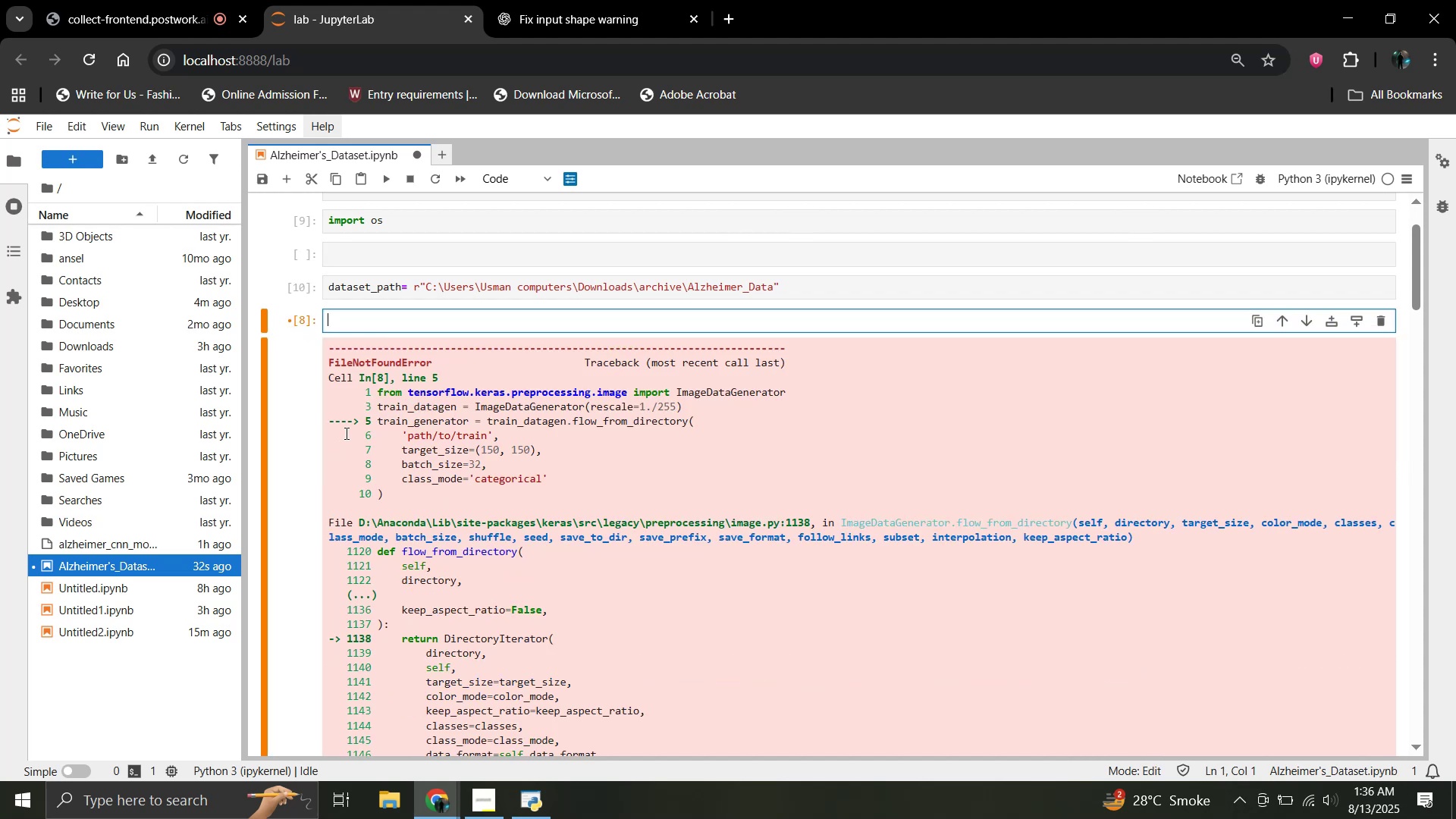 
key(Shift+ShiftRight)
 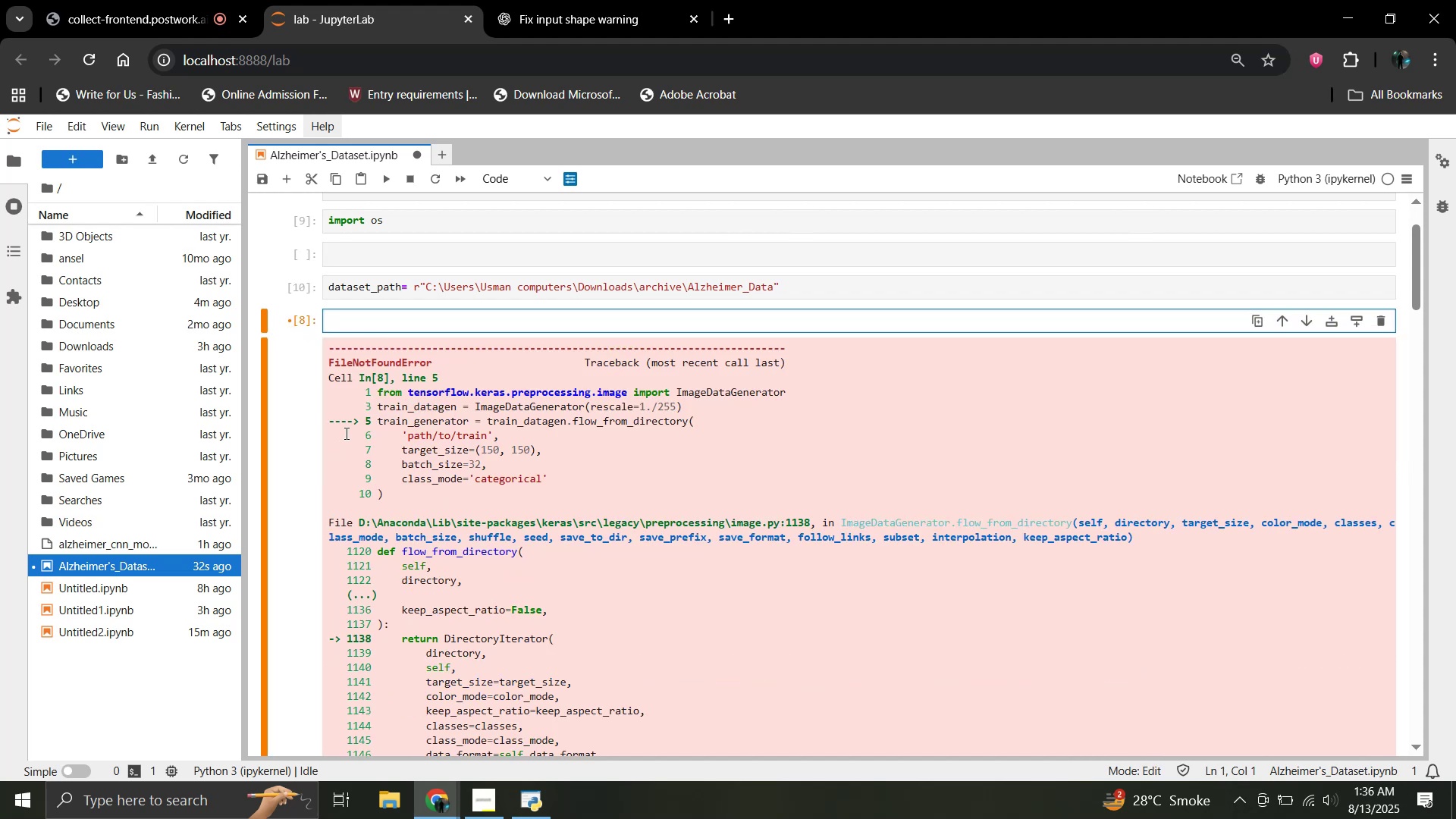 
key(Shift+Enter)
 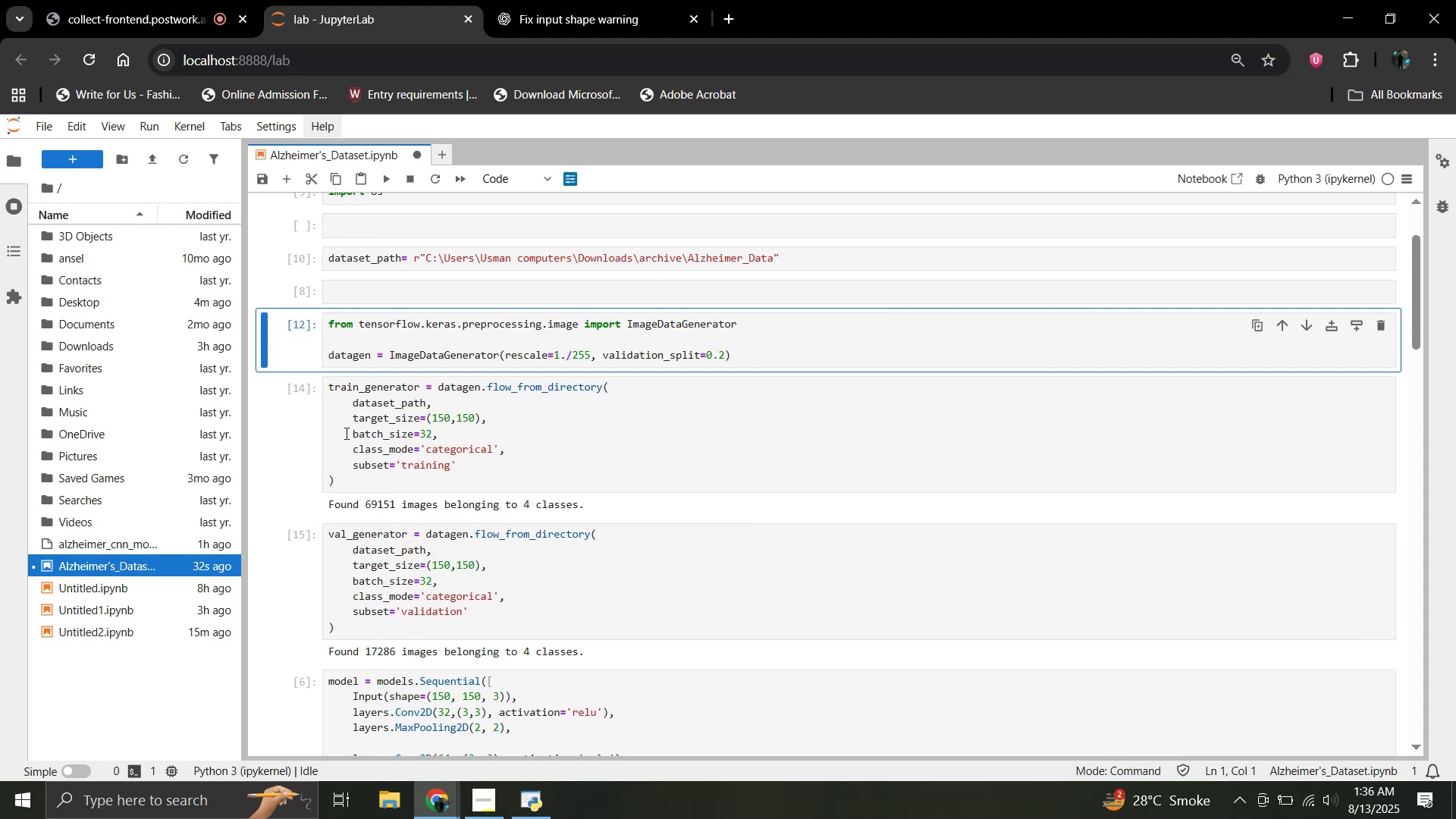 
scroll: coordinate [347, 434], scroll_direction: down, amount: 2.0
 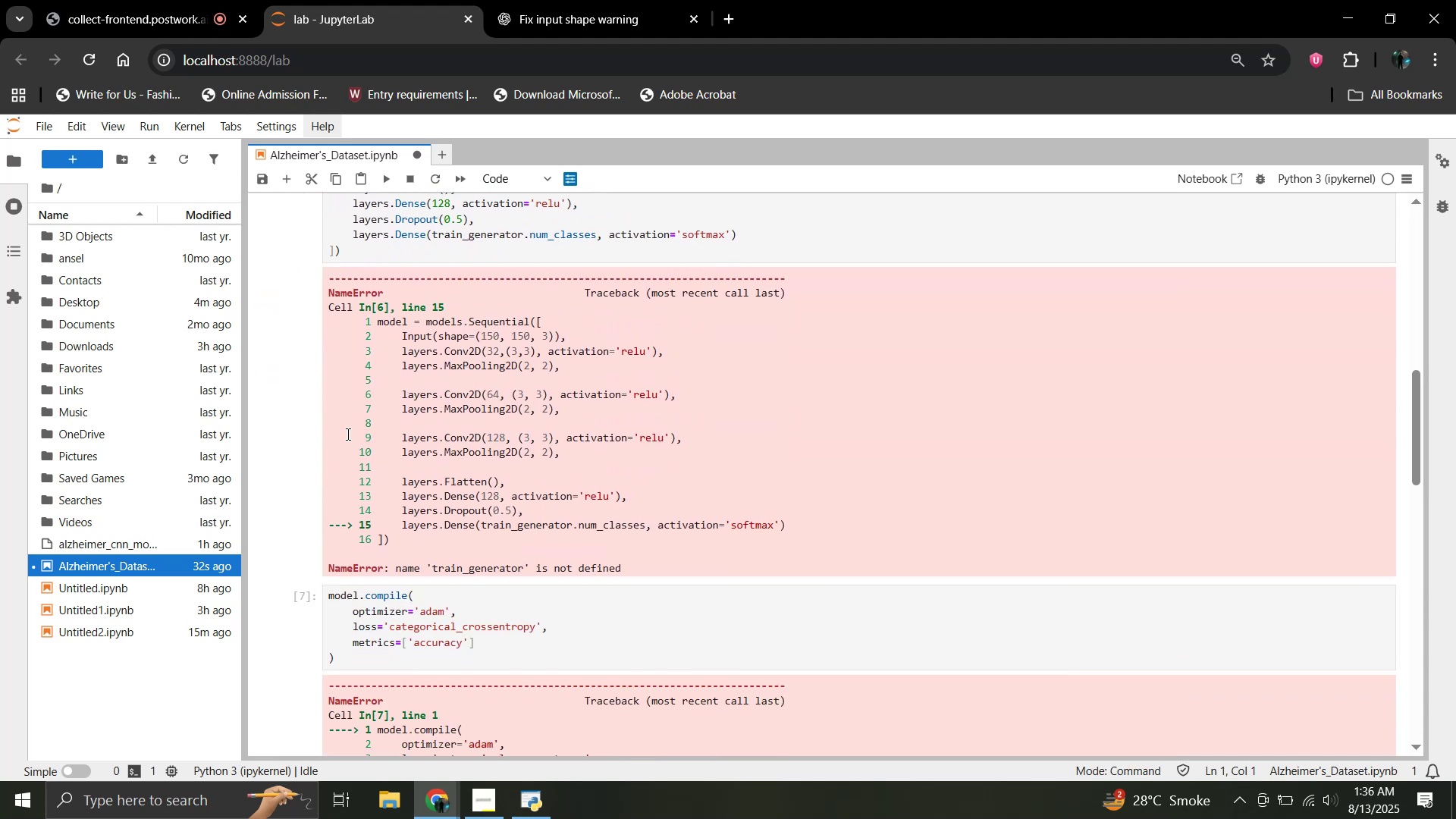 
scroll: coordinate [347, 434], scroll_direction: up, amount: 3.0
 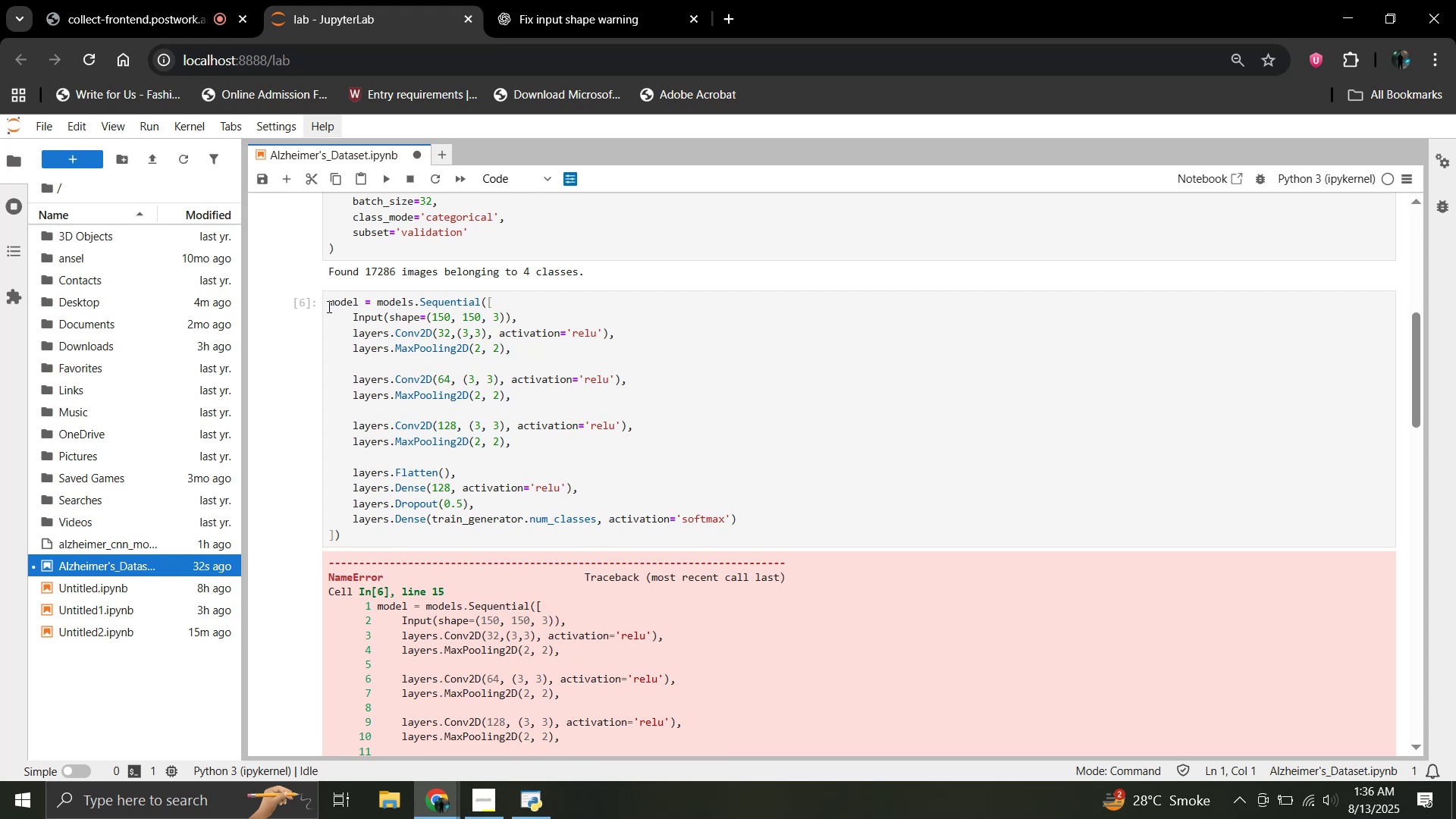 
left_click([328, 306])
 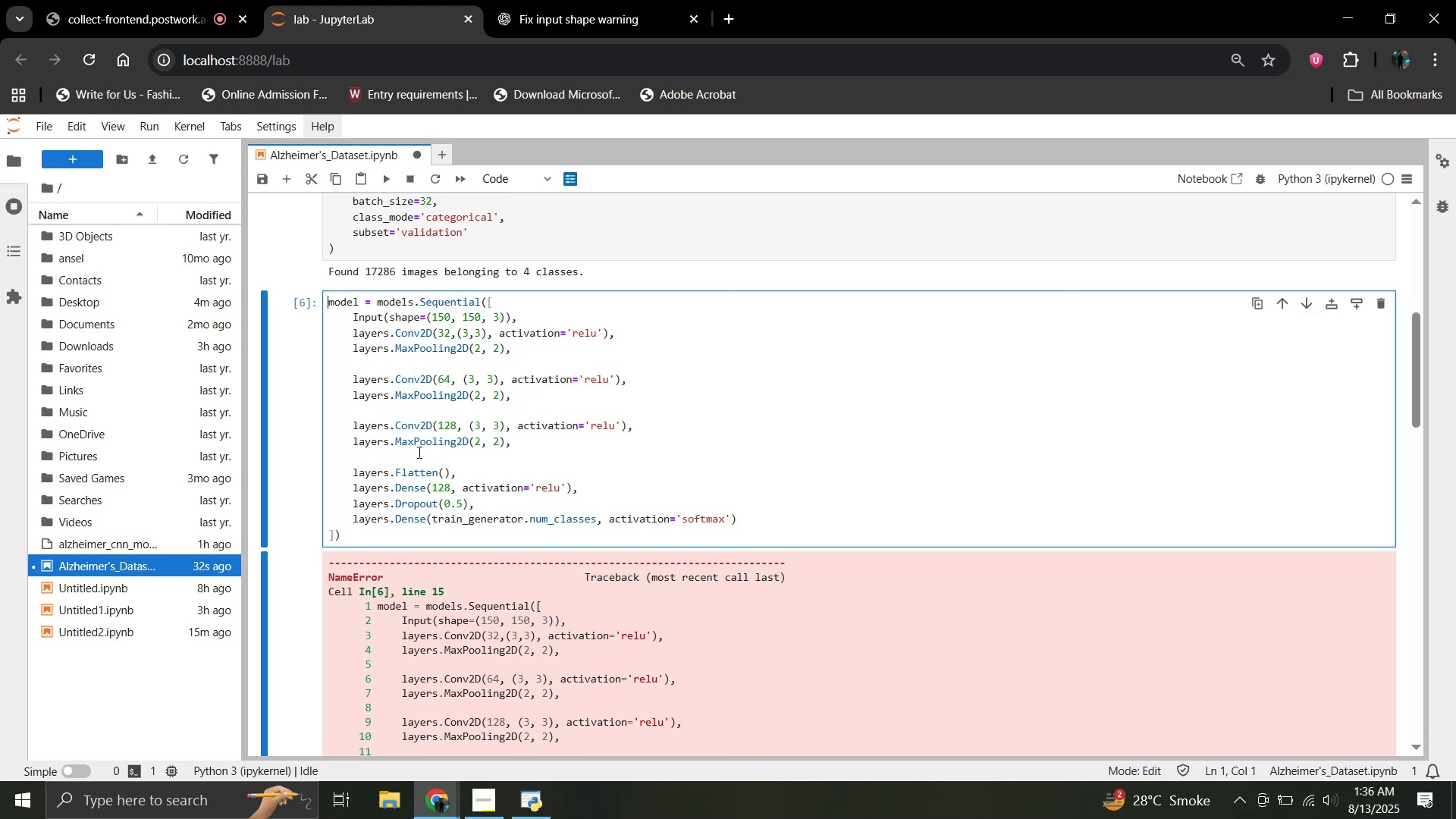 
key(Enter)
 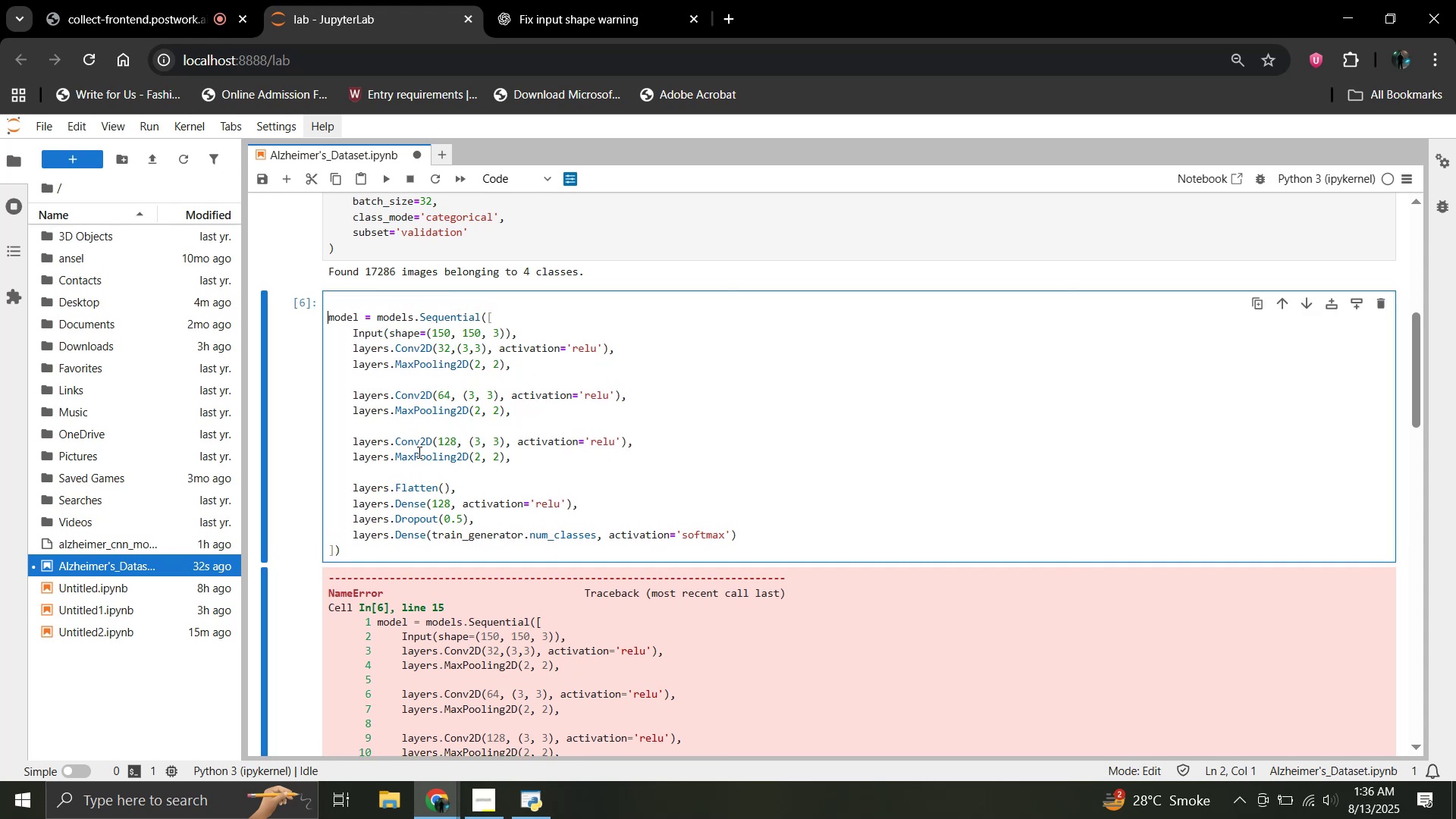 
key(Enter)
 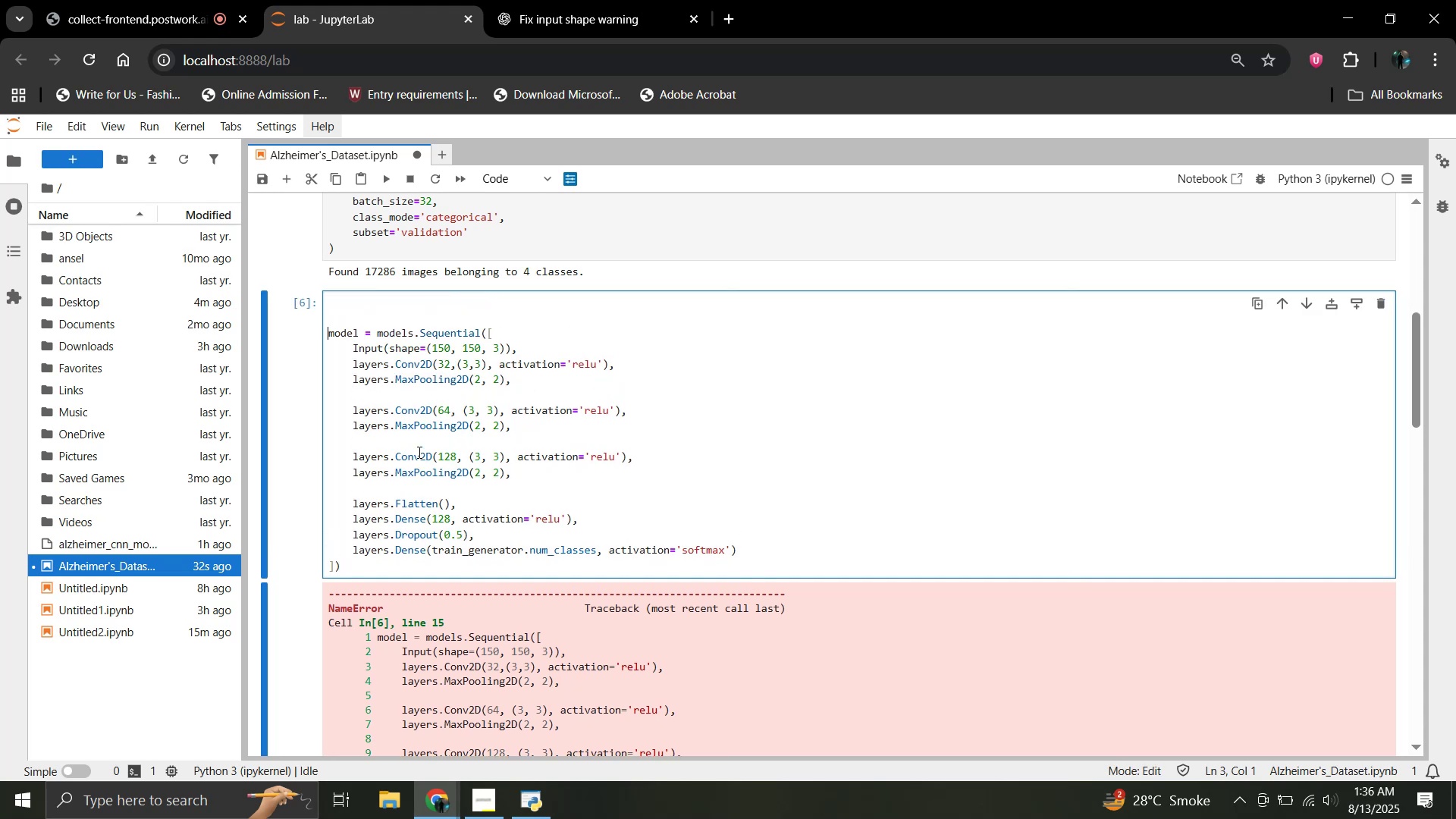 
key(ArrowUp)
 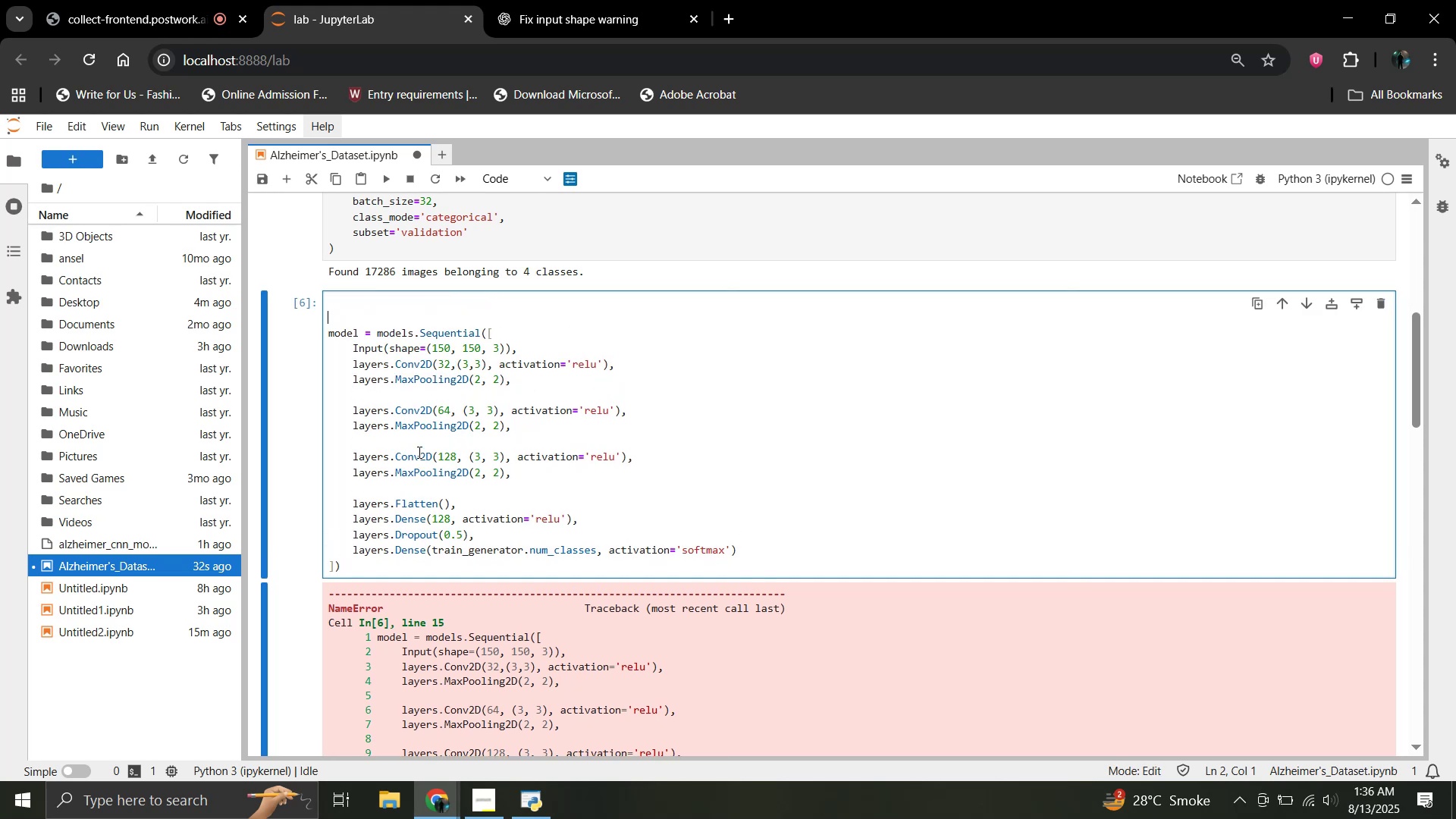 
key(ArrowUp)
 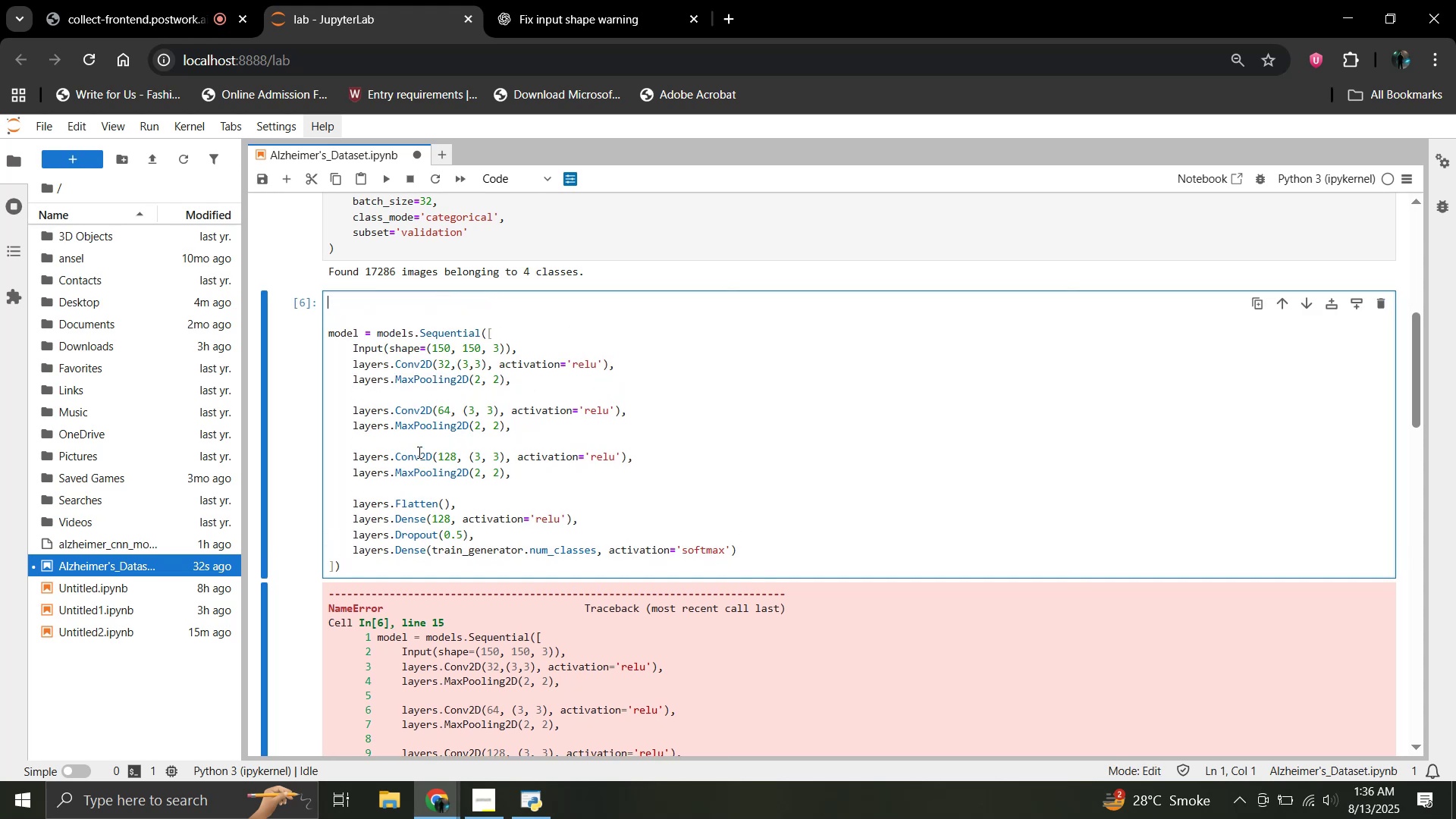 
key(Control+V)
 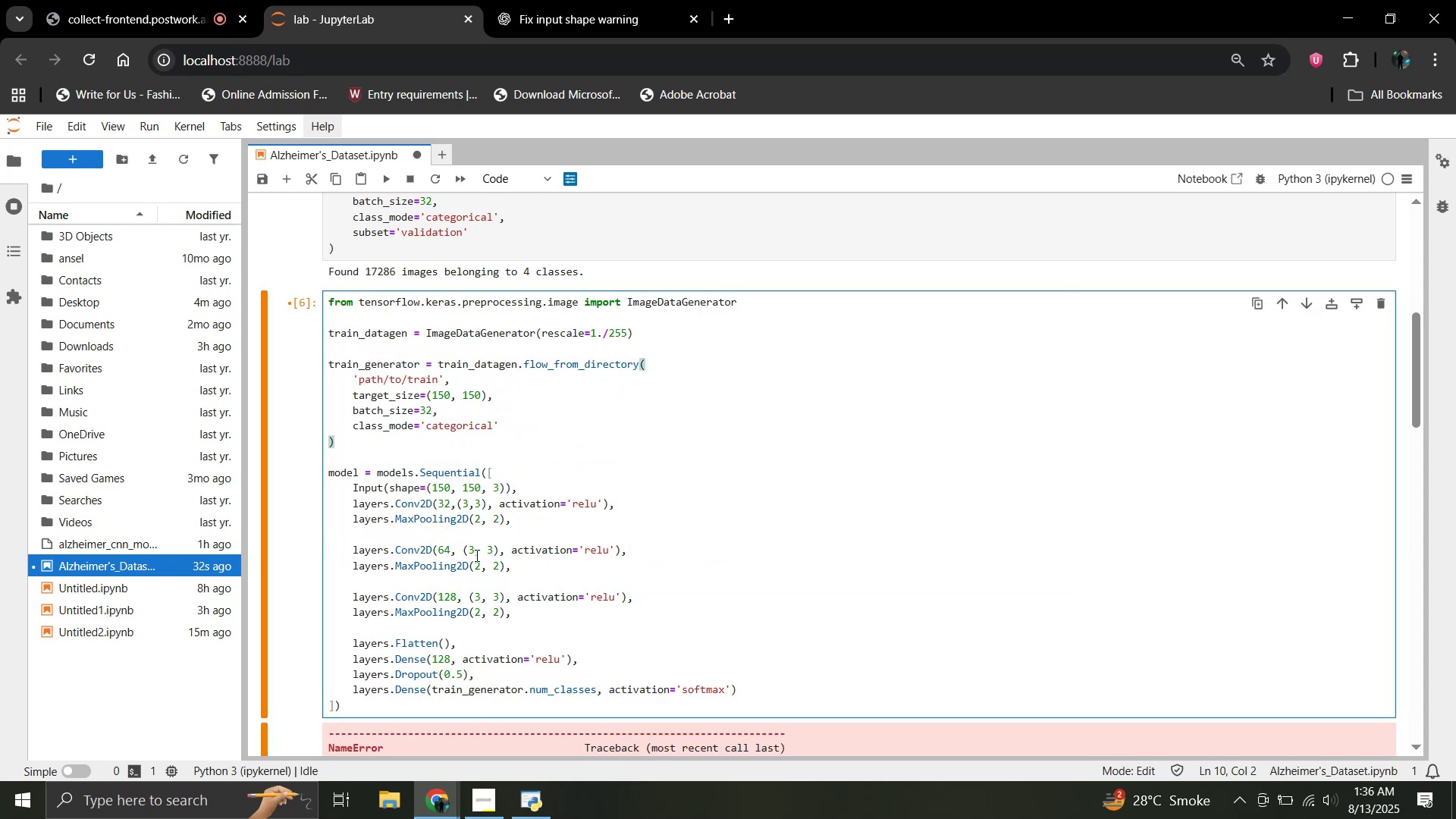 
scroll: coordinate [475, 555], scroll_direction: down, amount: 2.0
 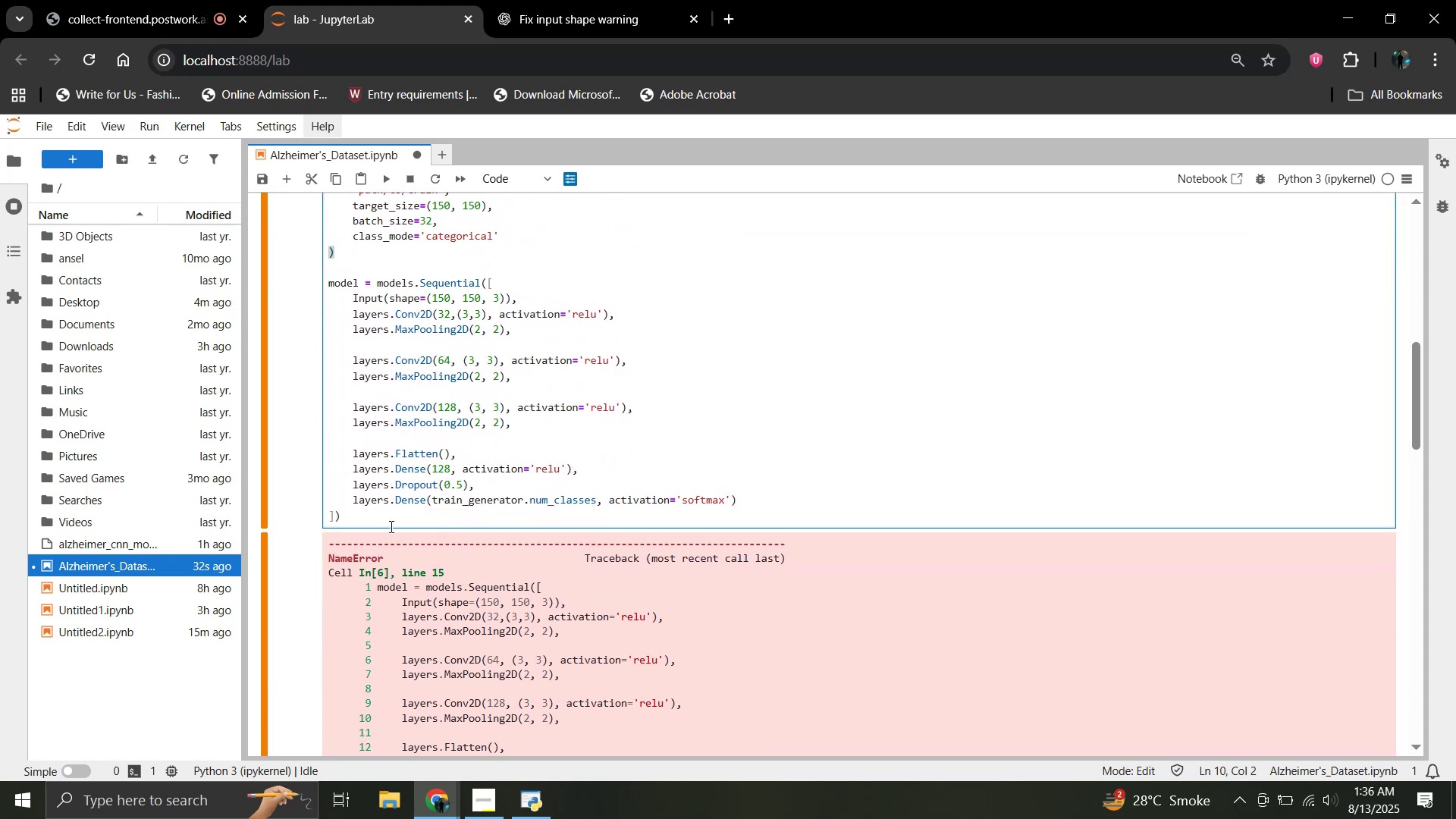 
left_click([382, 519])
 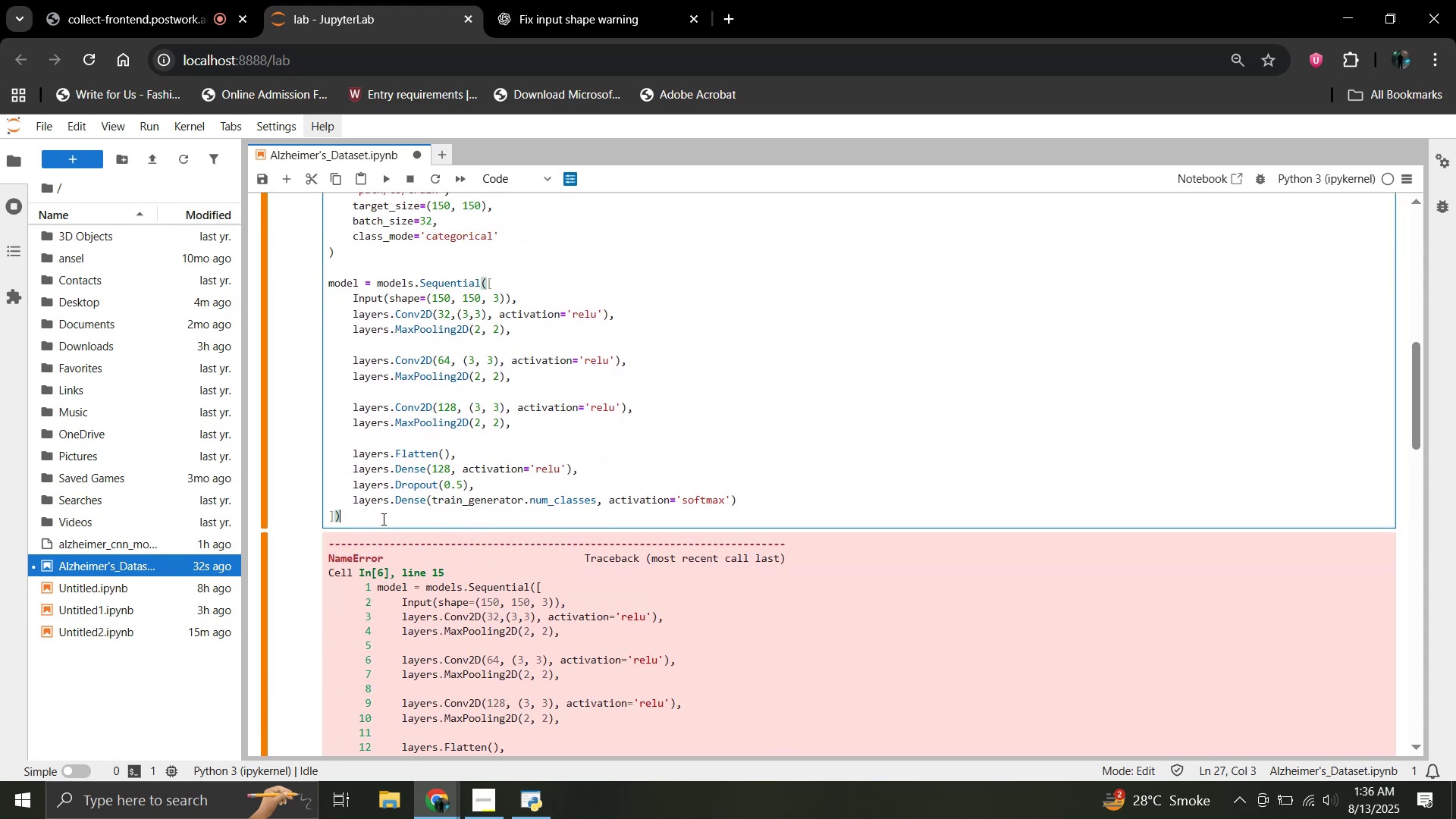 
key(Shift+ShiftRight)
 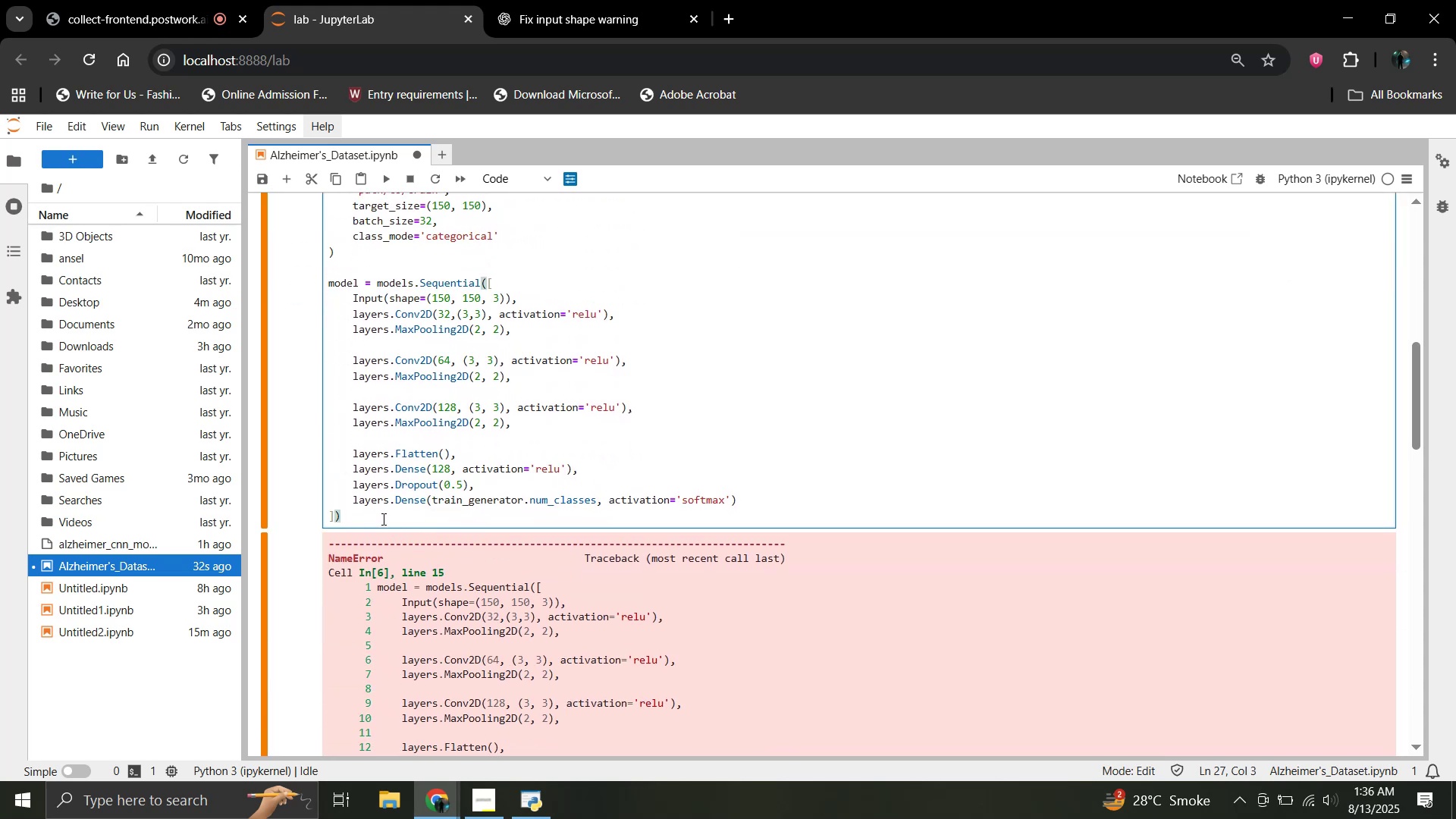 
key(Shift+Enter)
 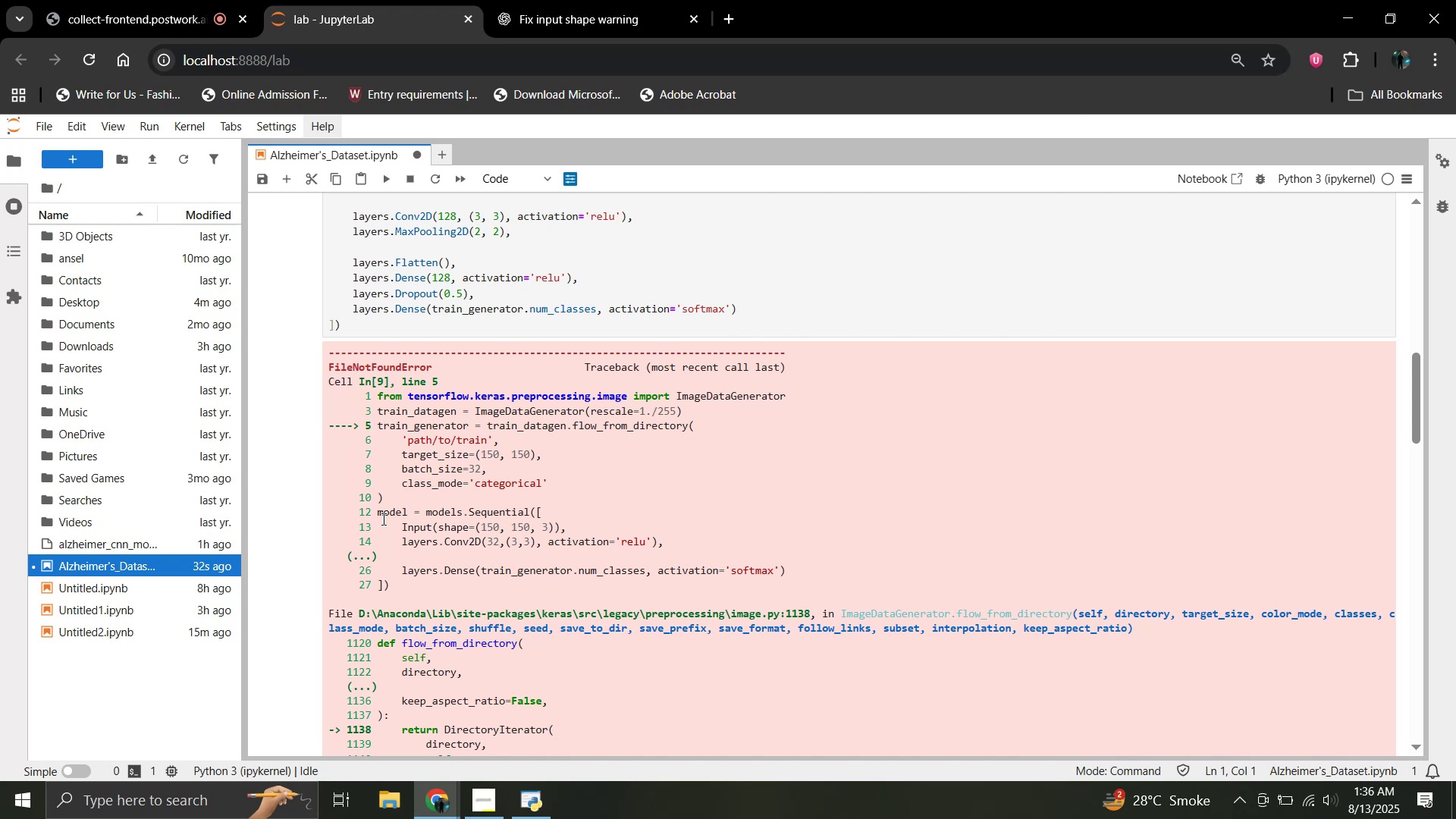 
scroll: coordinate [382, 519], scroll_direction: up, amount: 3.0
 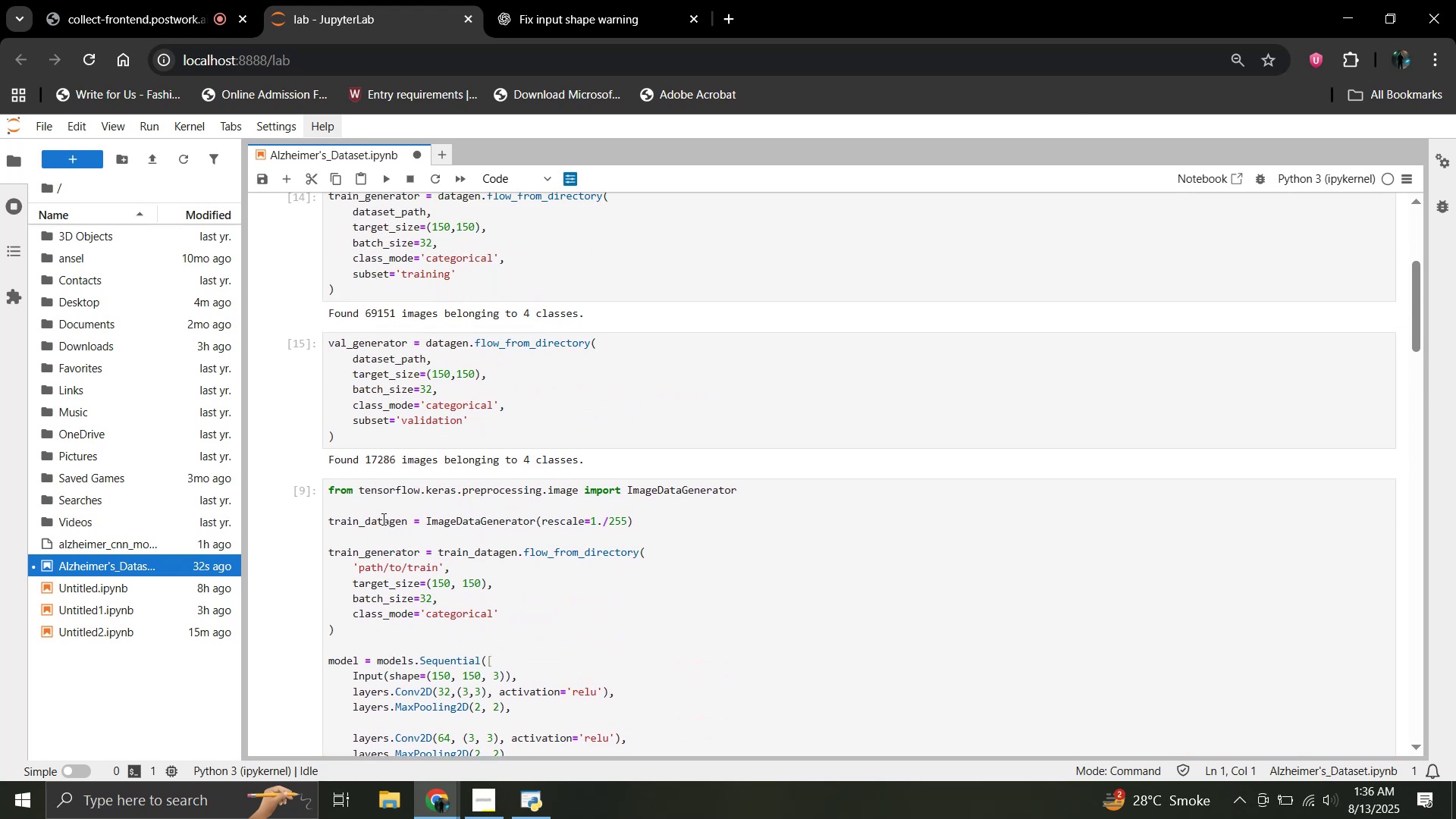 
scroll: coordinate [382, 519], scroll_direction: down, amount: 12.0
 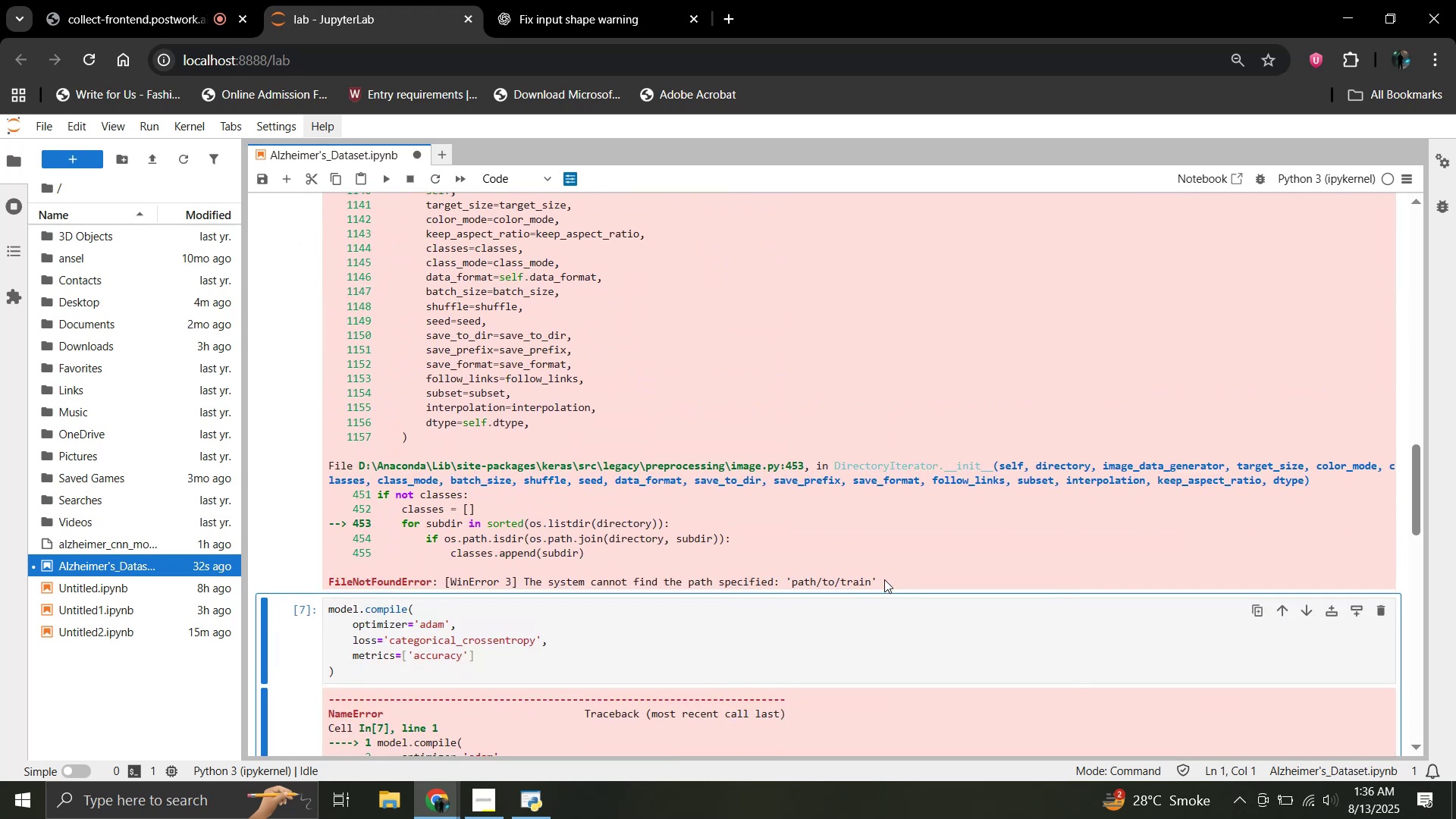 
left_click_drag(start_coordinate=[876, 581], to_coordinate=[328, 367])
 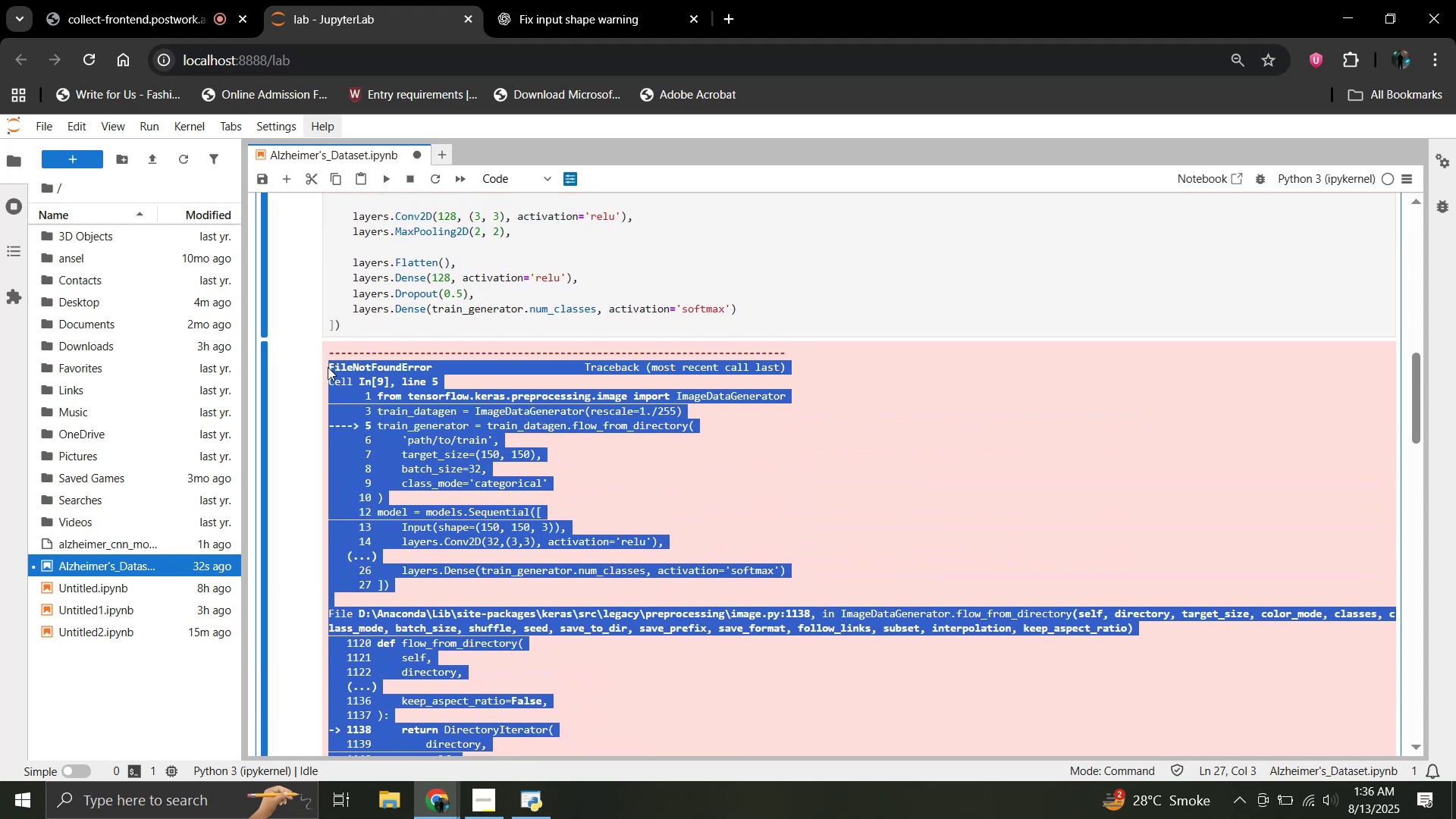 
scroll: coordinate [366, 362], scroll_direction: up, amount: 6.0
 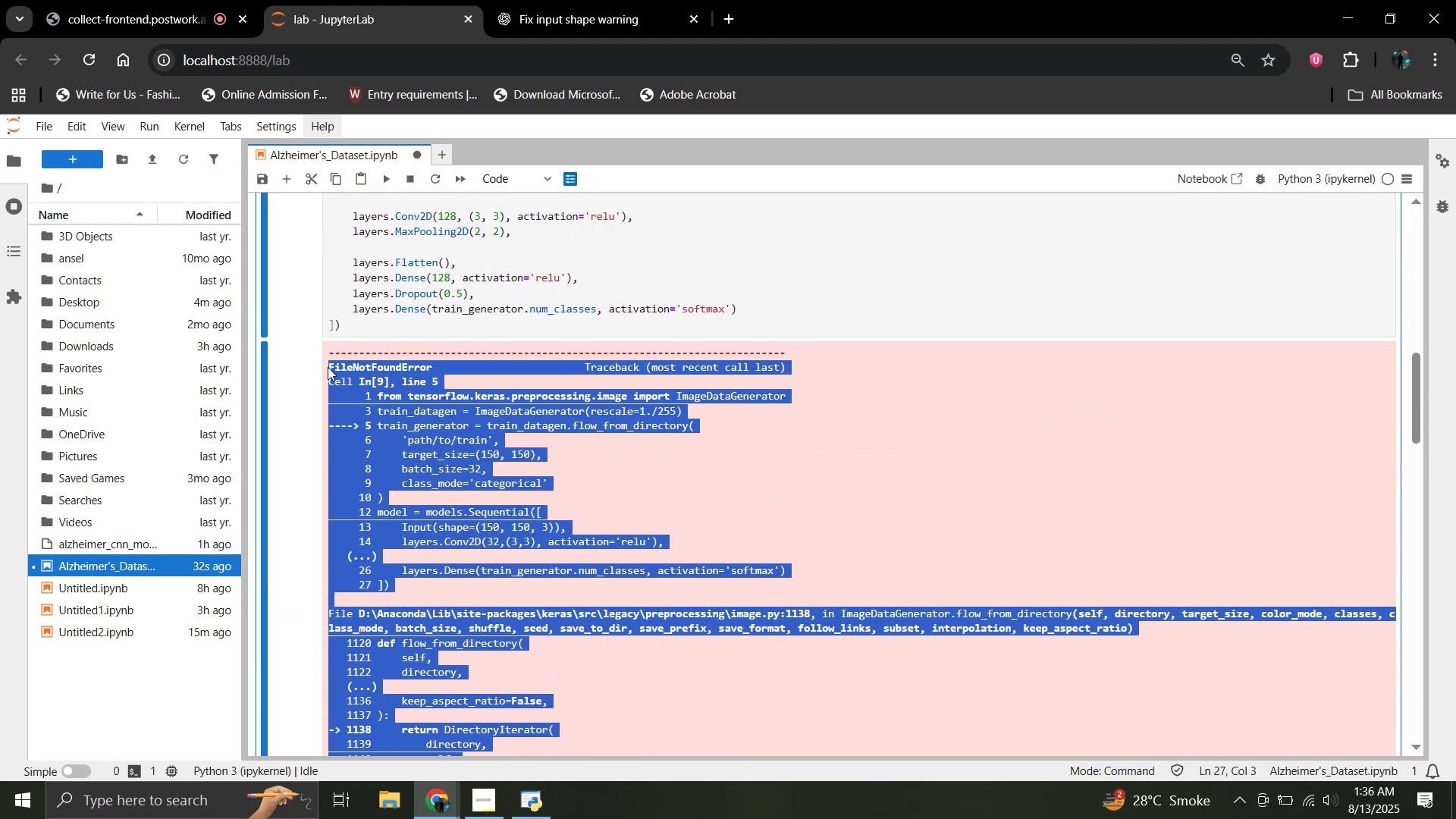 
key(Control+C)
 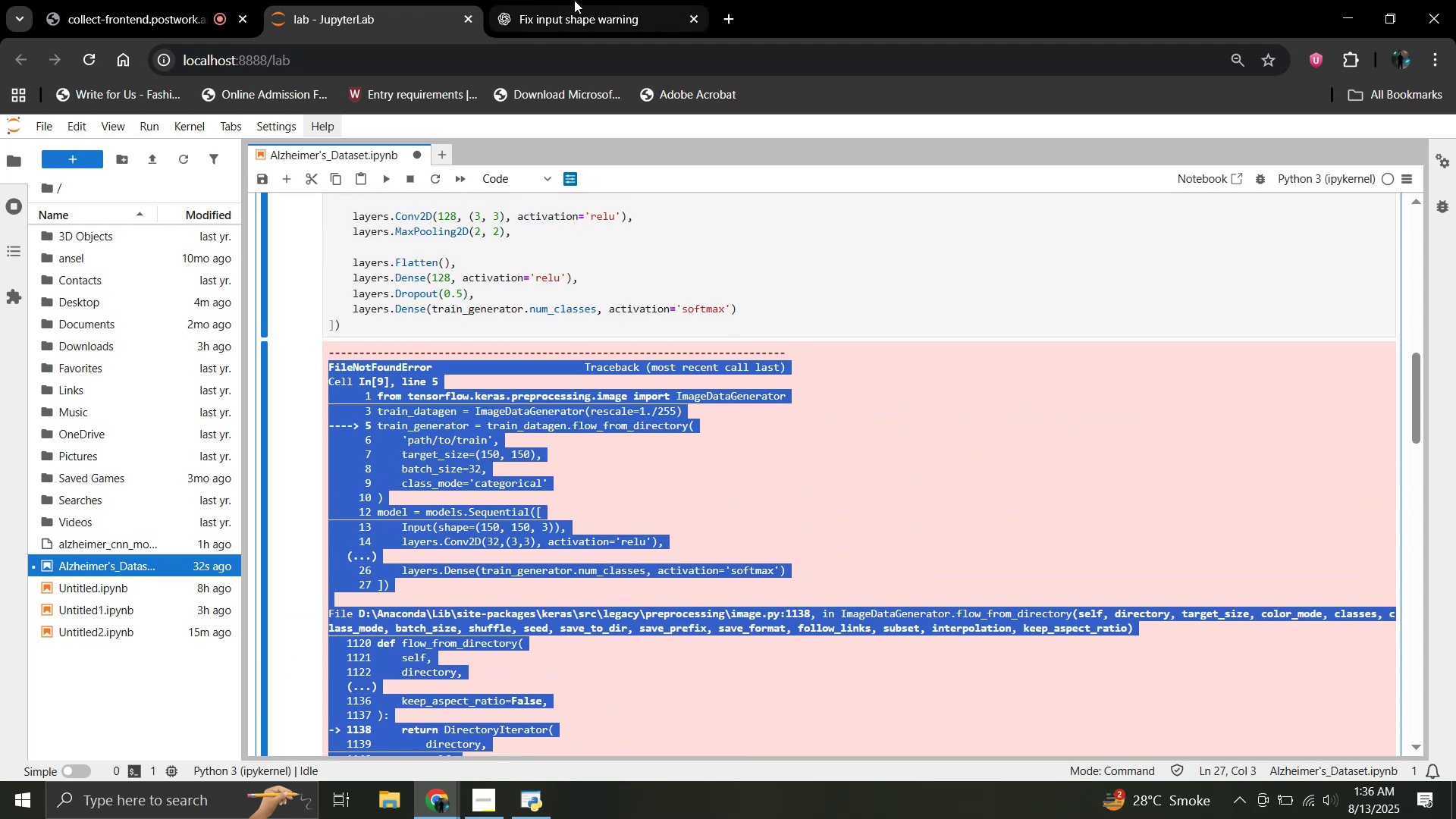 
left_click([575, 0])
 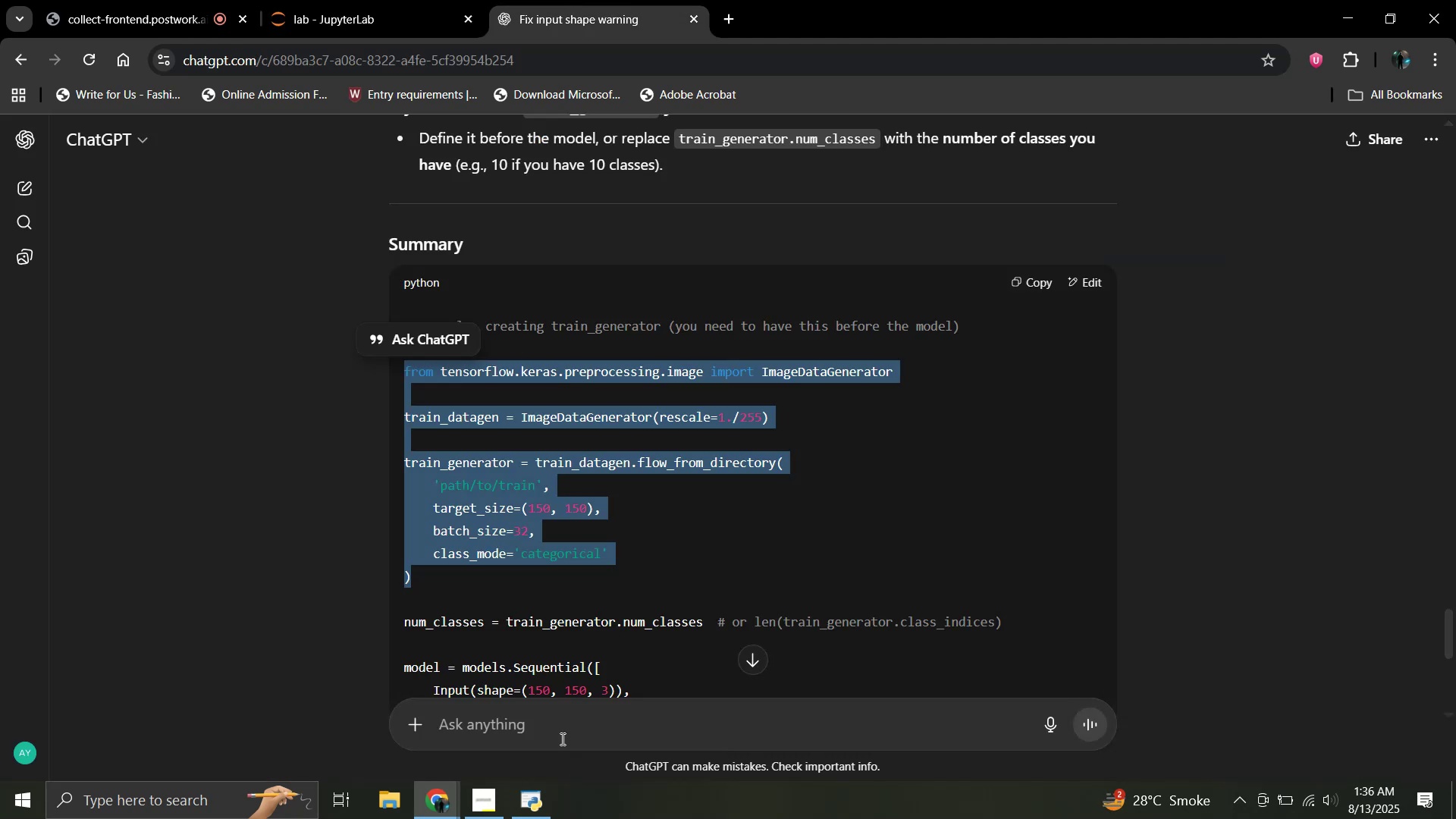 
left_click([560, 736])
 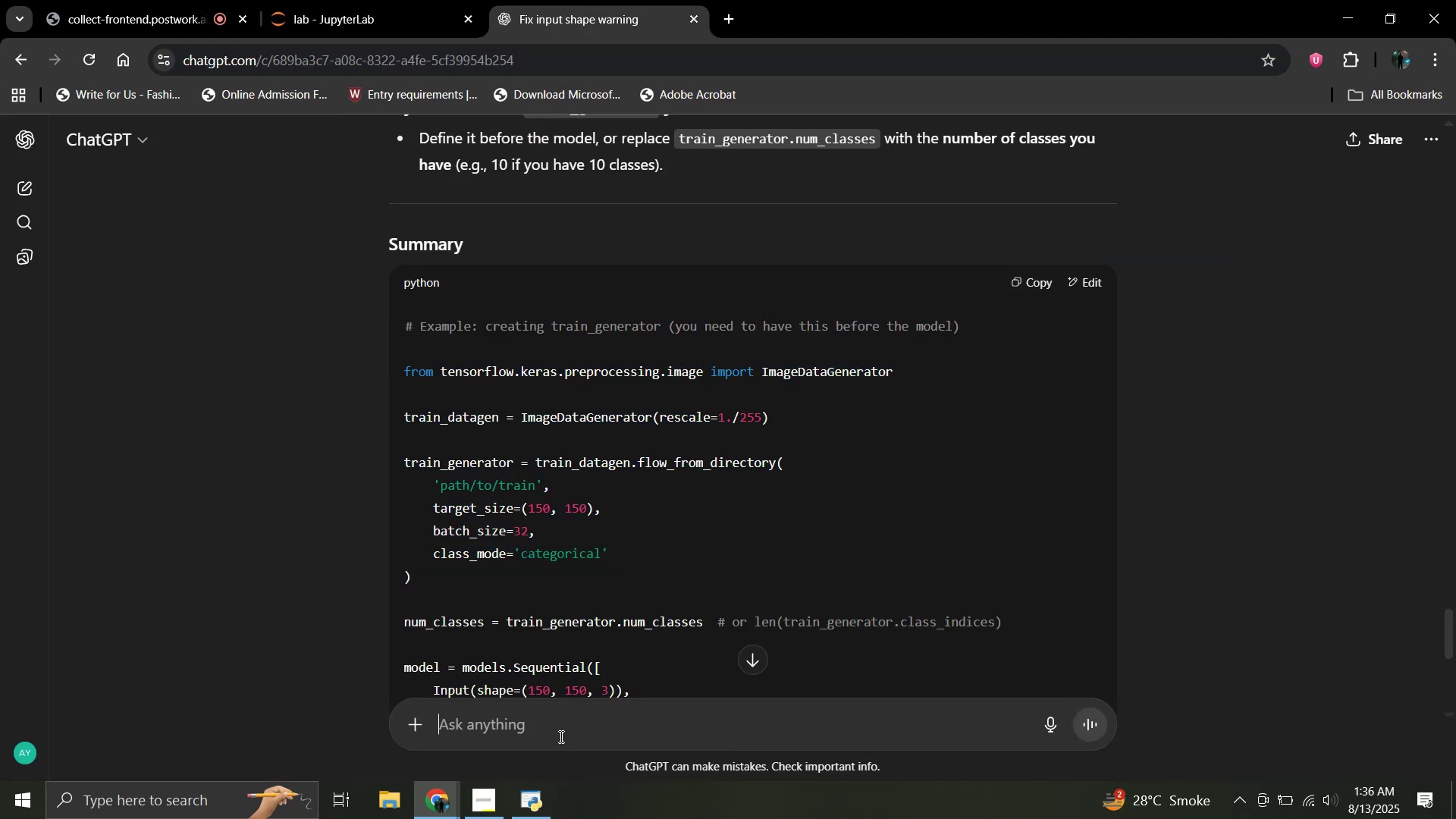 
key(Control+V)
 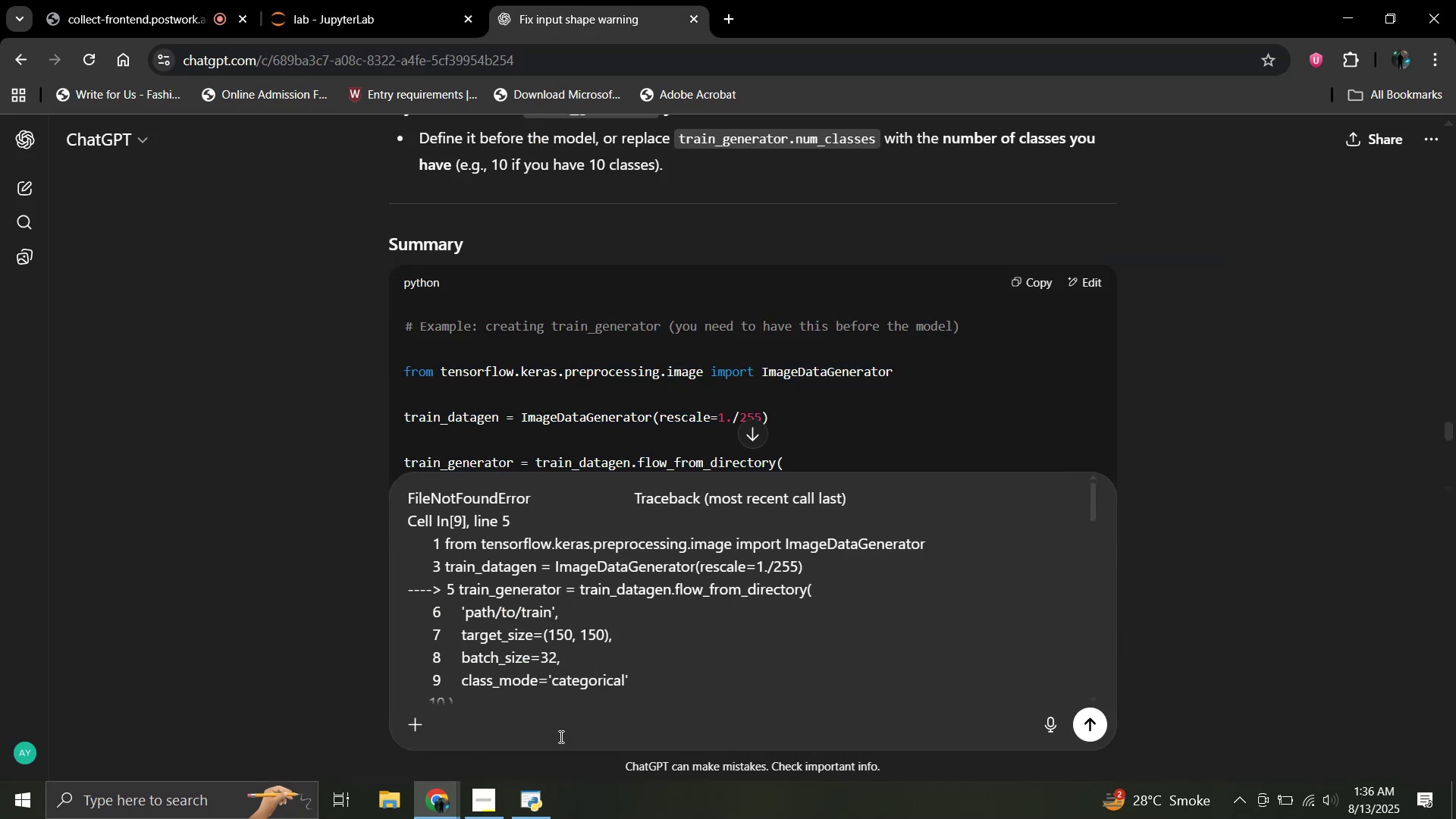 
key(Enter)
 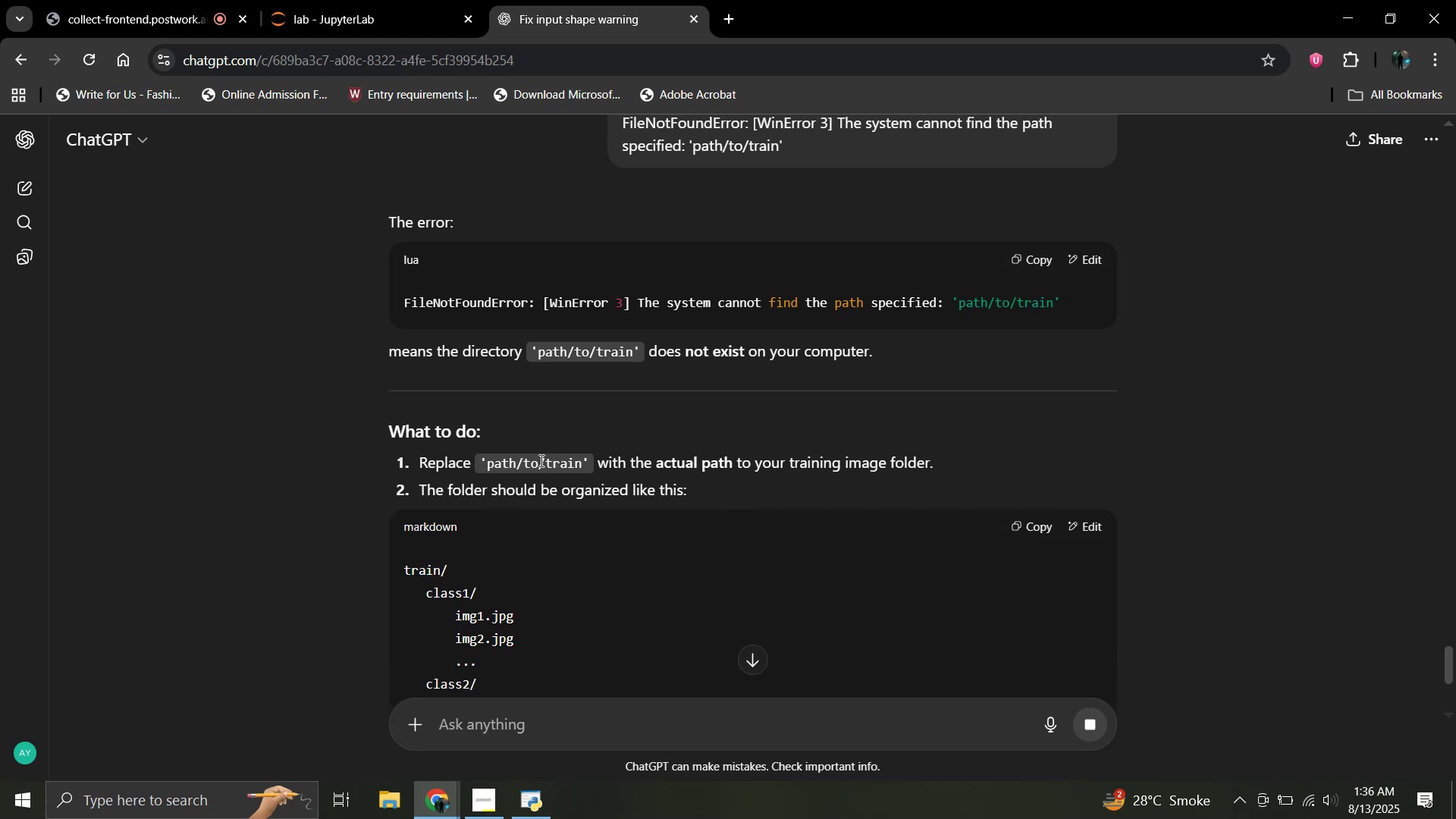 
wait(5.58)
 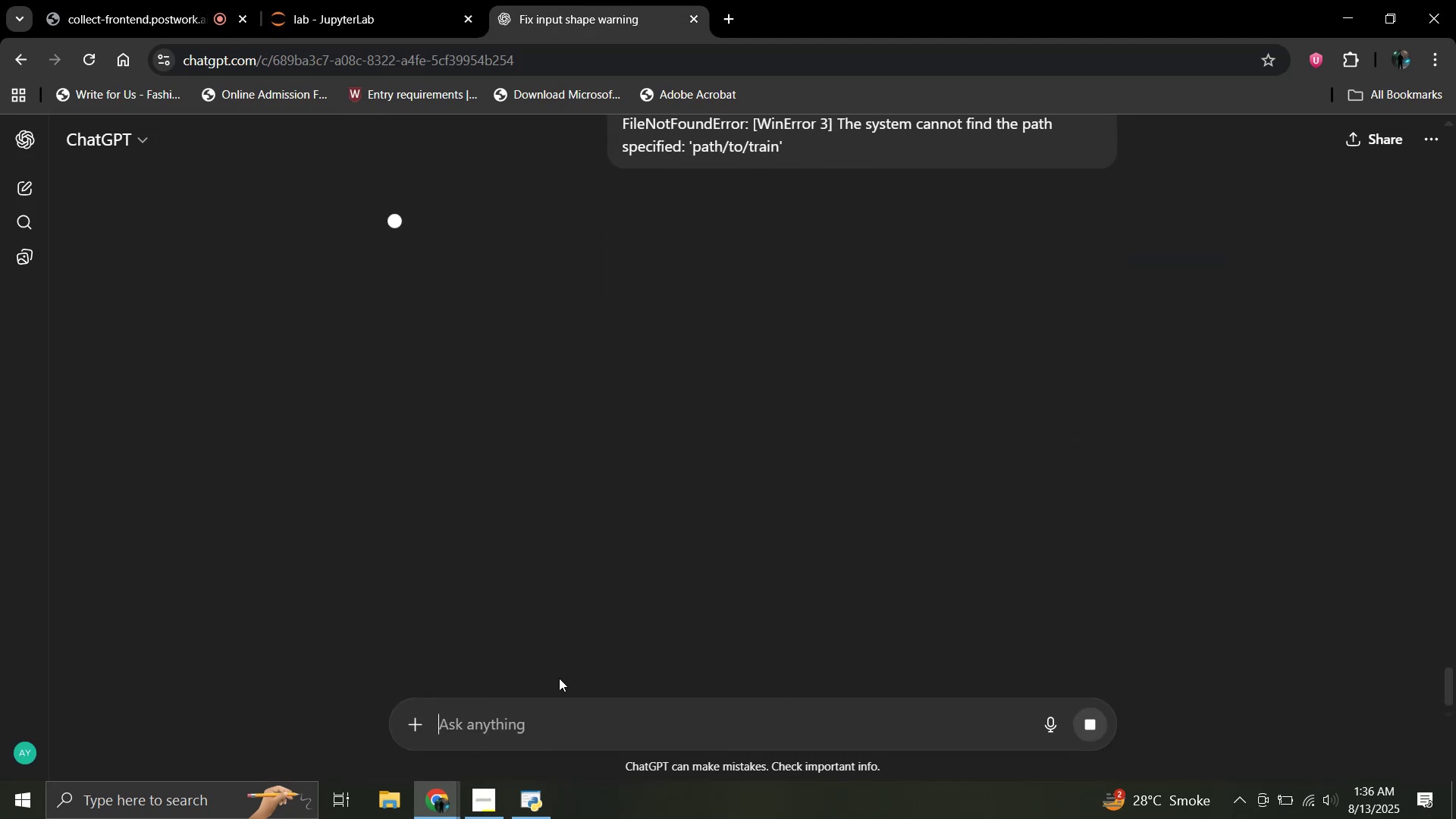 
scroll: coordinate [664, 479], scroll_direction: down, amount: 5.0
 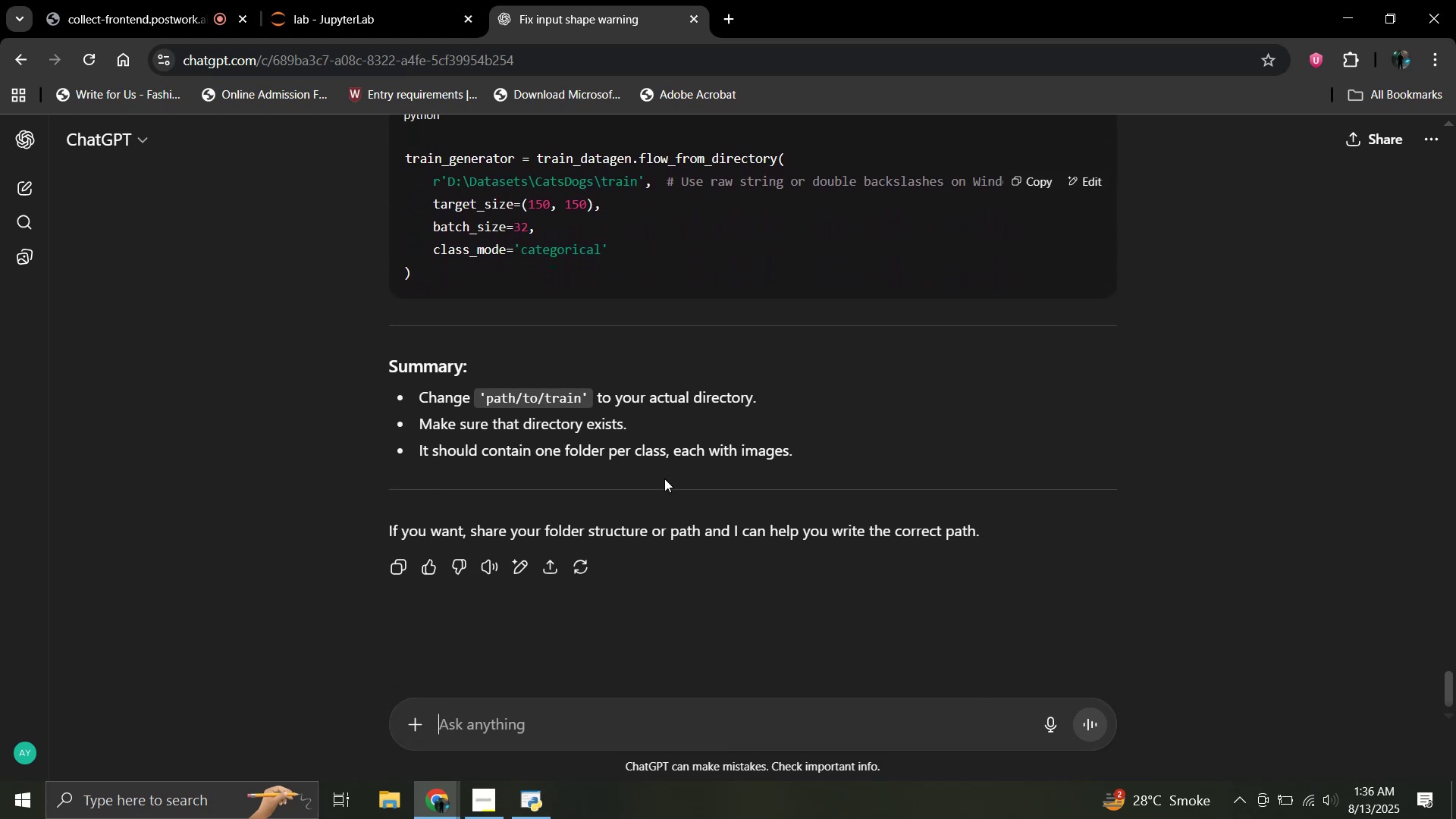 
scroll: coordinate [664, 479], scroll_direction: up, amount: 1.0
 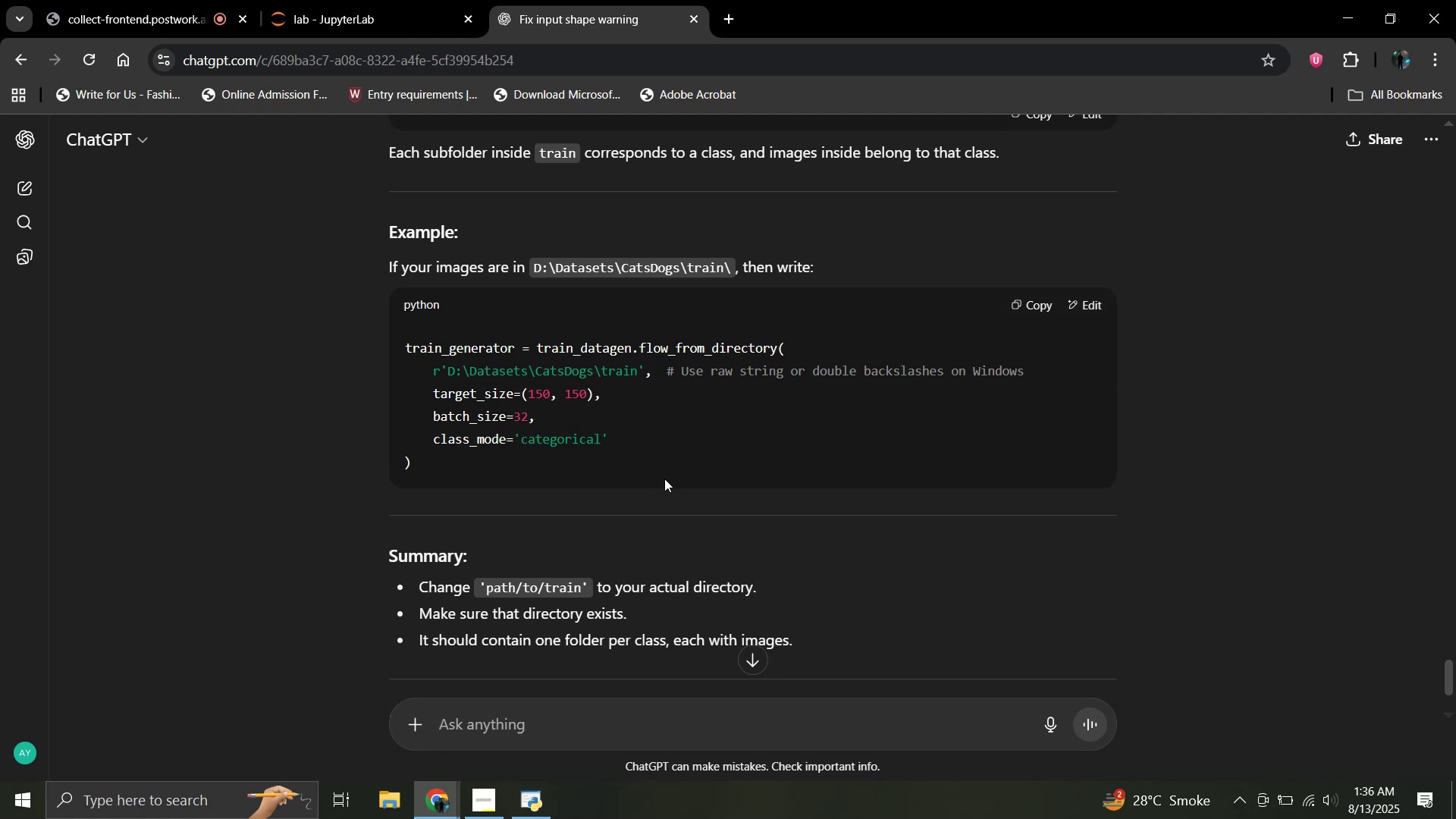 
scroll: coordinate [664, 479], scroll_direction: down, amount: 2.0
 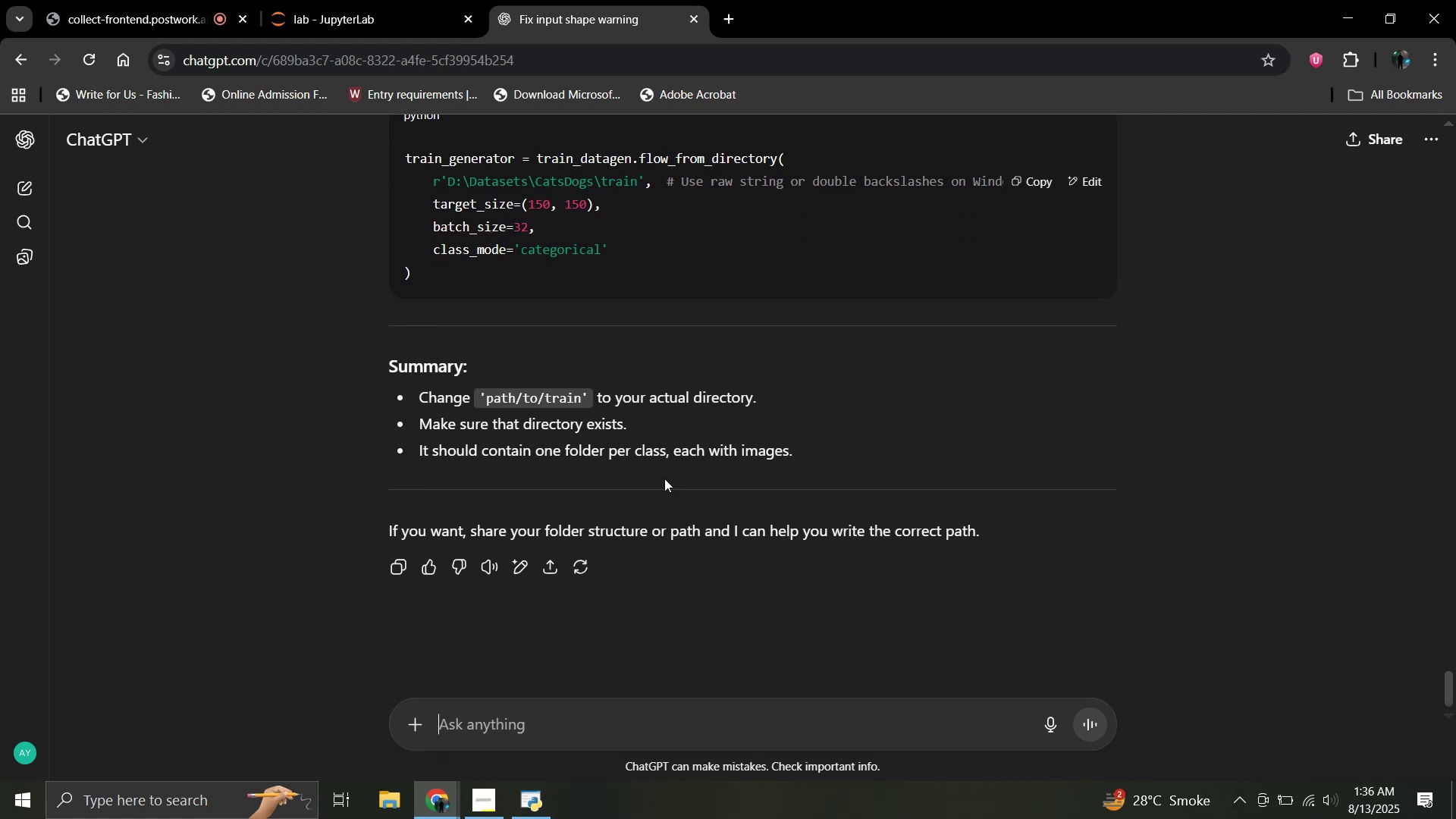 
left_click([347, 0])
 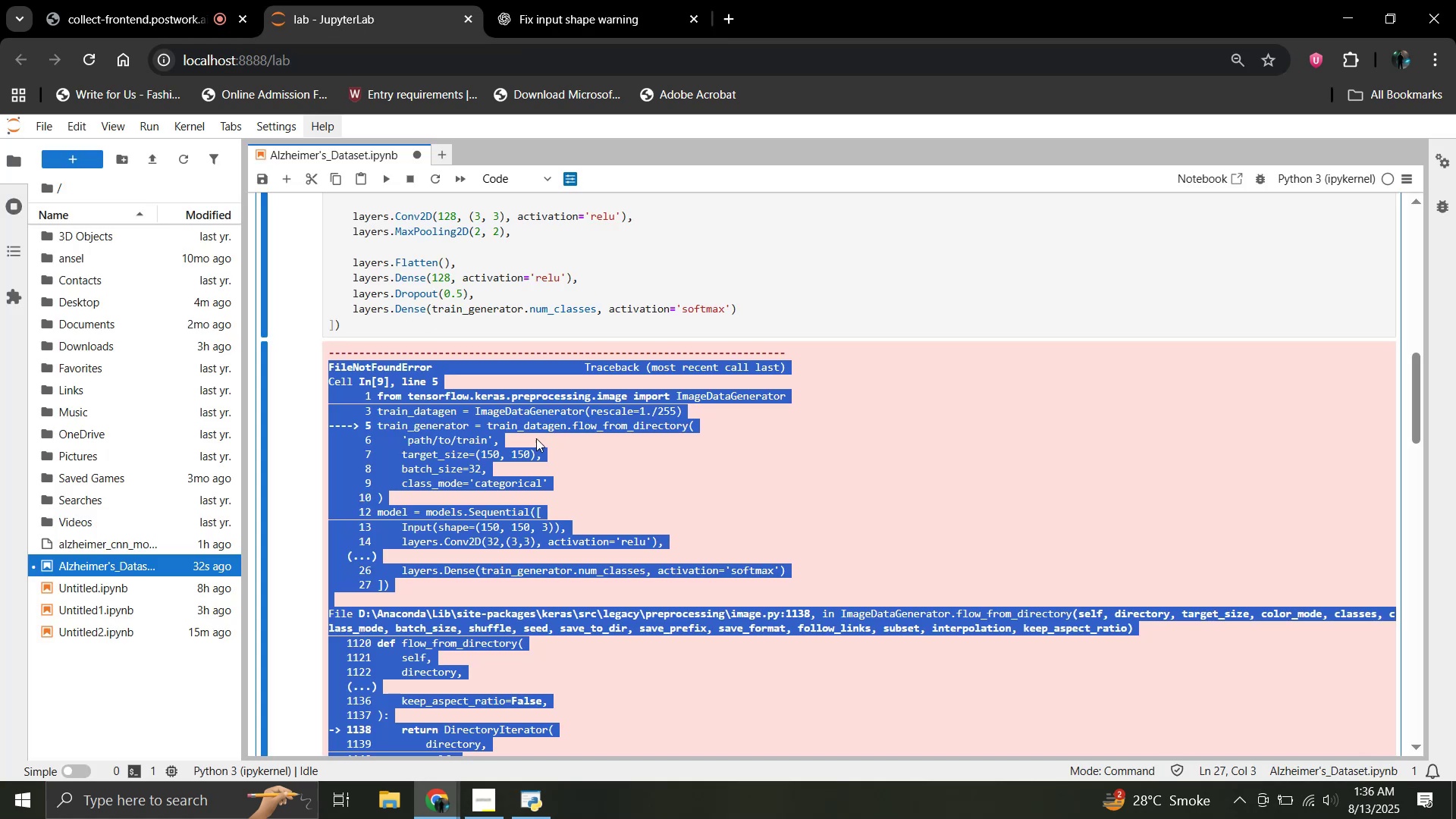 
left_click([541, 438])
 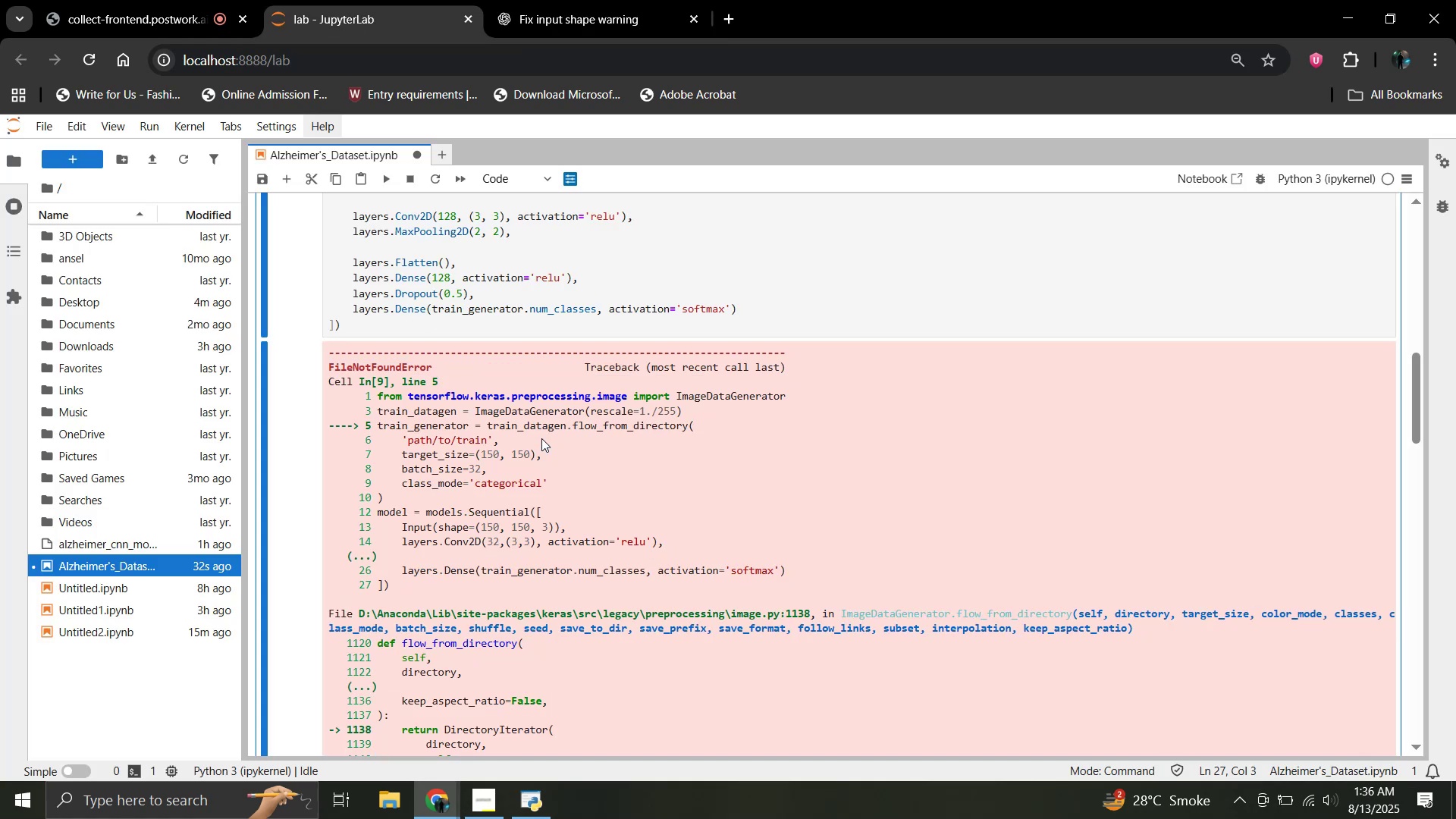 
scroll: coordinate [542, 438], scroll_direction: up, amount: 5.0
 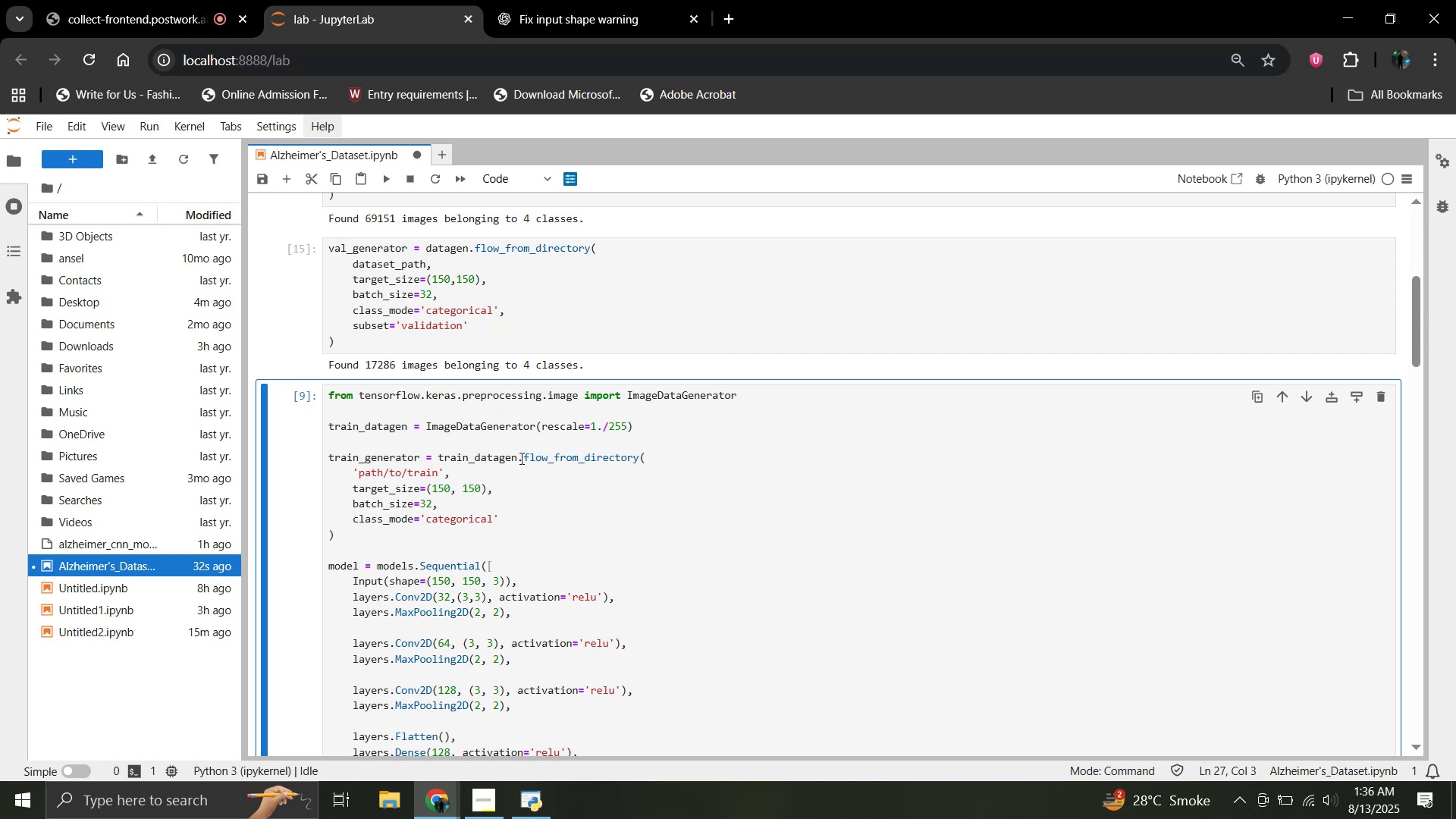 
scroll: coordinate [520, 458], scroll_direction: none, amount: 0.0
 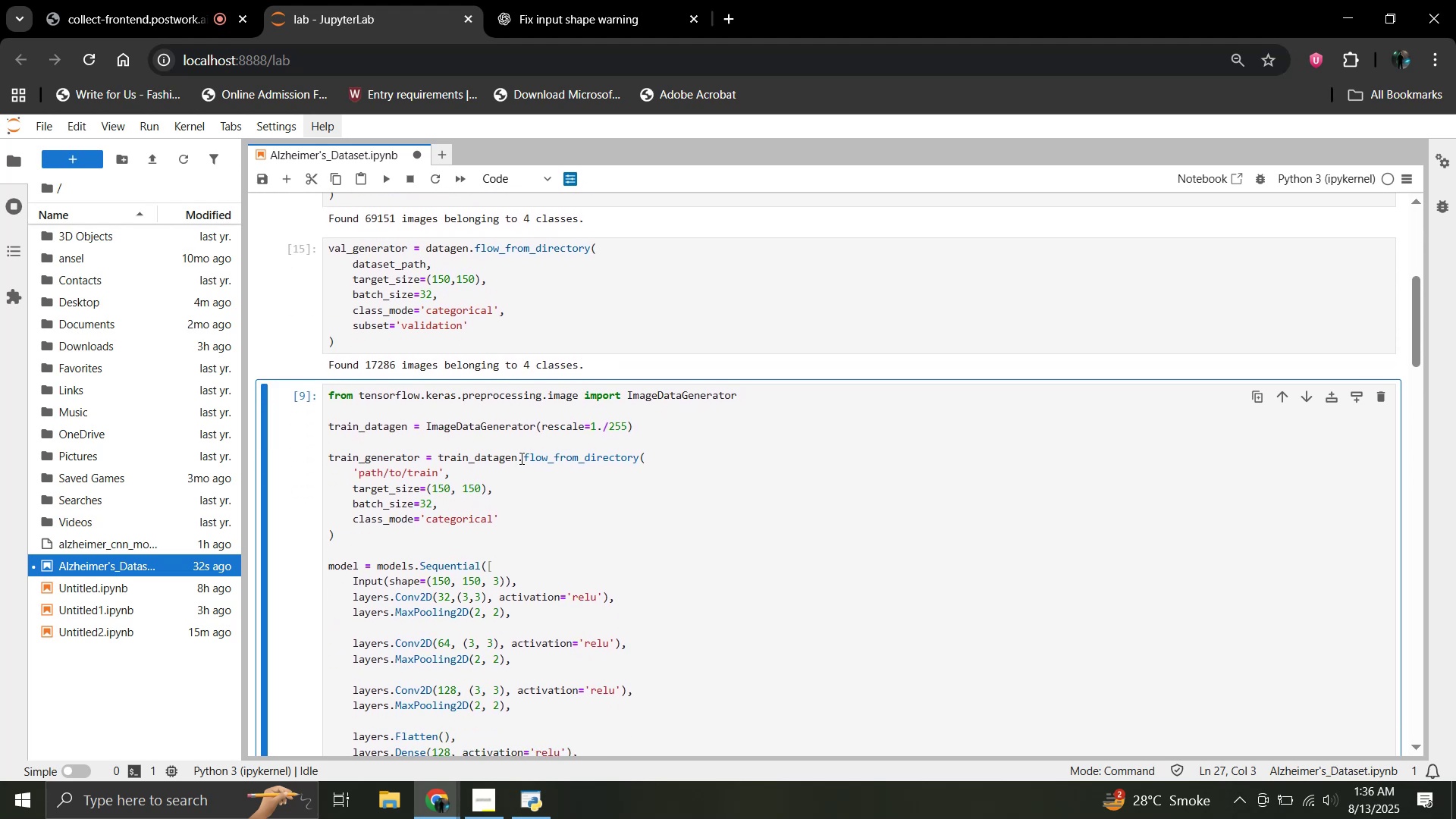 
scroll: coordinate [520, 458], scroll_direction: down, amount: 1.0
 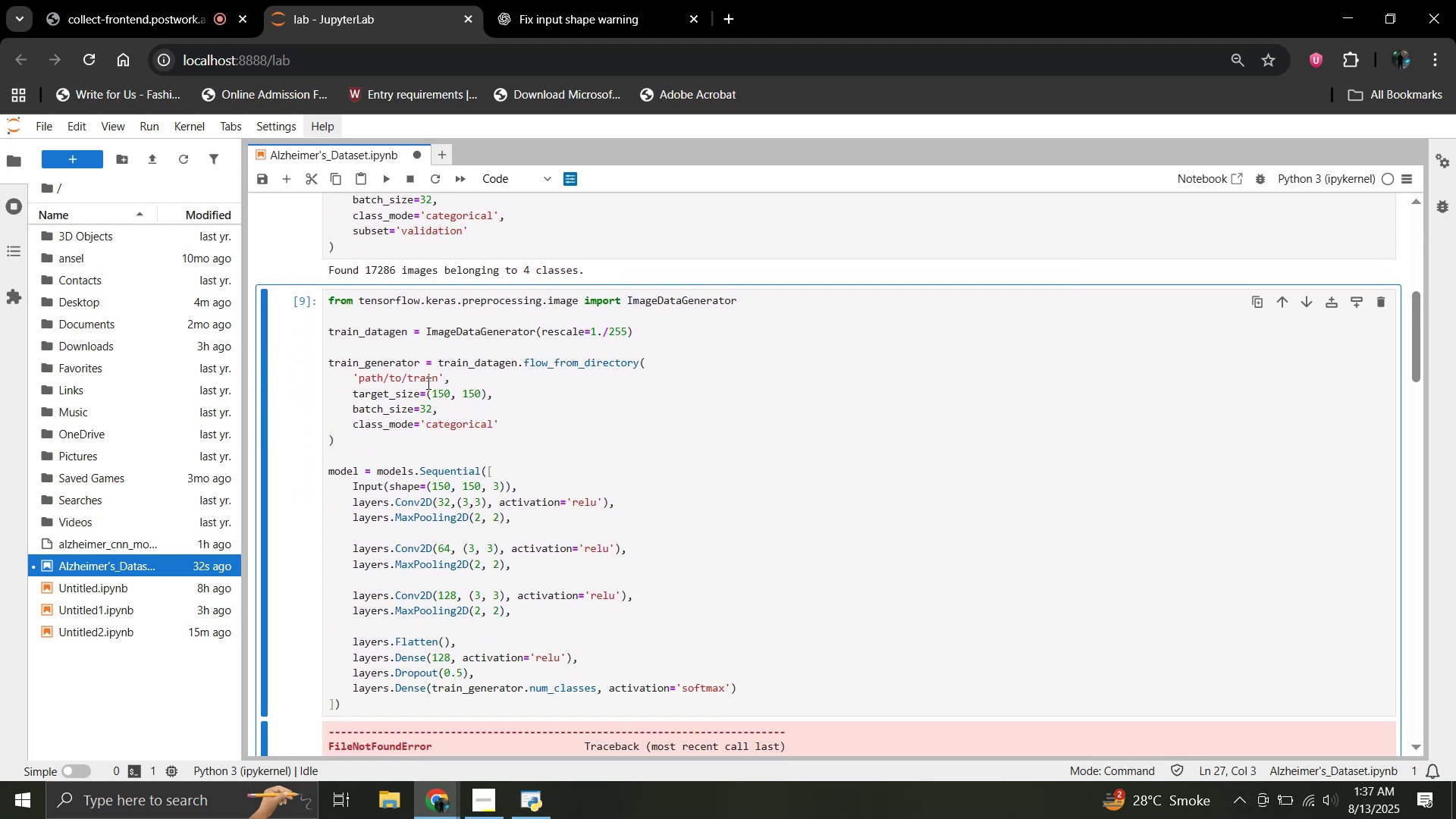 
scroll: coordinate [430, 402], scroll_direction: up, amount: 5.0
 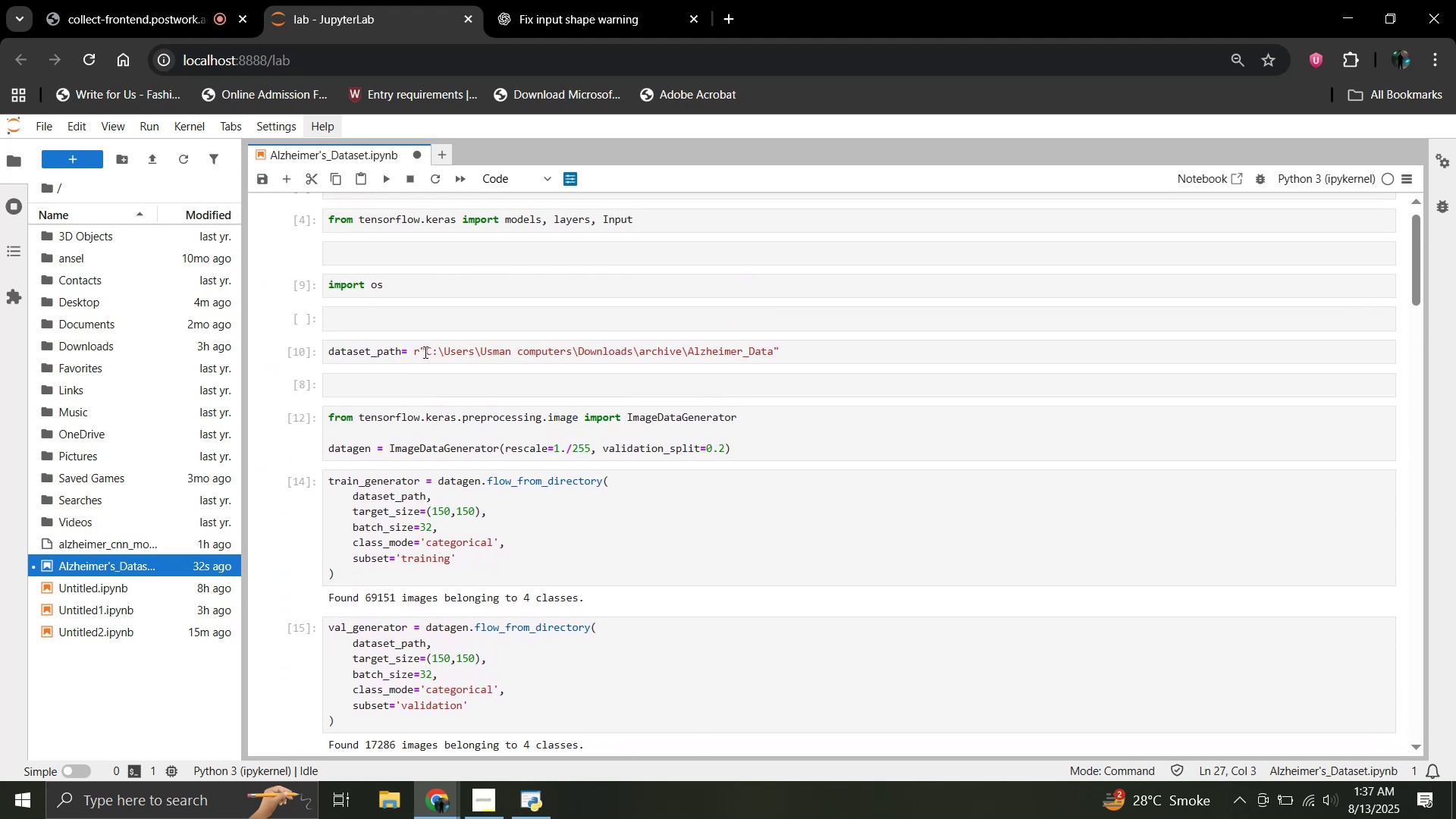 
left_click_drag(start_coordinate=[424, 352], to_coordinate=[773, 354])
 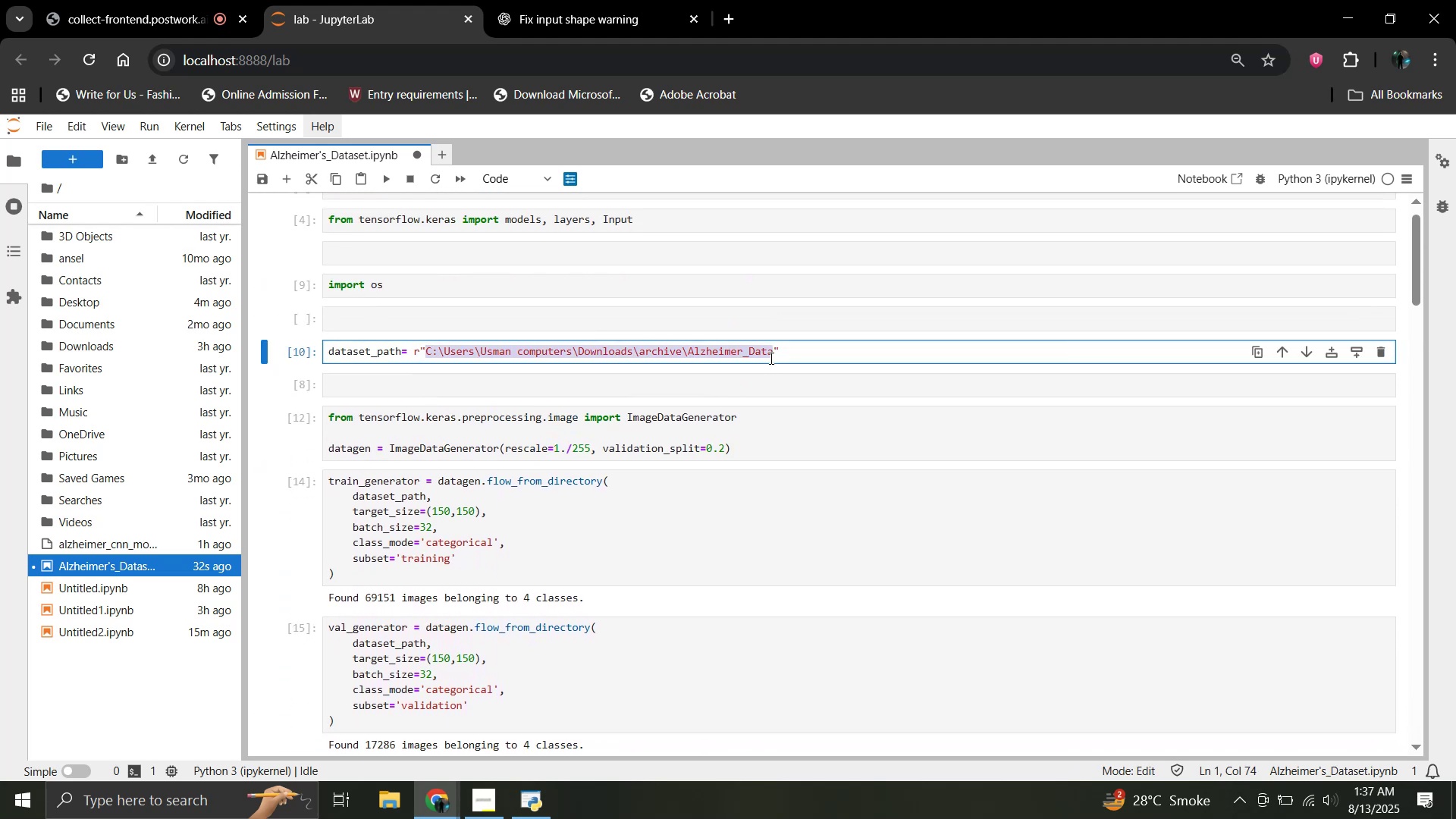 
key(Control+C)
 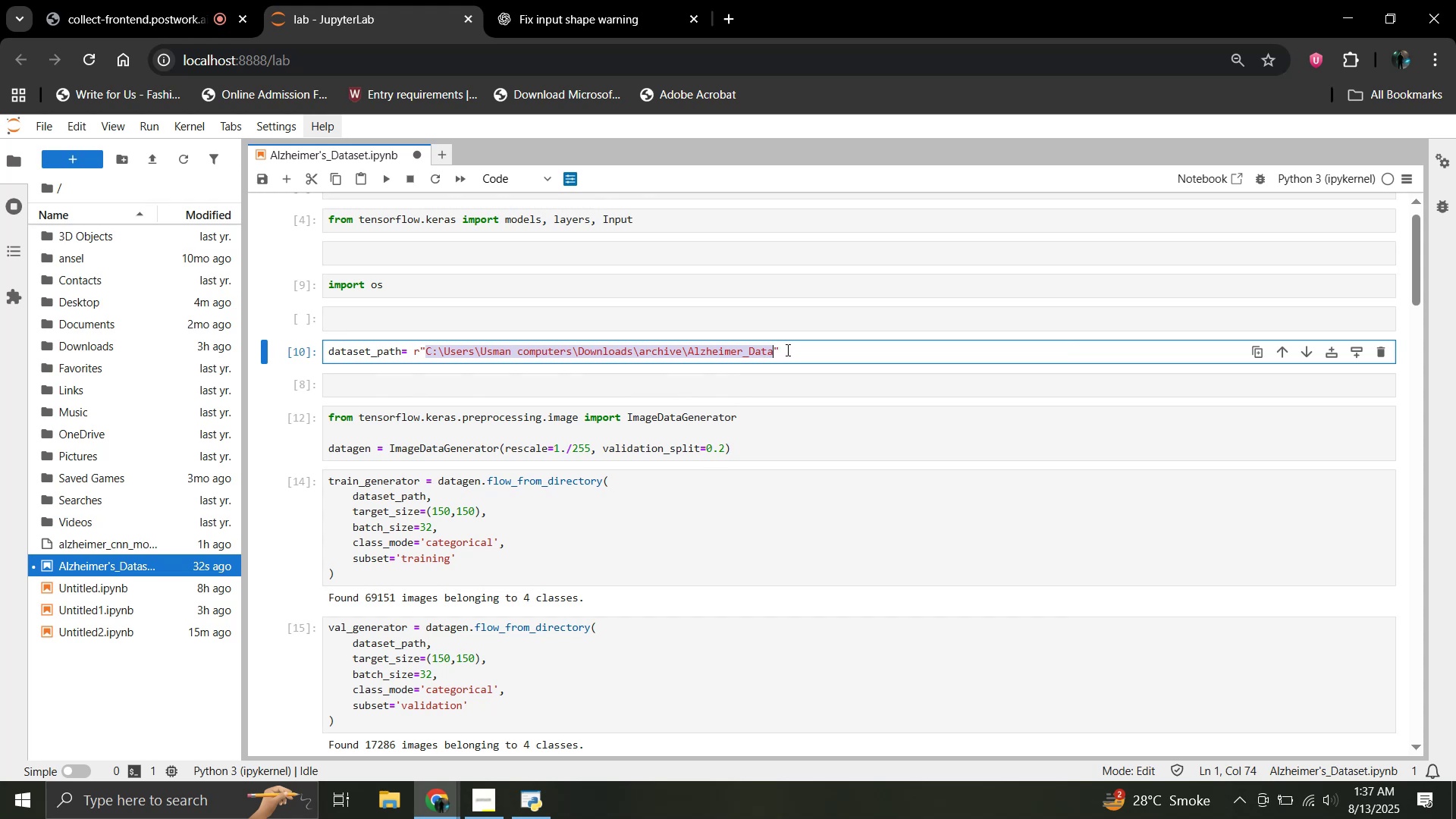 
scroll: coordinate [400, 384], scroll_direction: down, amount: 5.0
 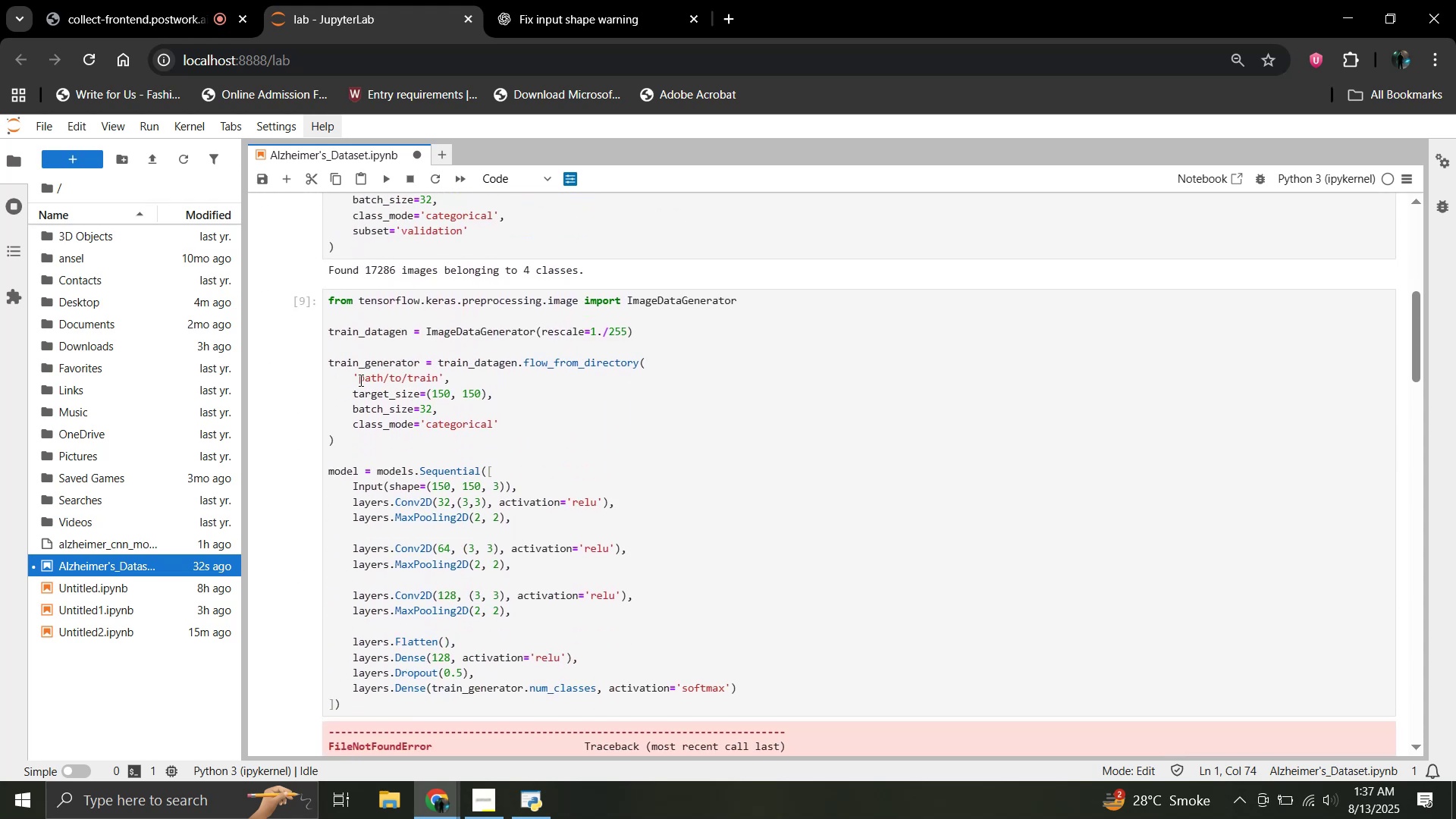 
left_click_drag(start_coordinate=[359, 379], to_coordinate=[436, 381])
 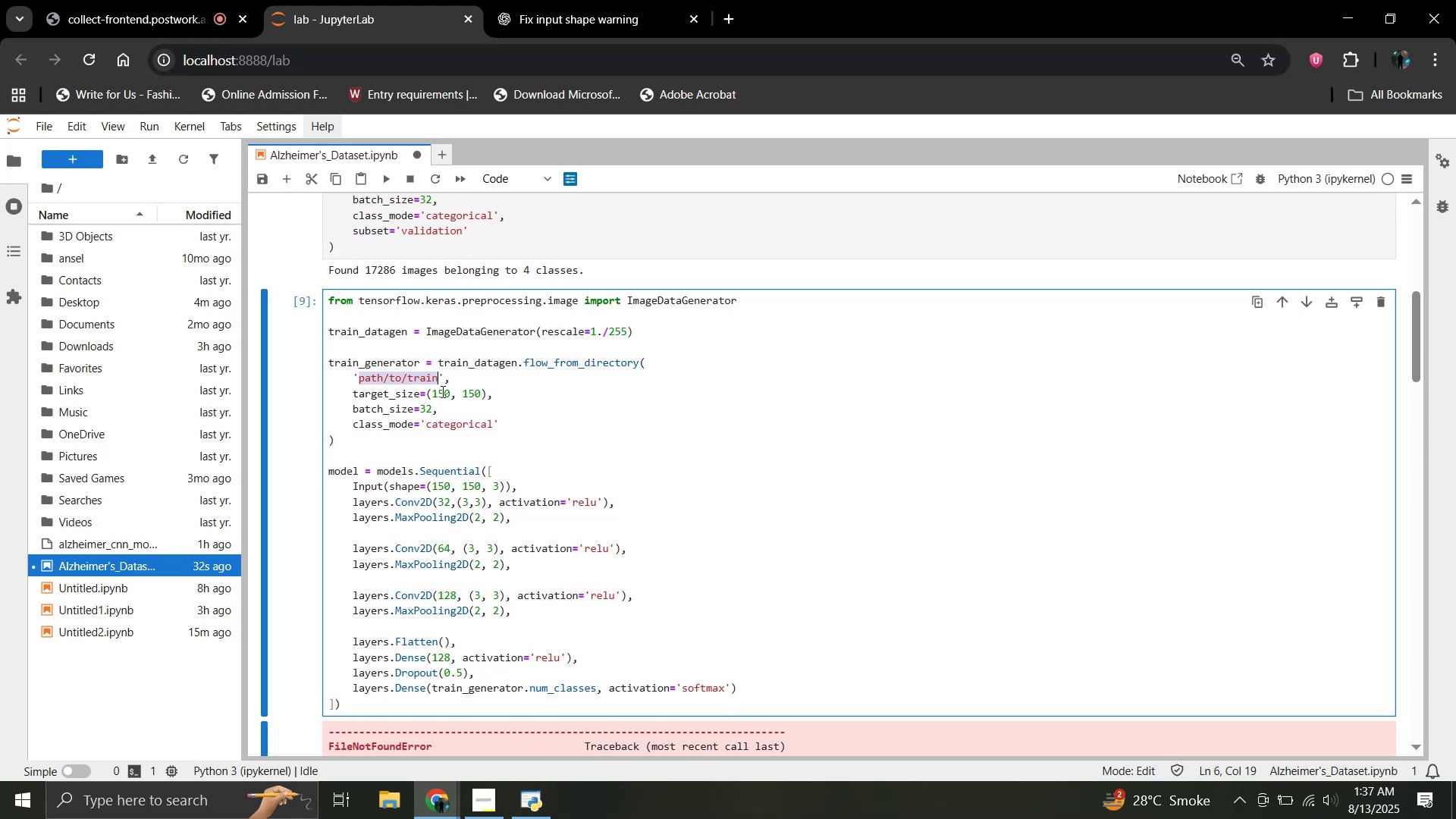 
key(Control+V)
 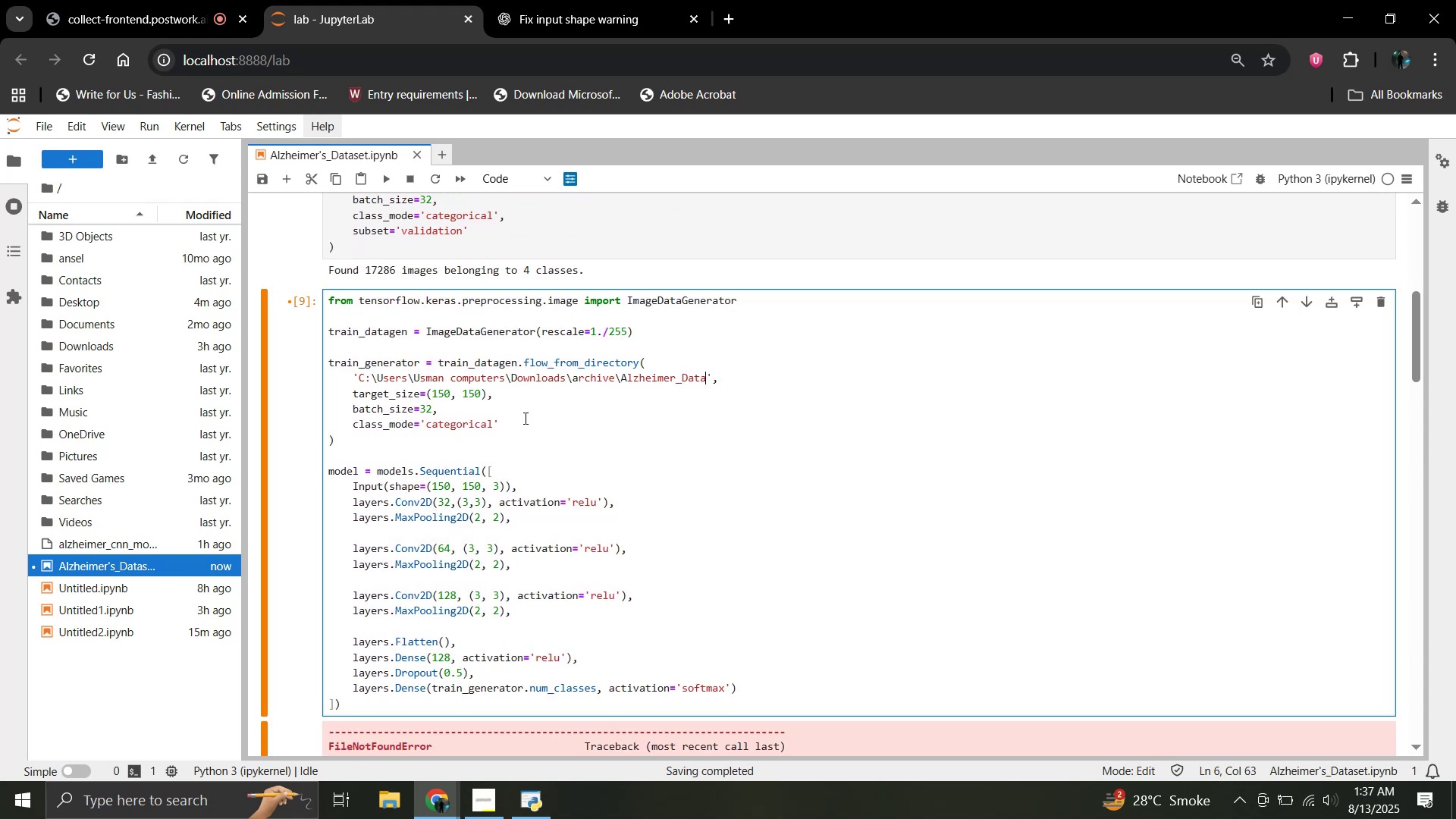 
left_click([524, 418])
 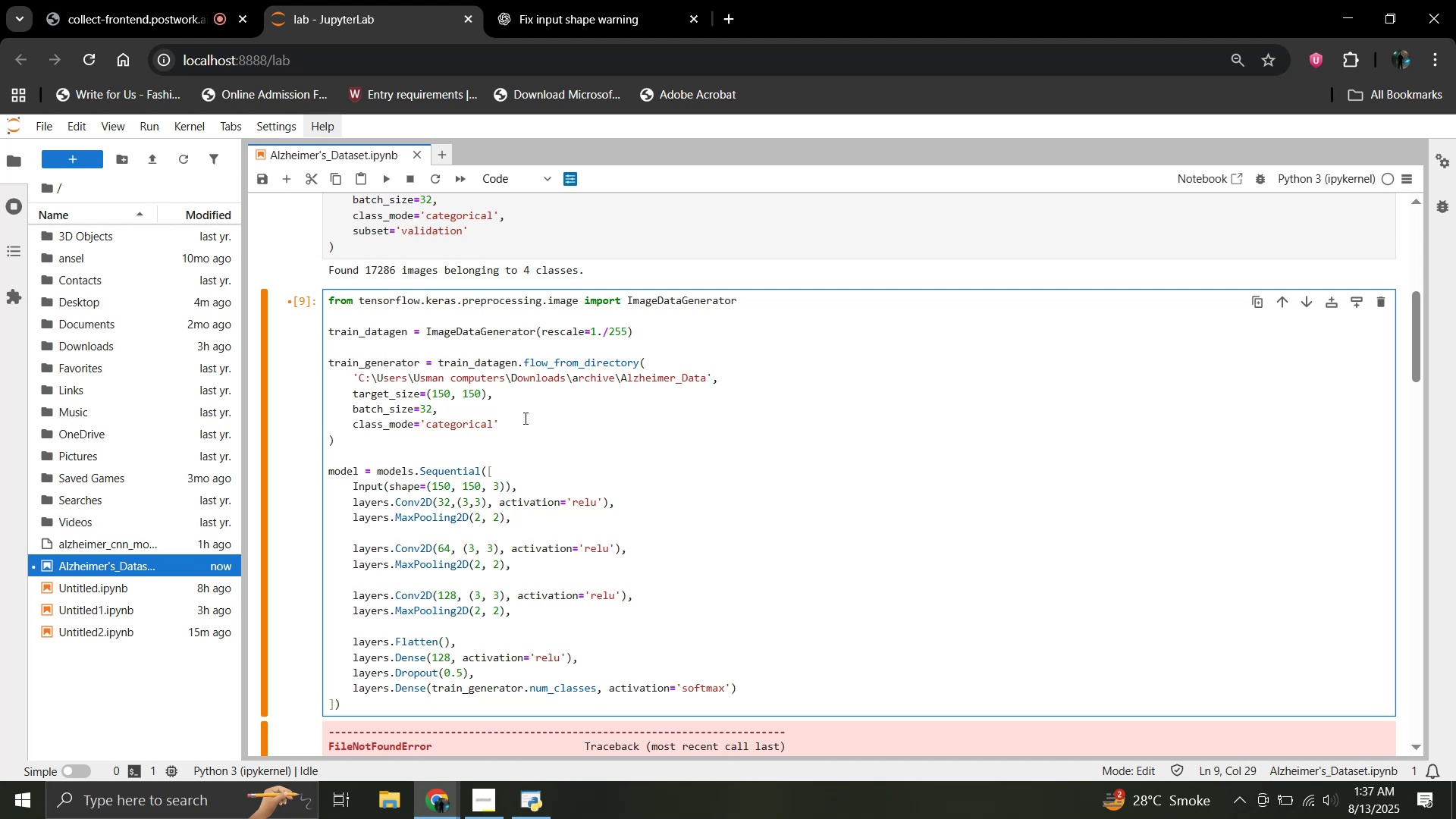 
scroll: coordinate [524, 418], scroll_direction: down, amount: 2.0
 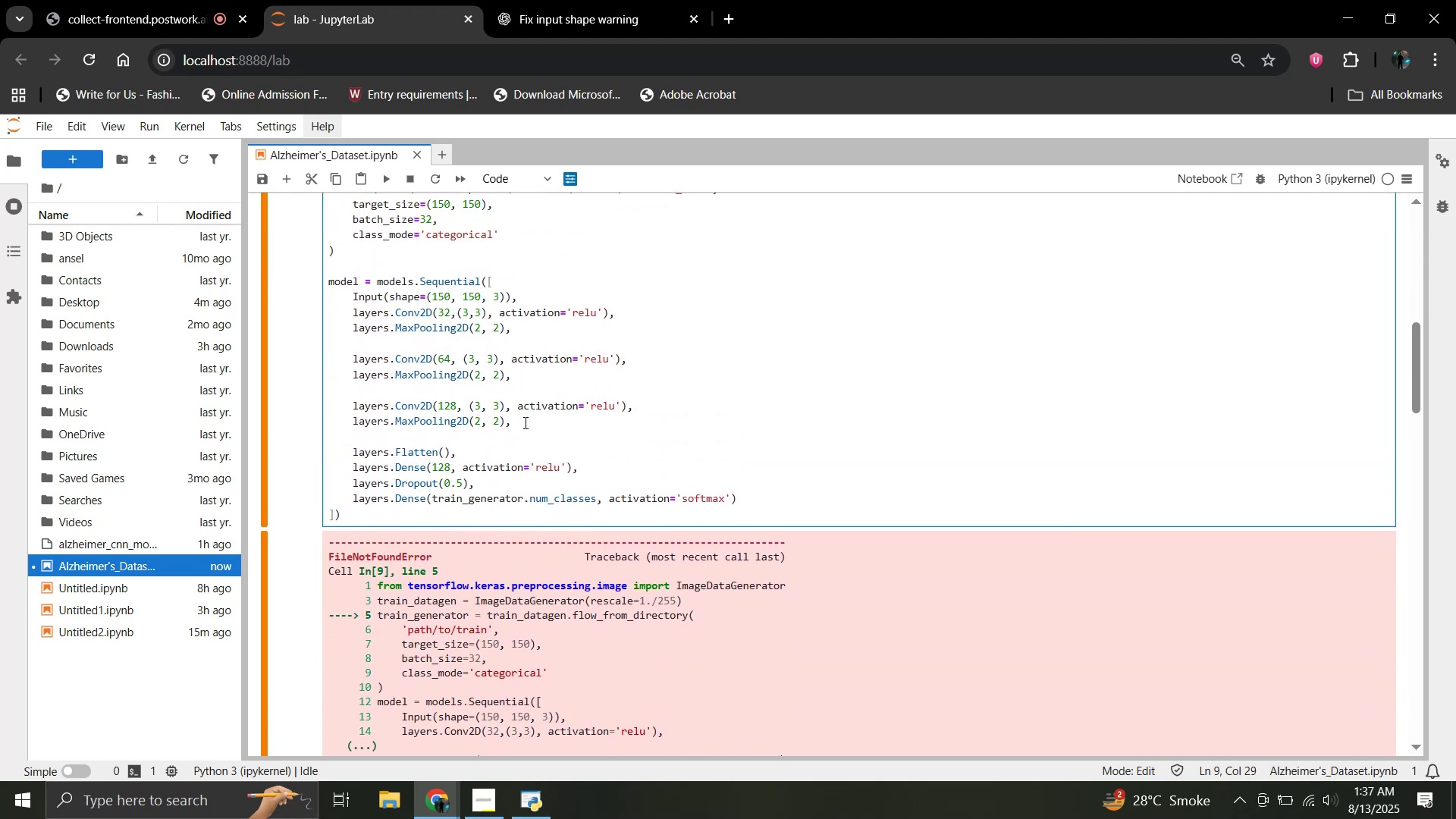 
key(Enter)
 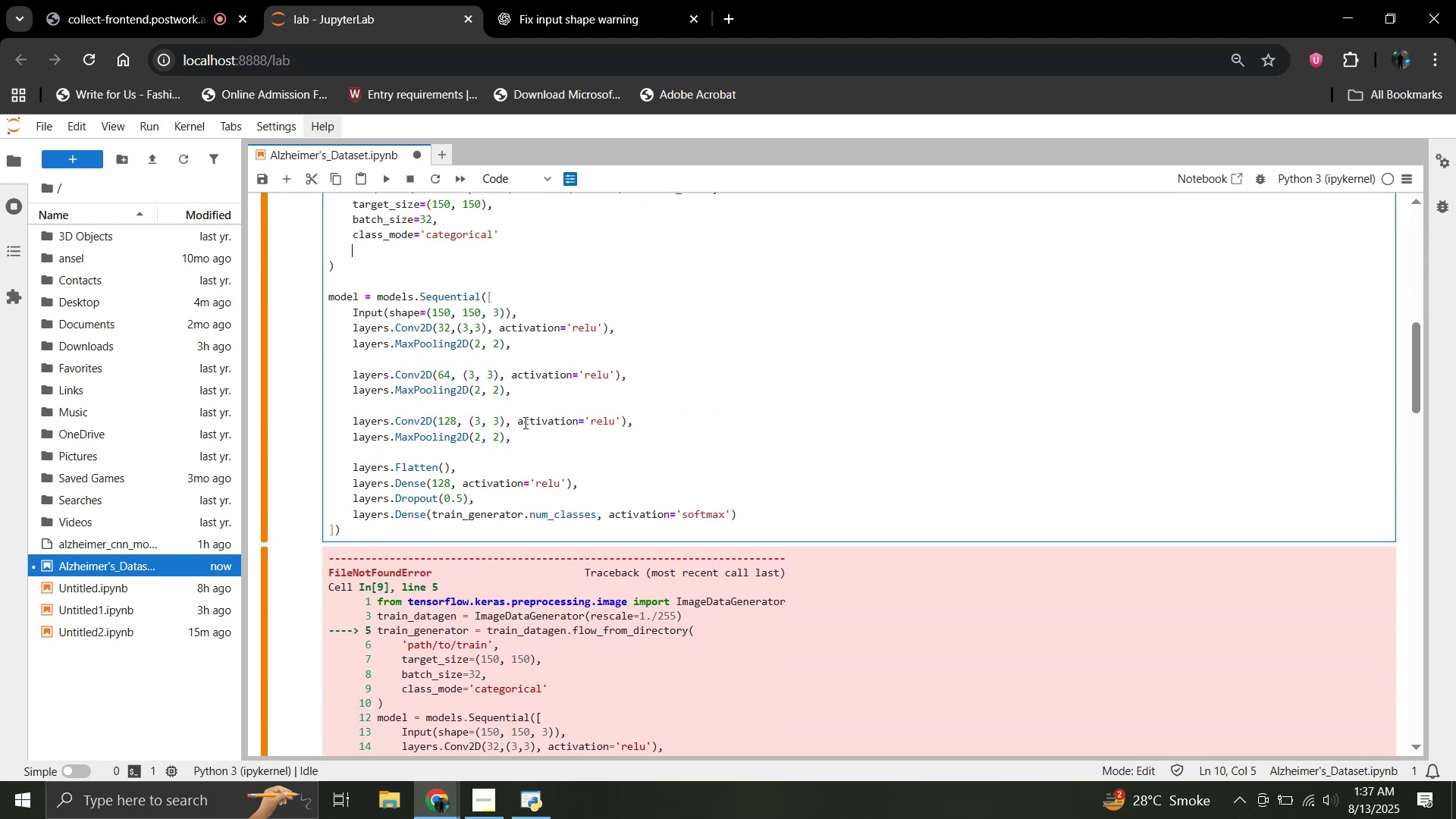 
key(Backspace)
 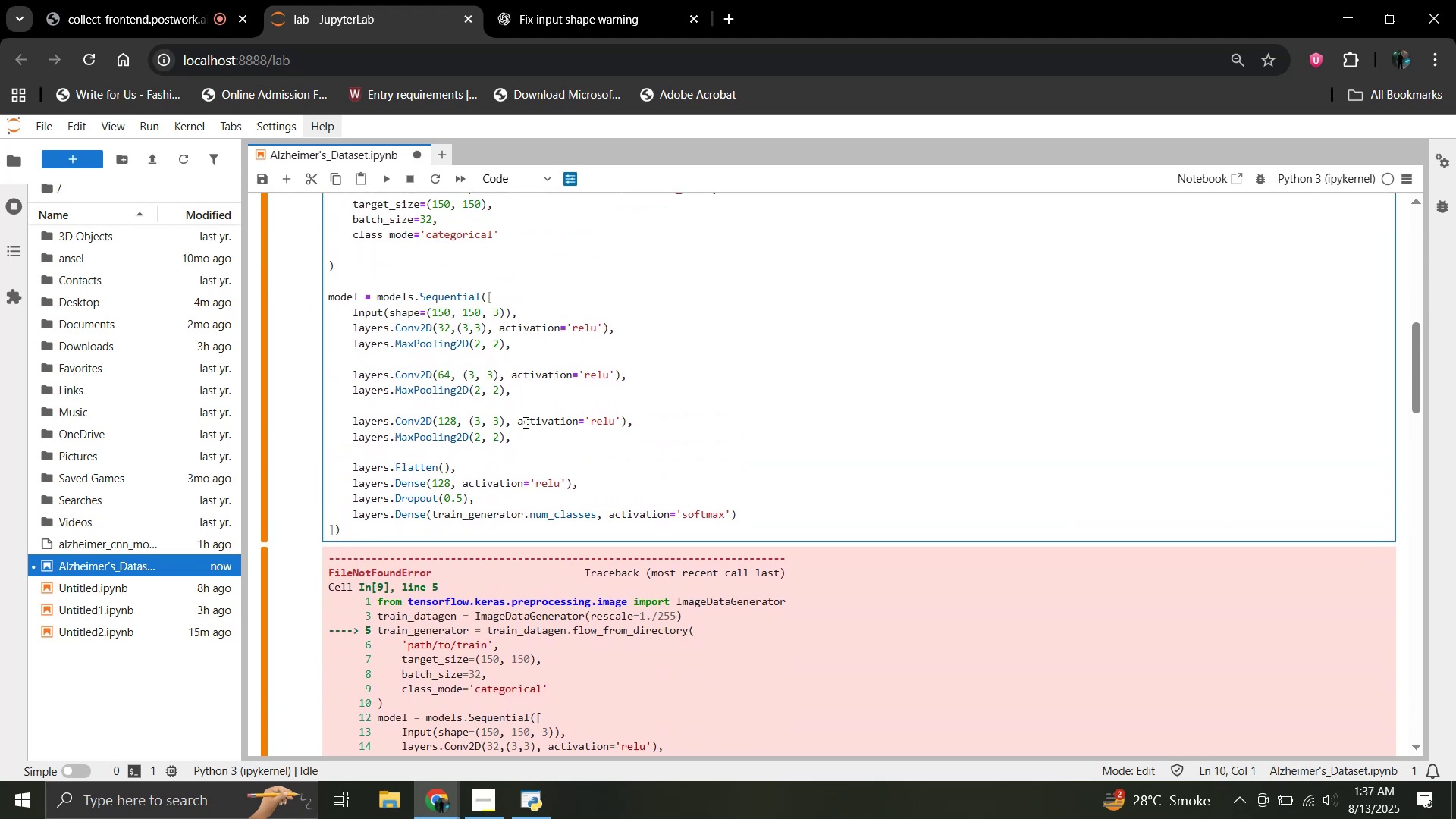 
key(Backspace)
 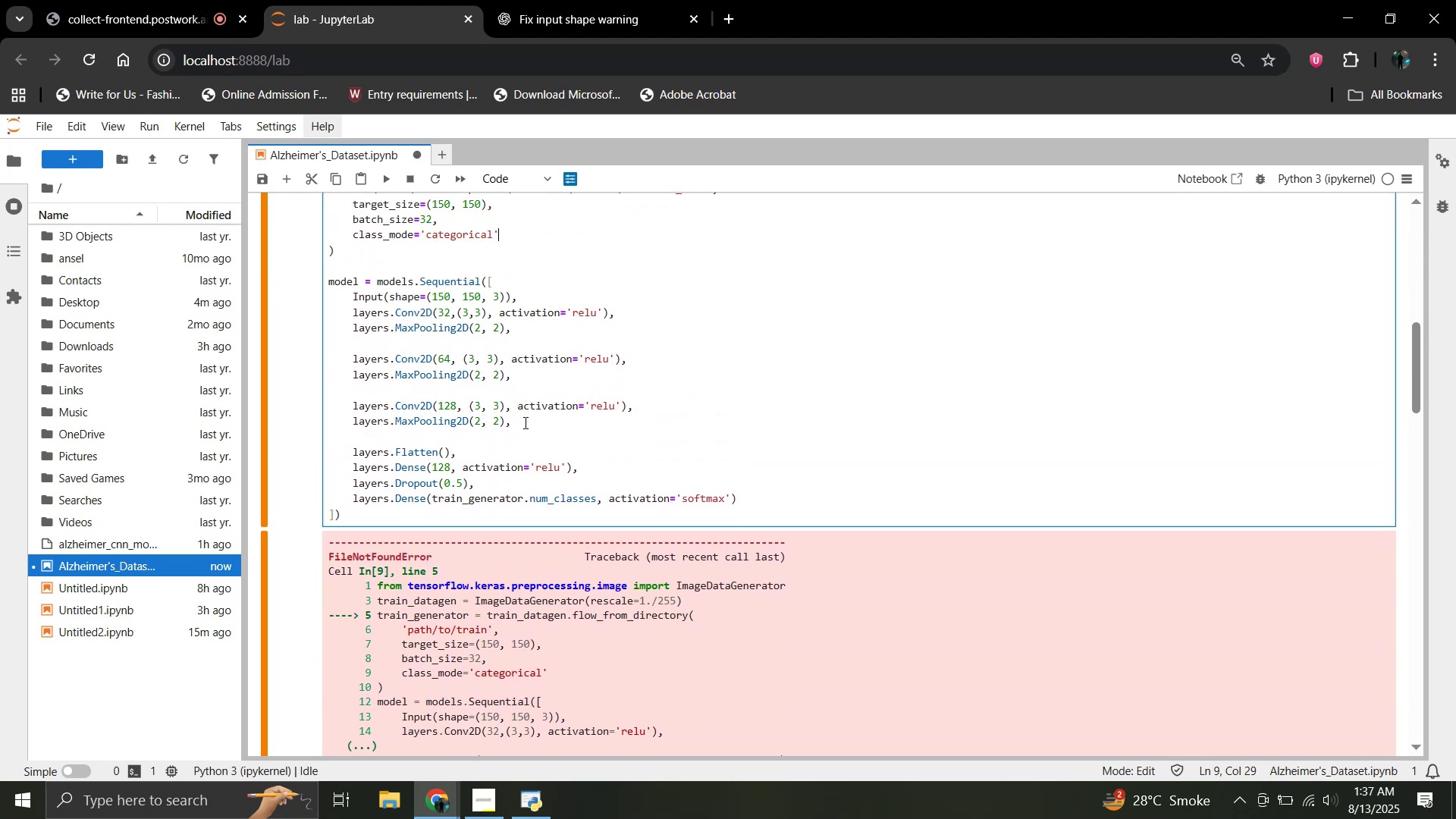 
key(Shift+Enter)
 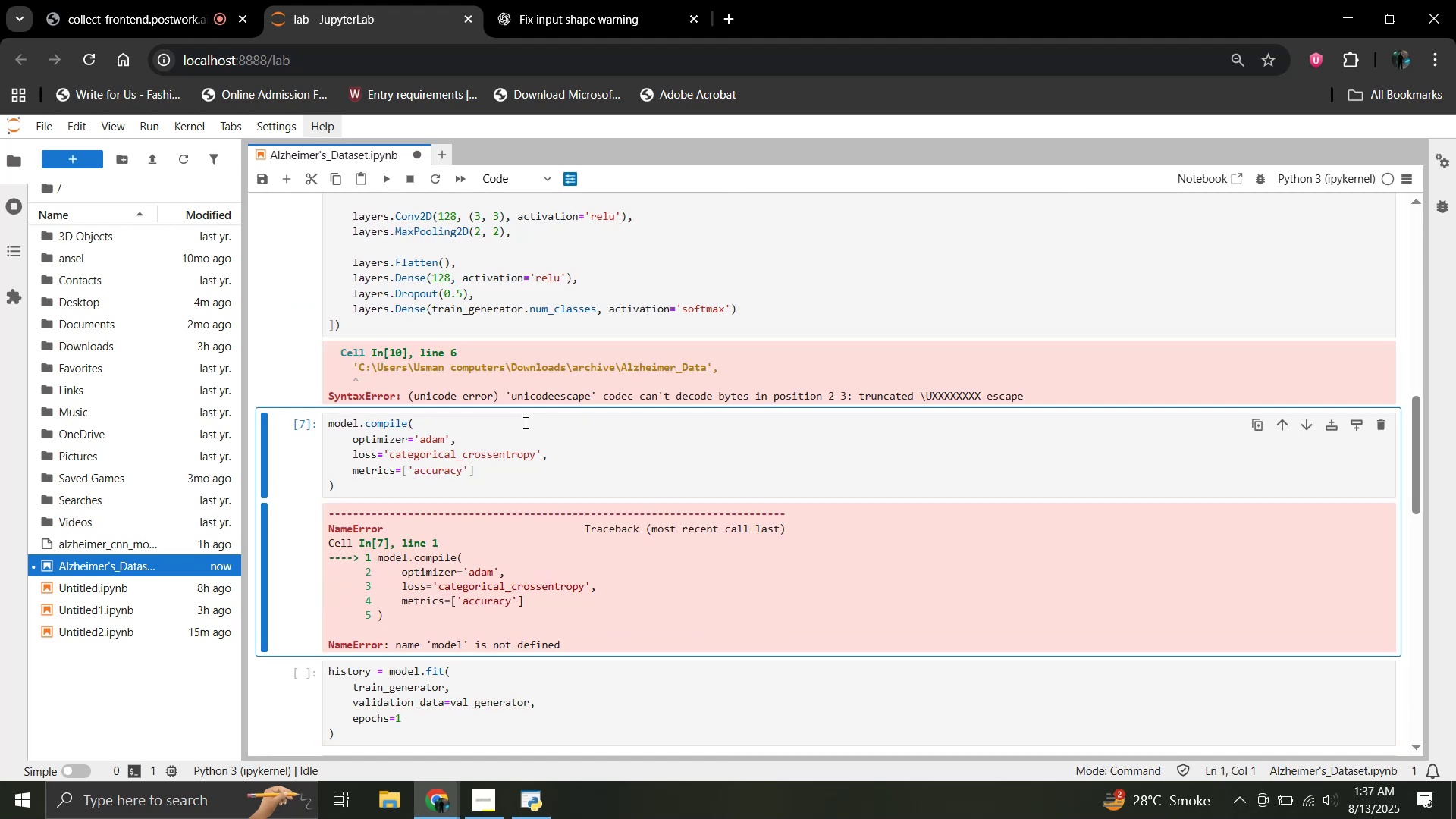 
scroll: coordinate [524, 422], scroll_direction: up, amount: 2.0
 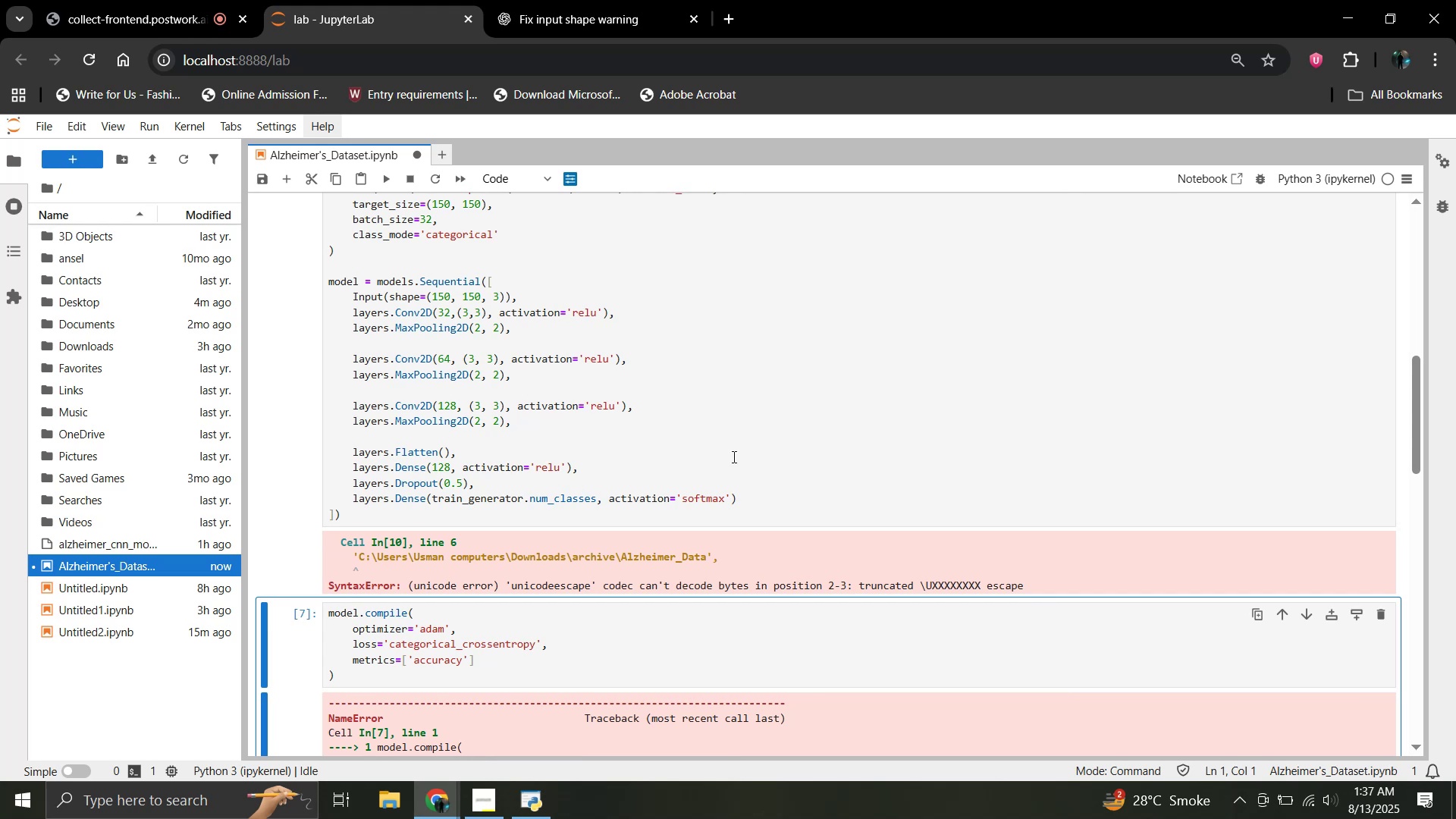 
wait(5.97)
 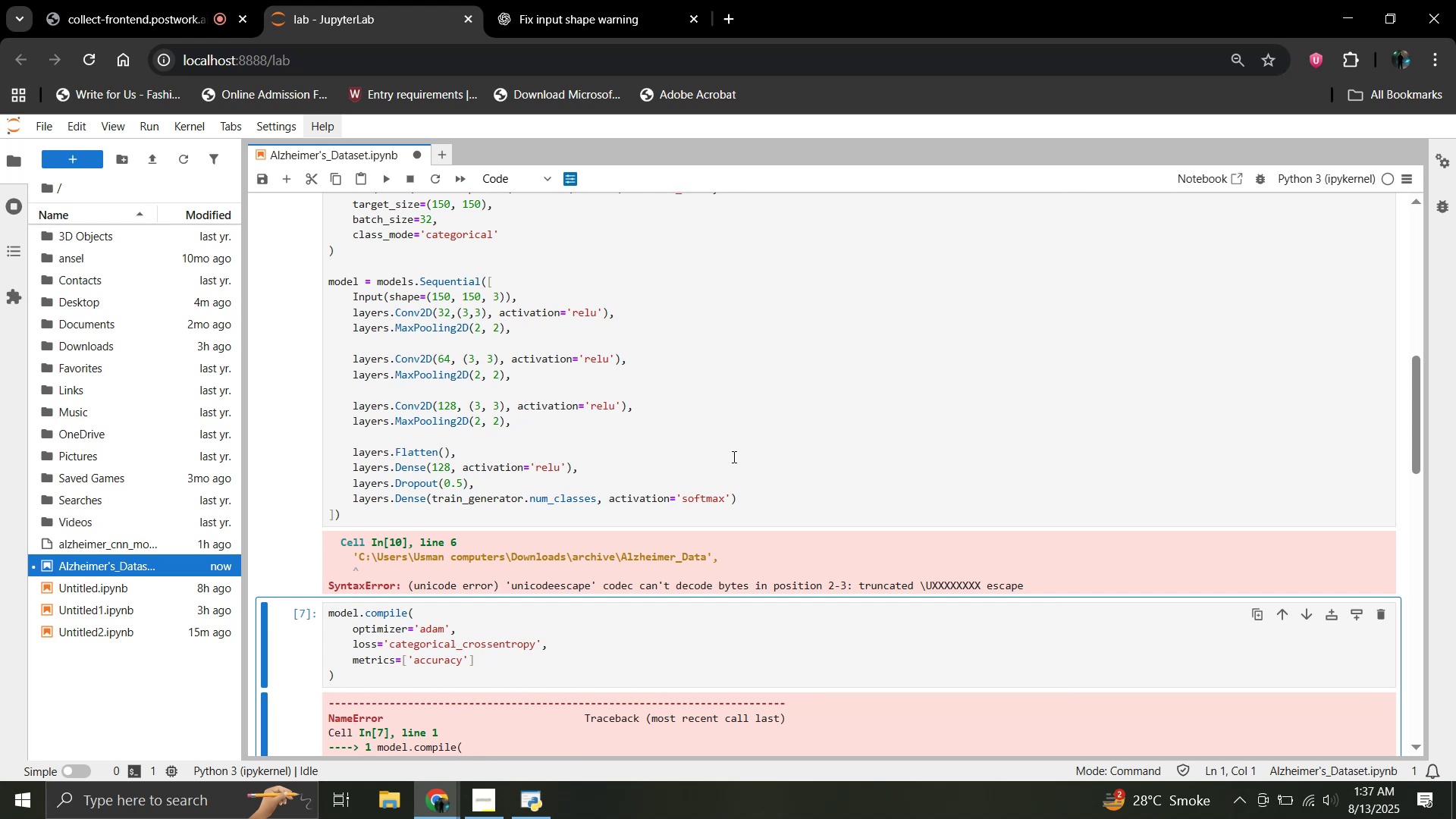 
scroll: coordinate [447, 470], scroll_direction: up, amount: 5.0
 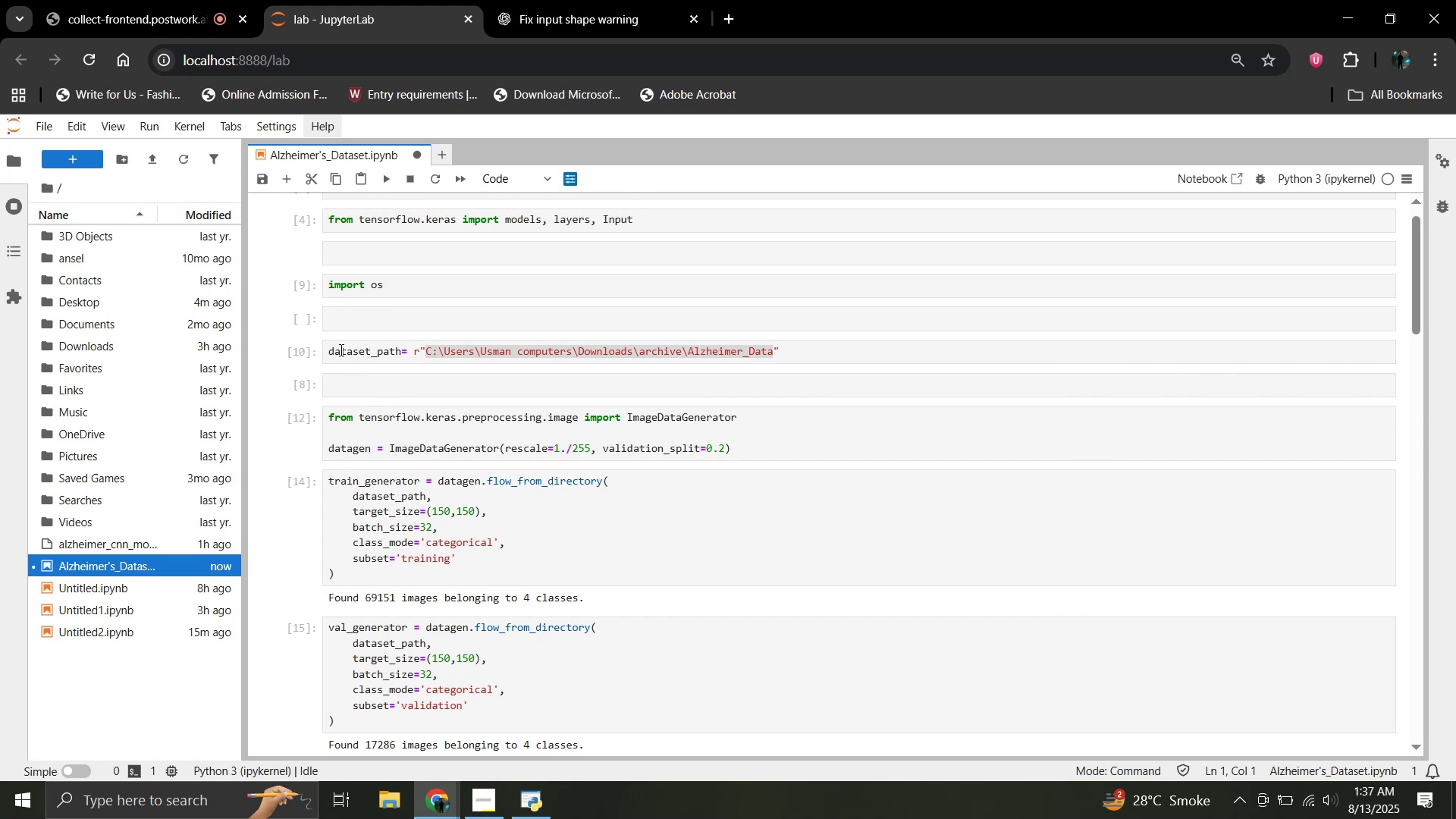 
scroll: coordinate [412, 494], scroll_direction: down, amount: 3.0
 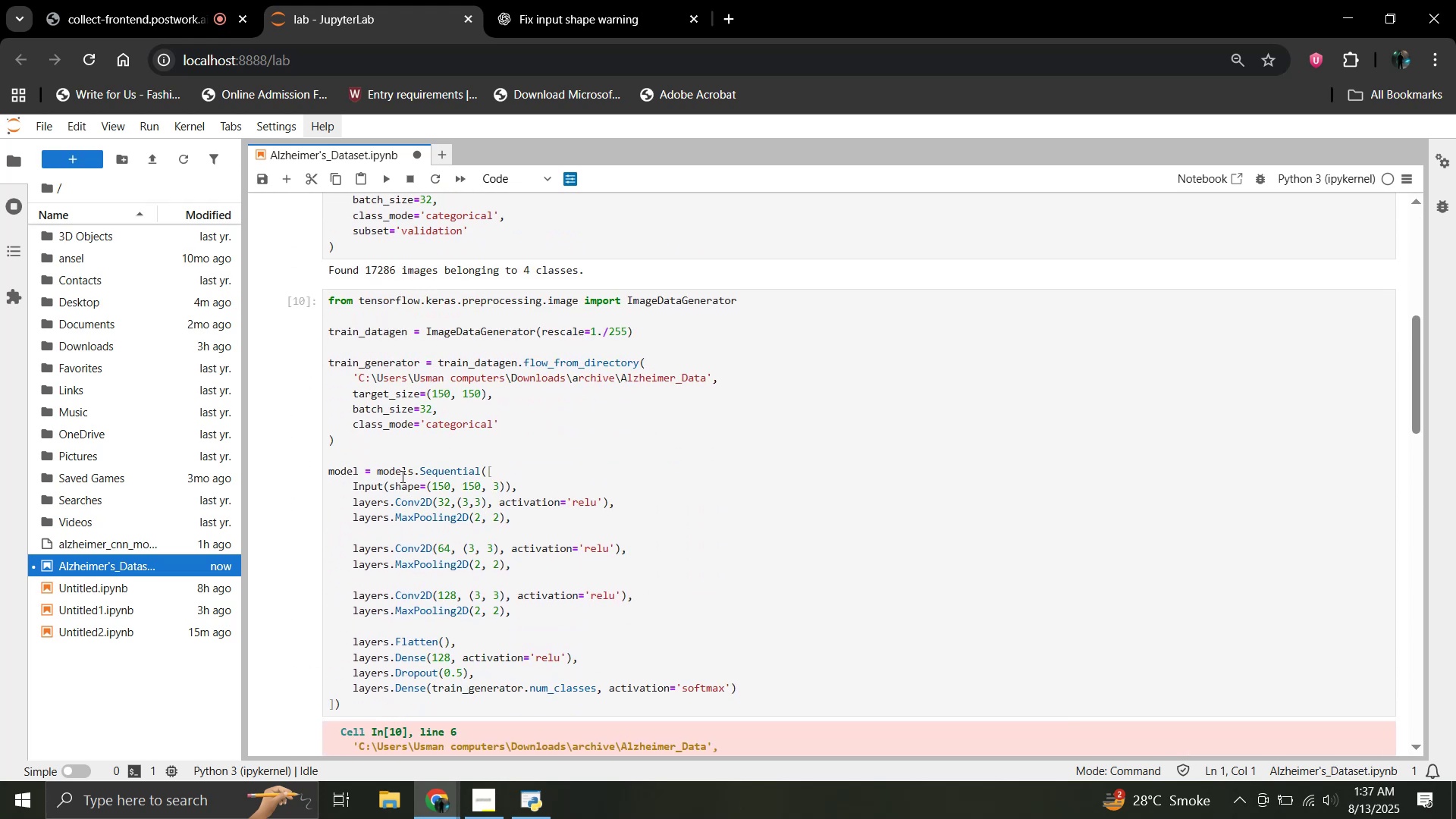 
scroll: coordinate [401, 476], scroll_direction: up, amount: 2.0
 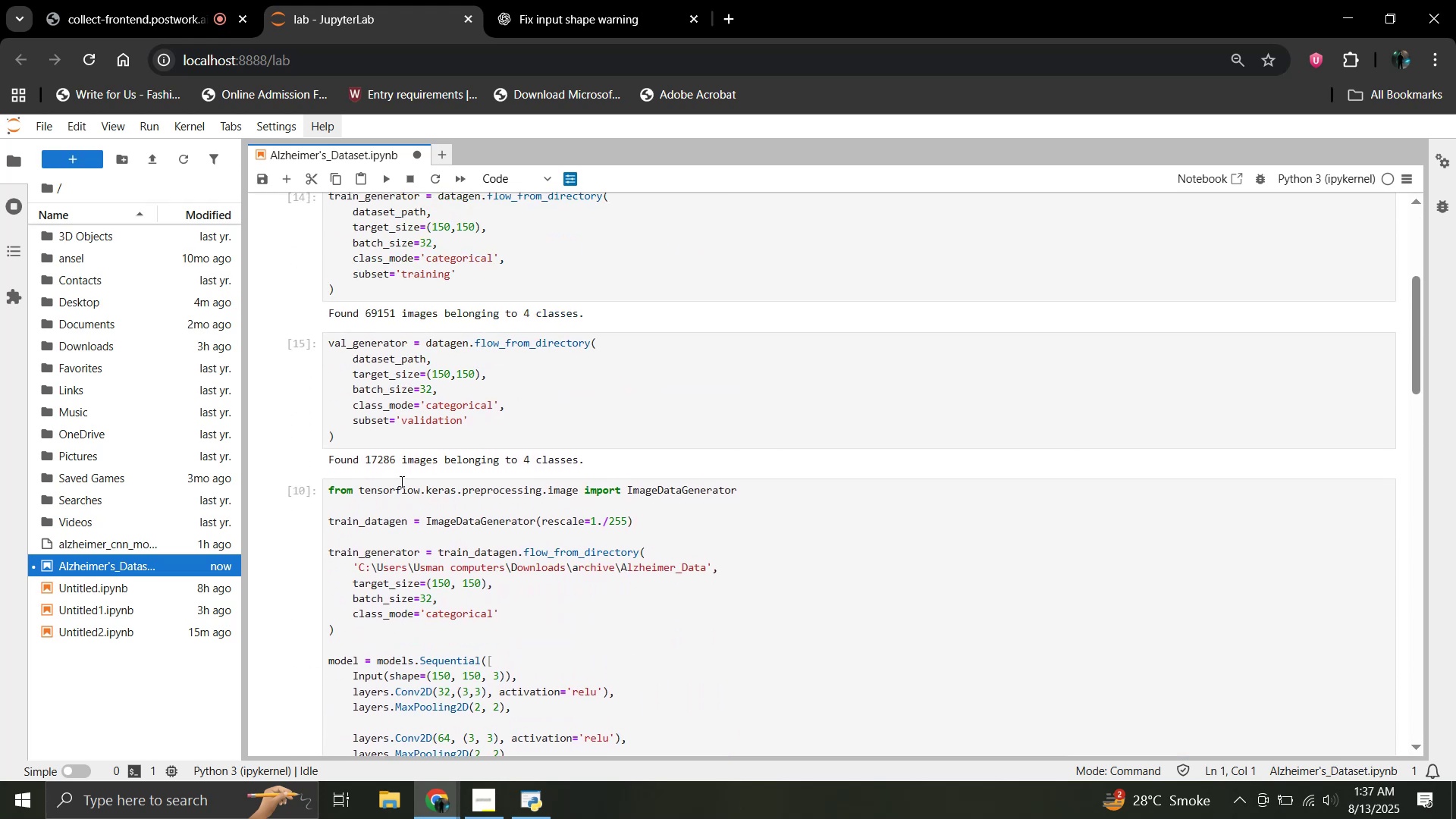 
scroll: coordinate [400, 482], scroll_direction: down, amount: 1.0
 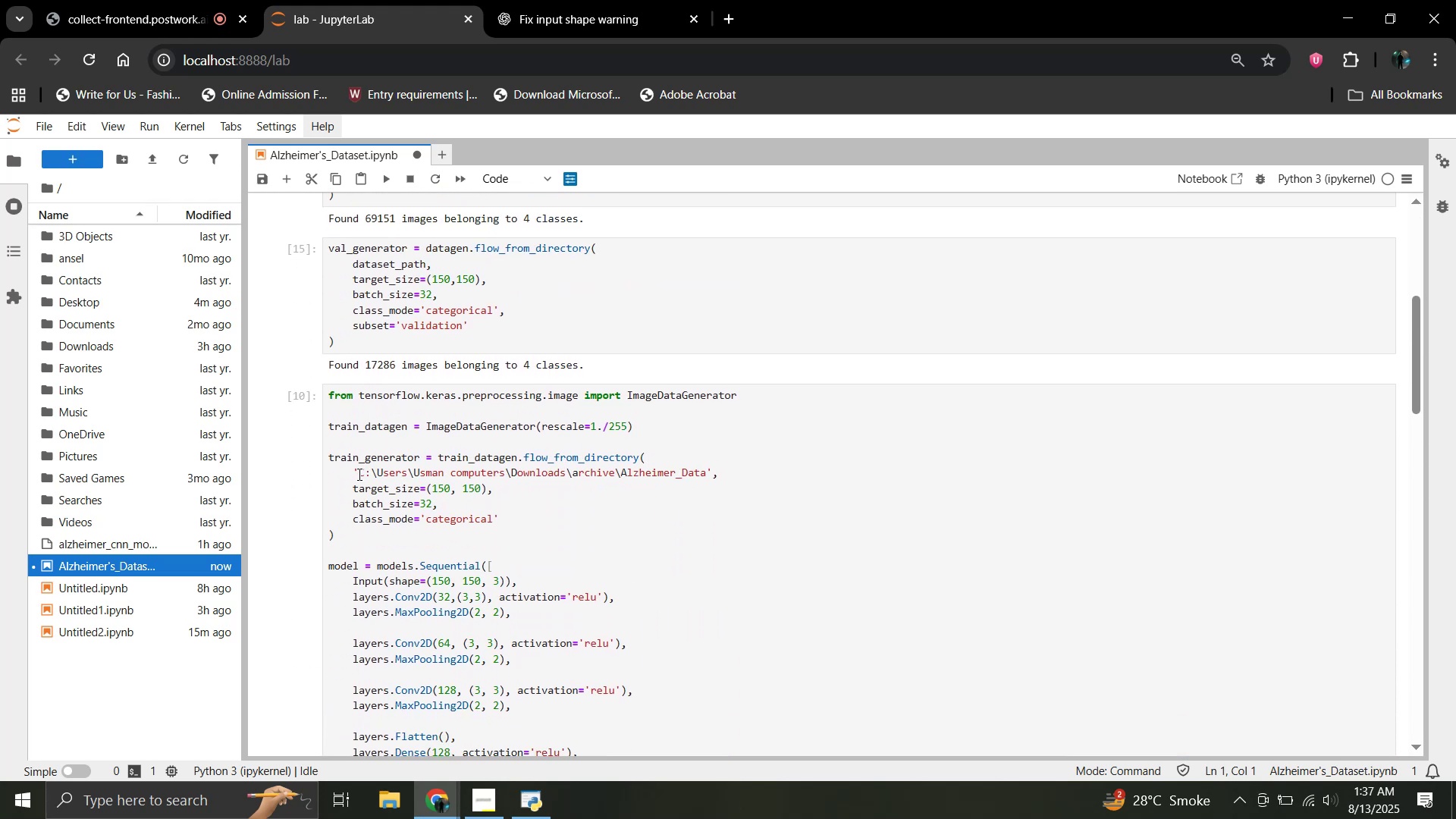 
left_click([352, 472])
 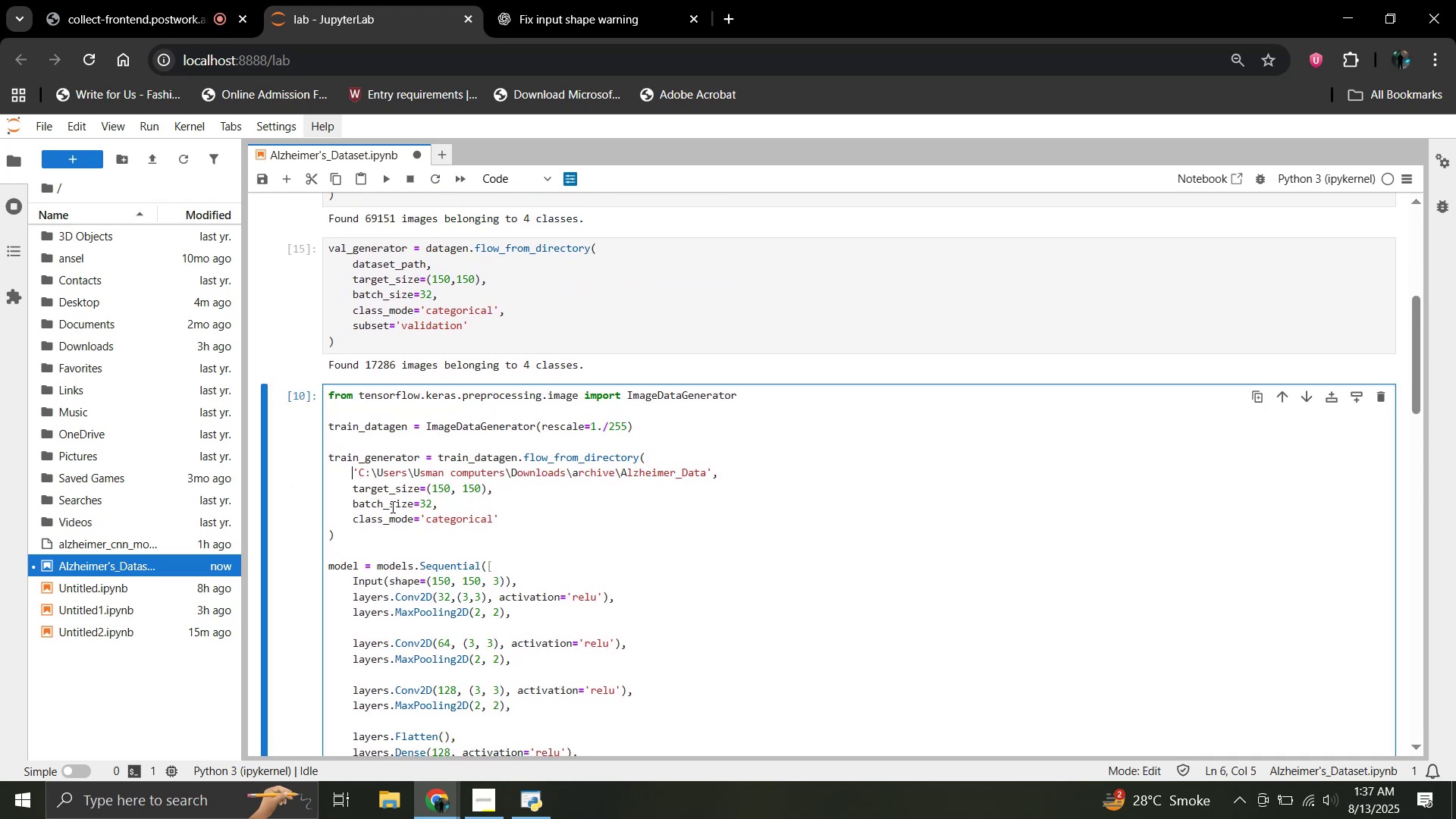 
scroll: coordinate [350, 372], scroll_direction: up, amount: 4.0
 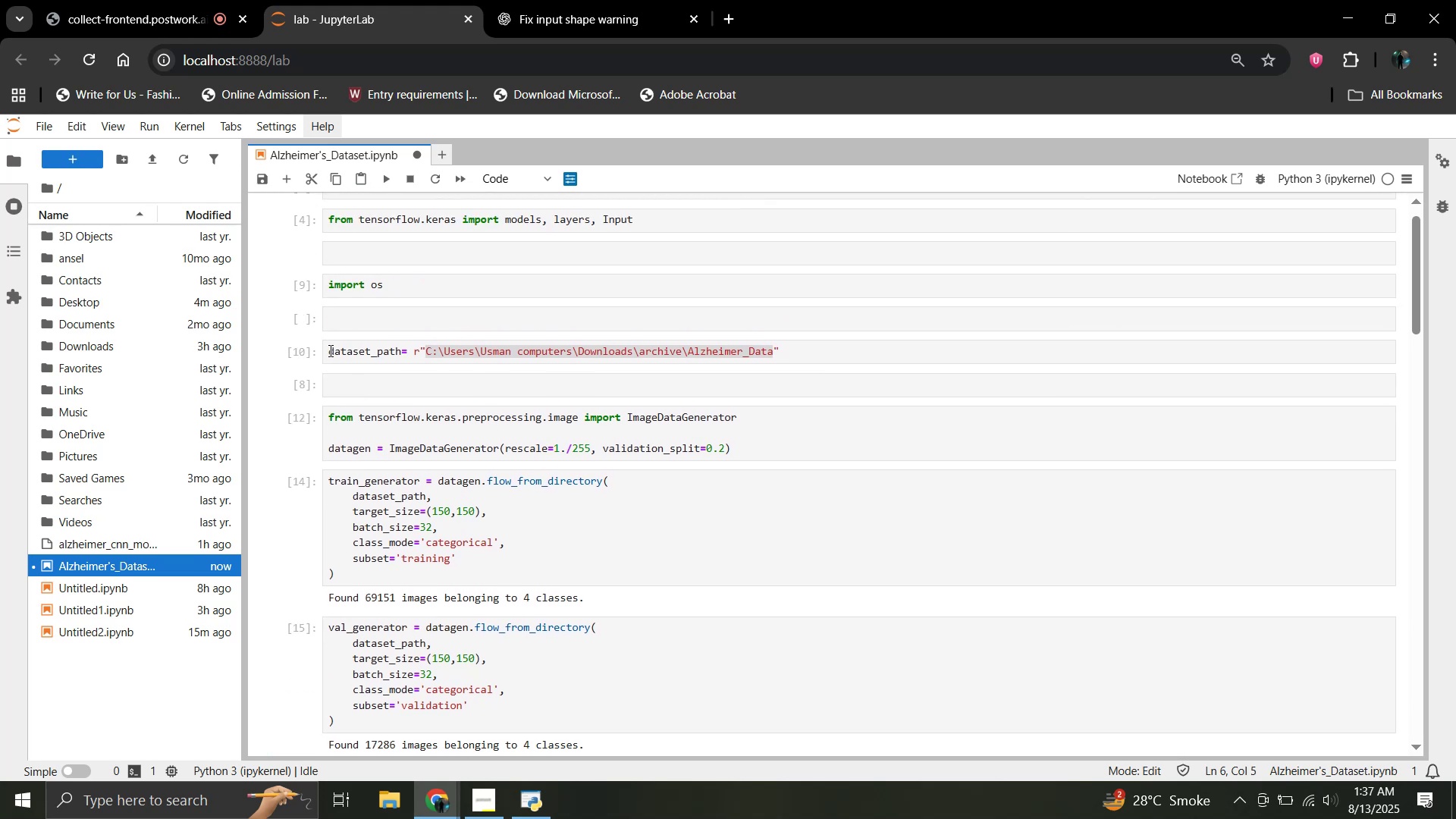 
left_click_drag(start_coordinate=[328, 350], to_coordinate=[421, 359])
 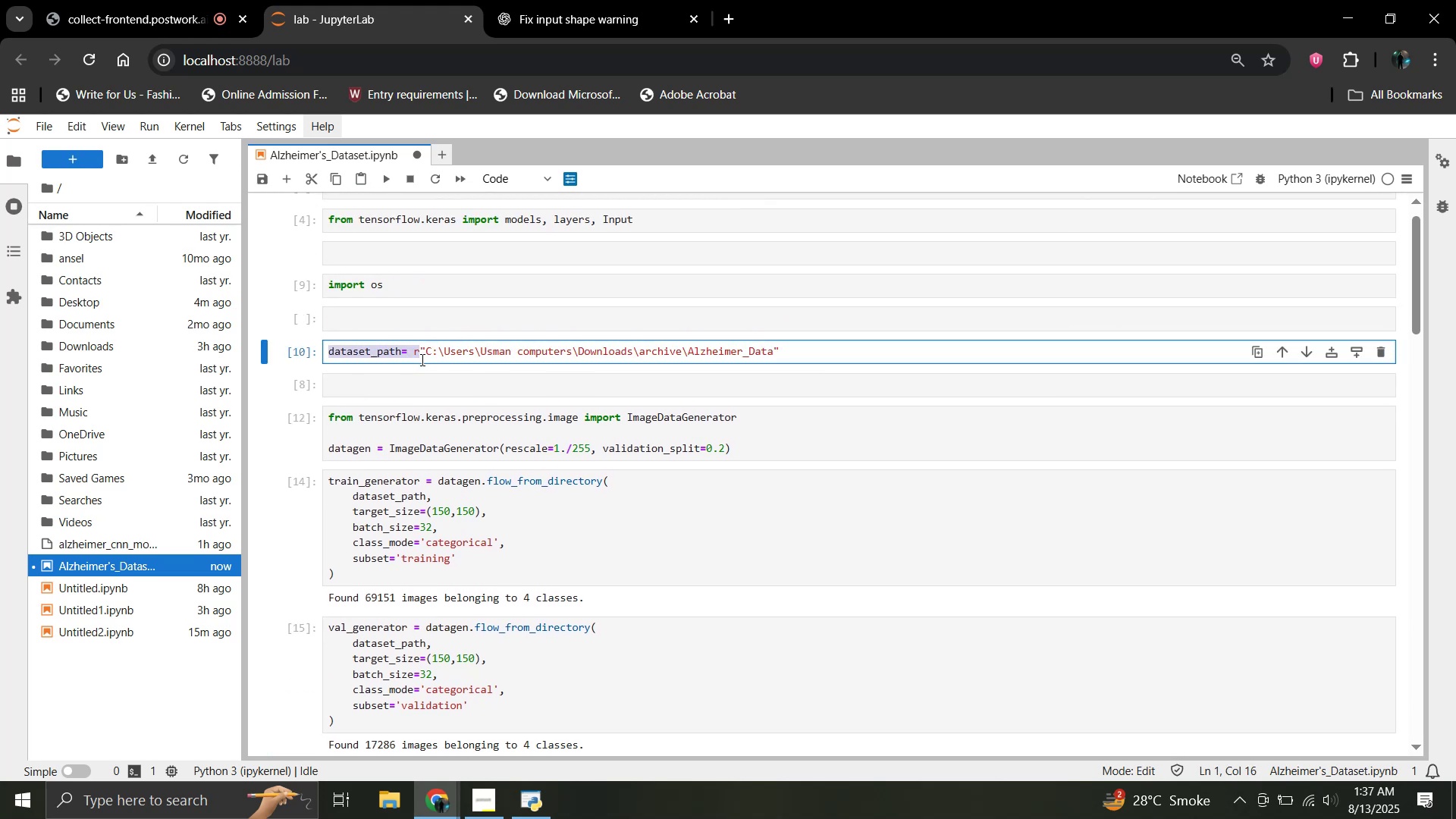 
key(Control+C)
 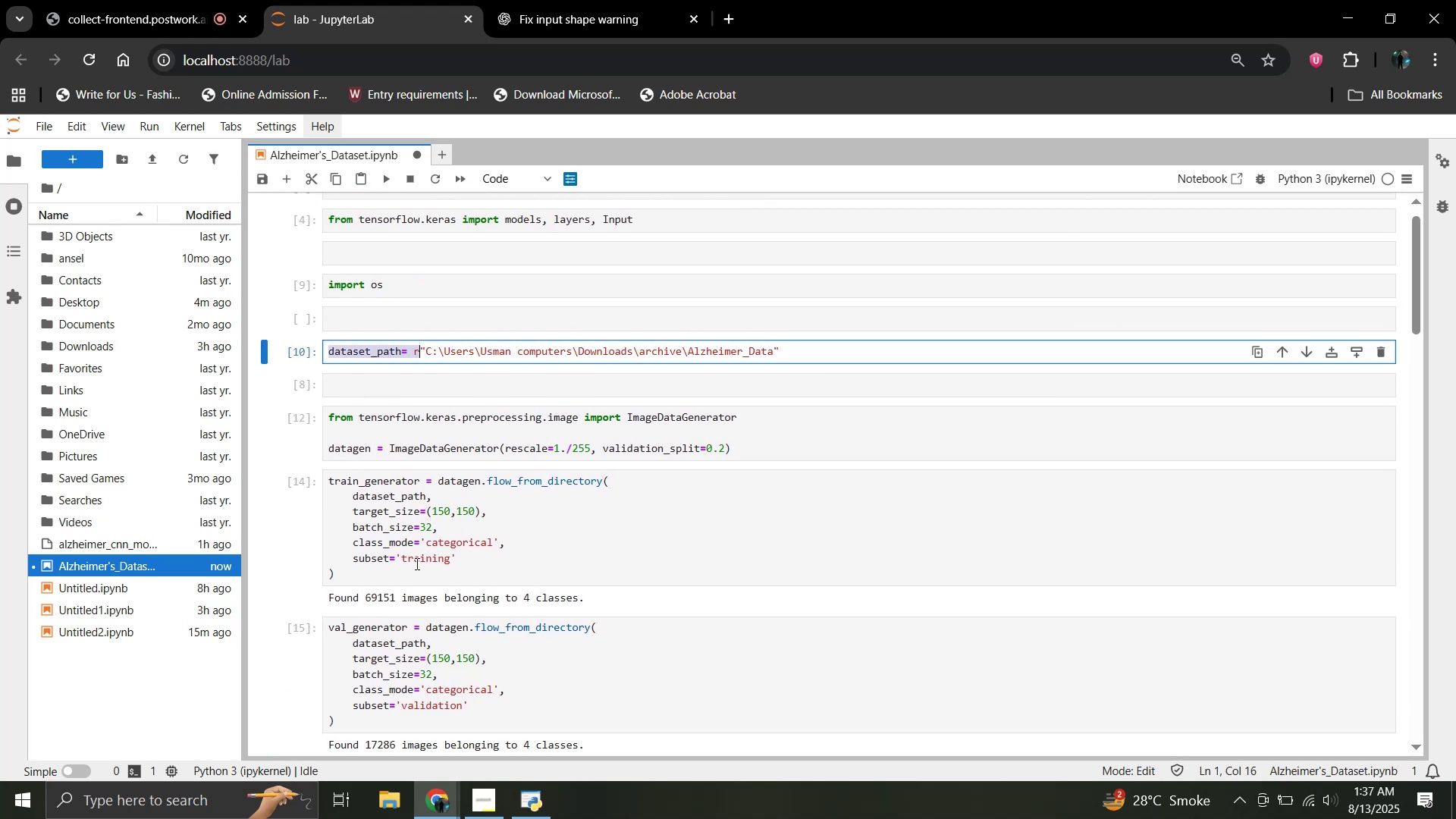 
scroll: coordinate [416, 565], scroll_direction: down, amount: 3.0
 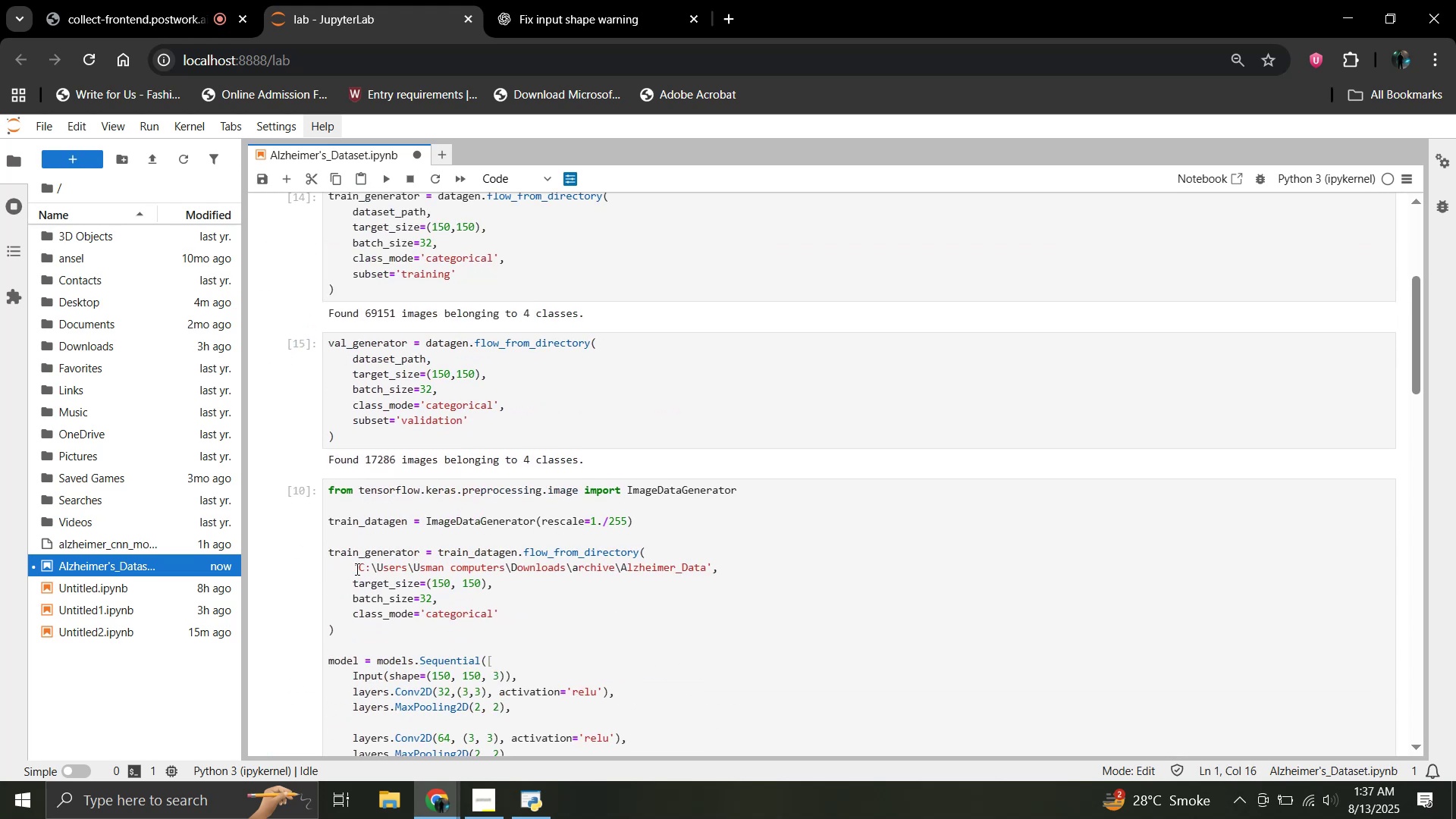 
left_click([353, 568])
 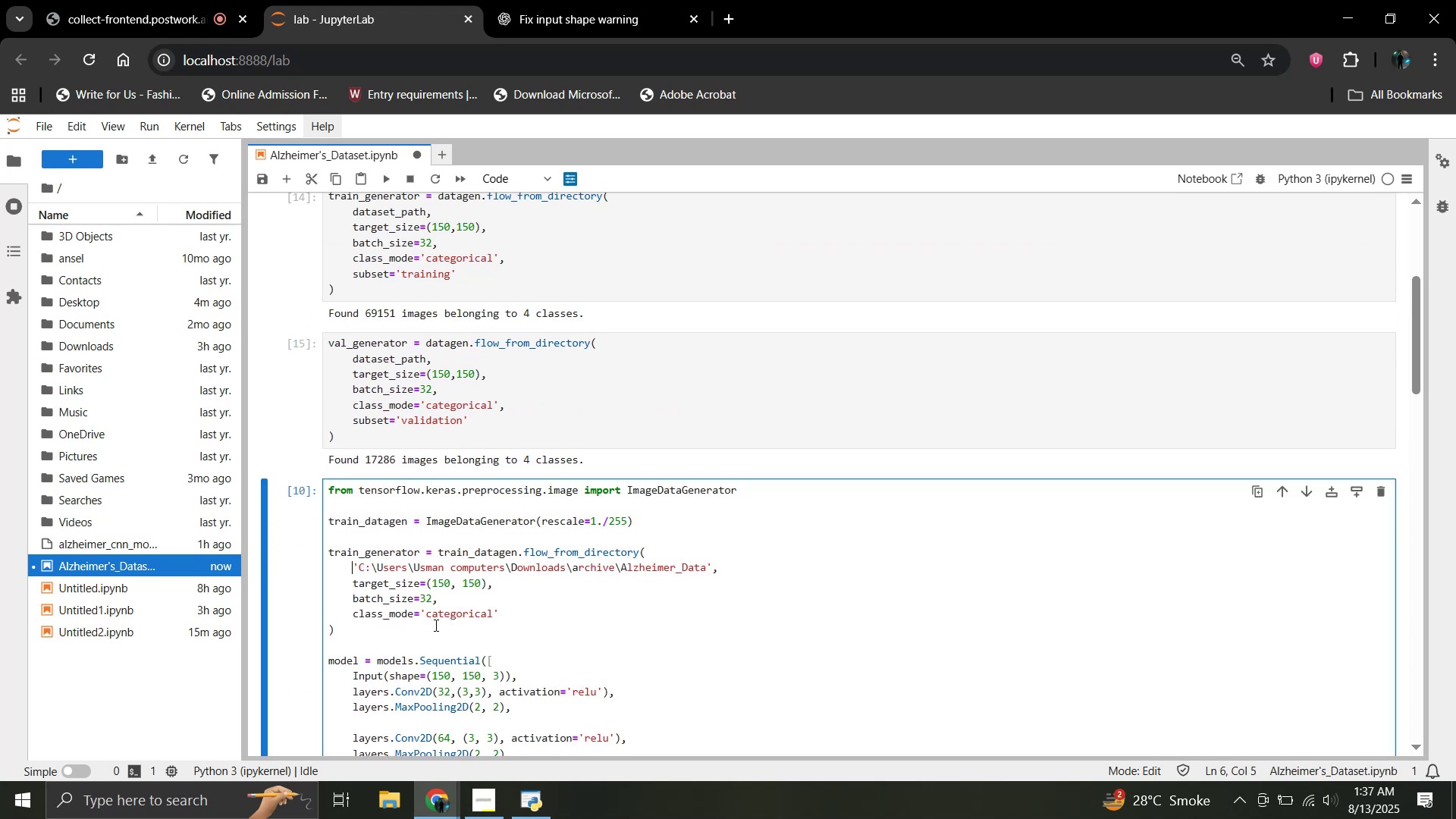 
key(Control+V)
 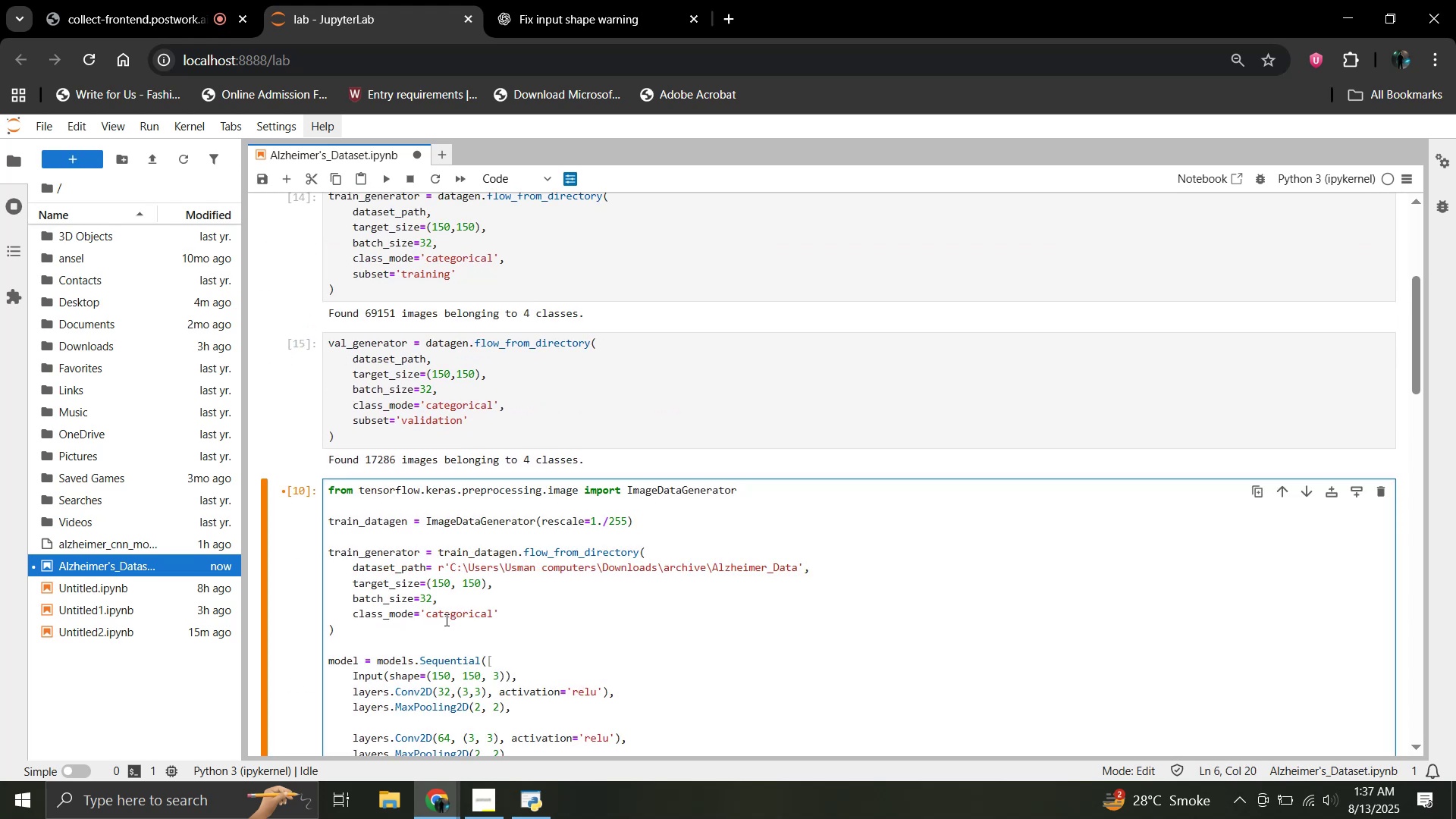 
key(Shift+Enter)
 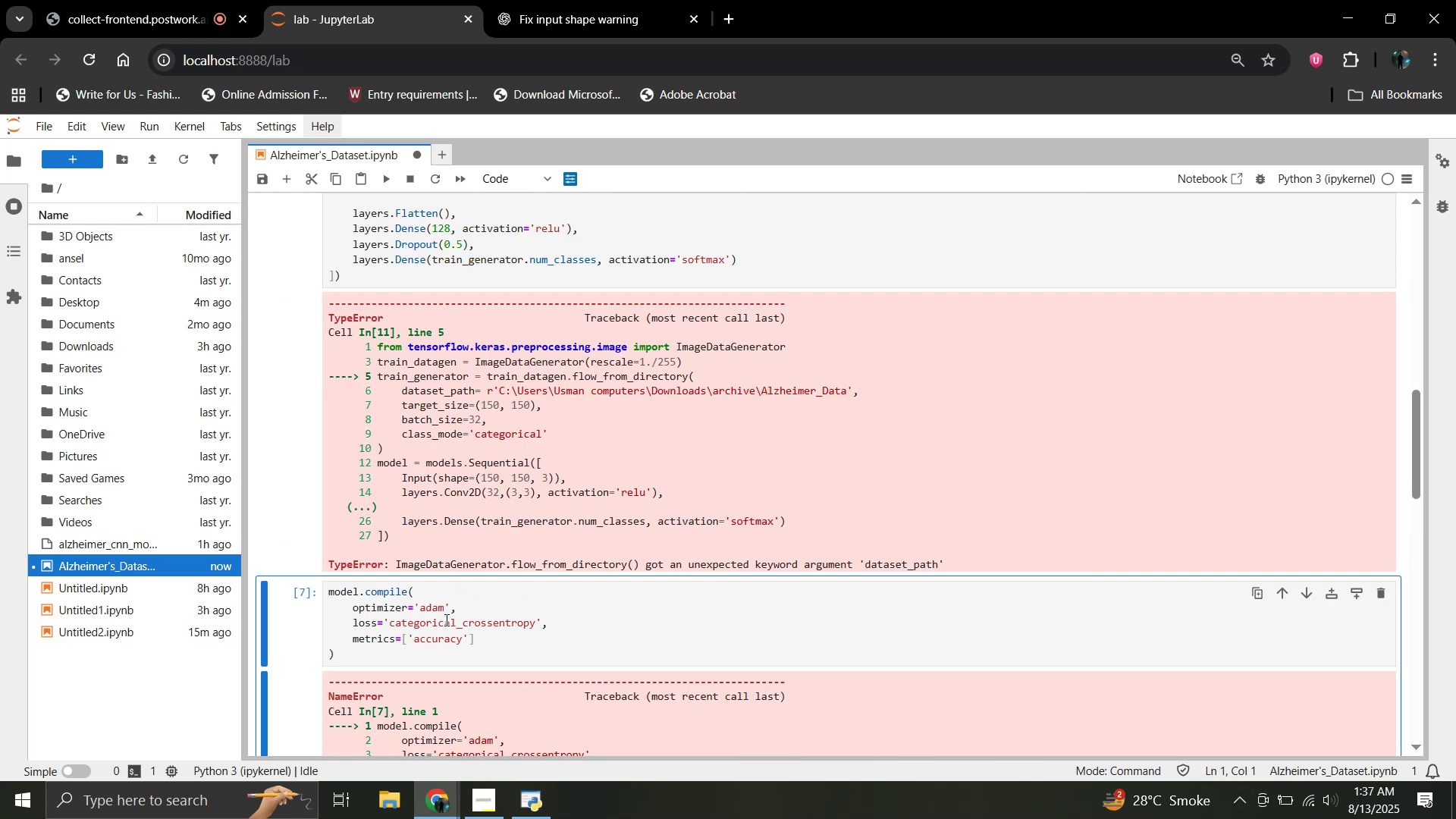 
scroll: coordinate [445, 620], scroll_direction: up, amount: 5.0
 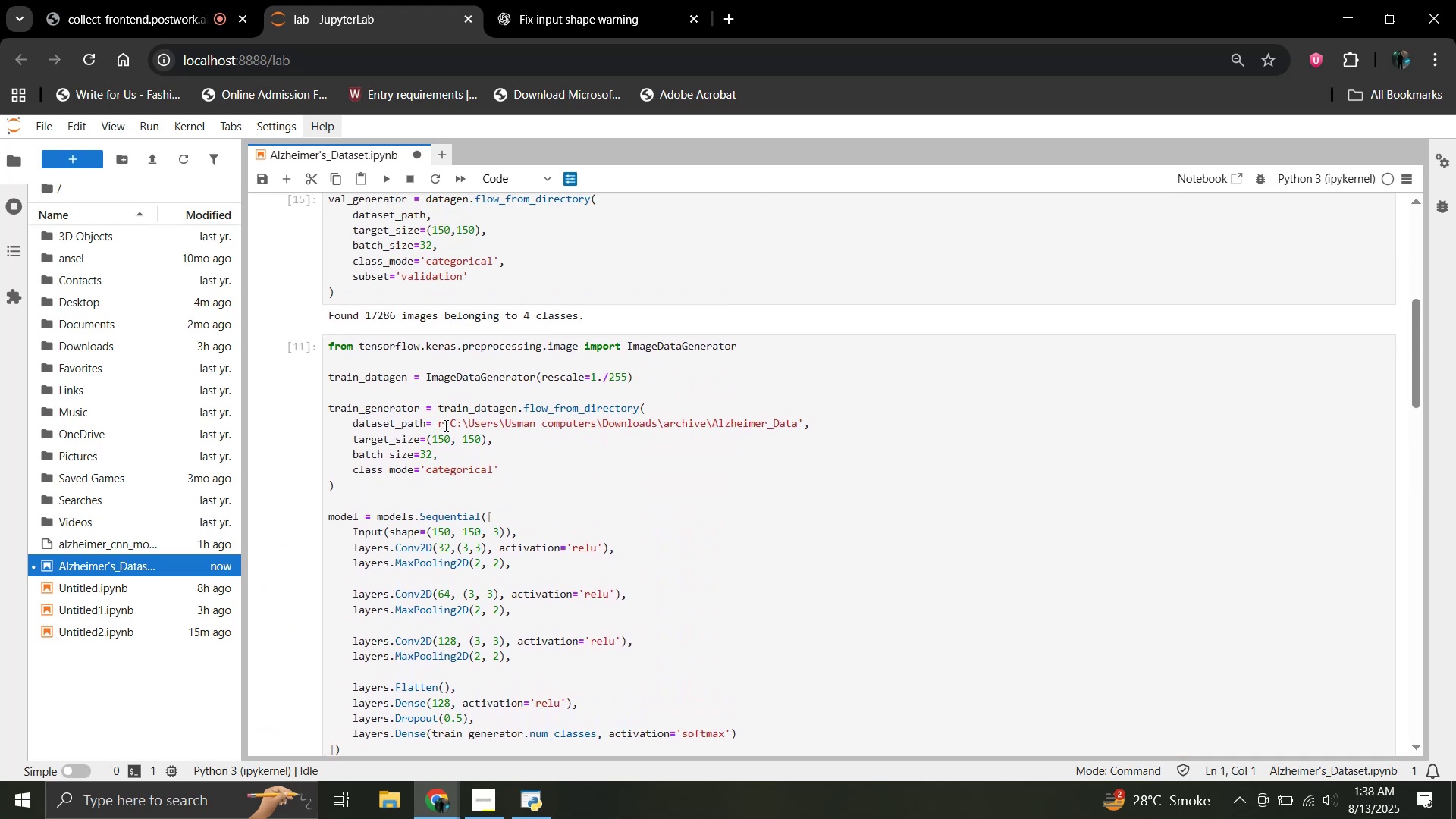 
left_click_drag(start_coordinate=[445, 425], to_coordinate=[354, 428])
 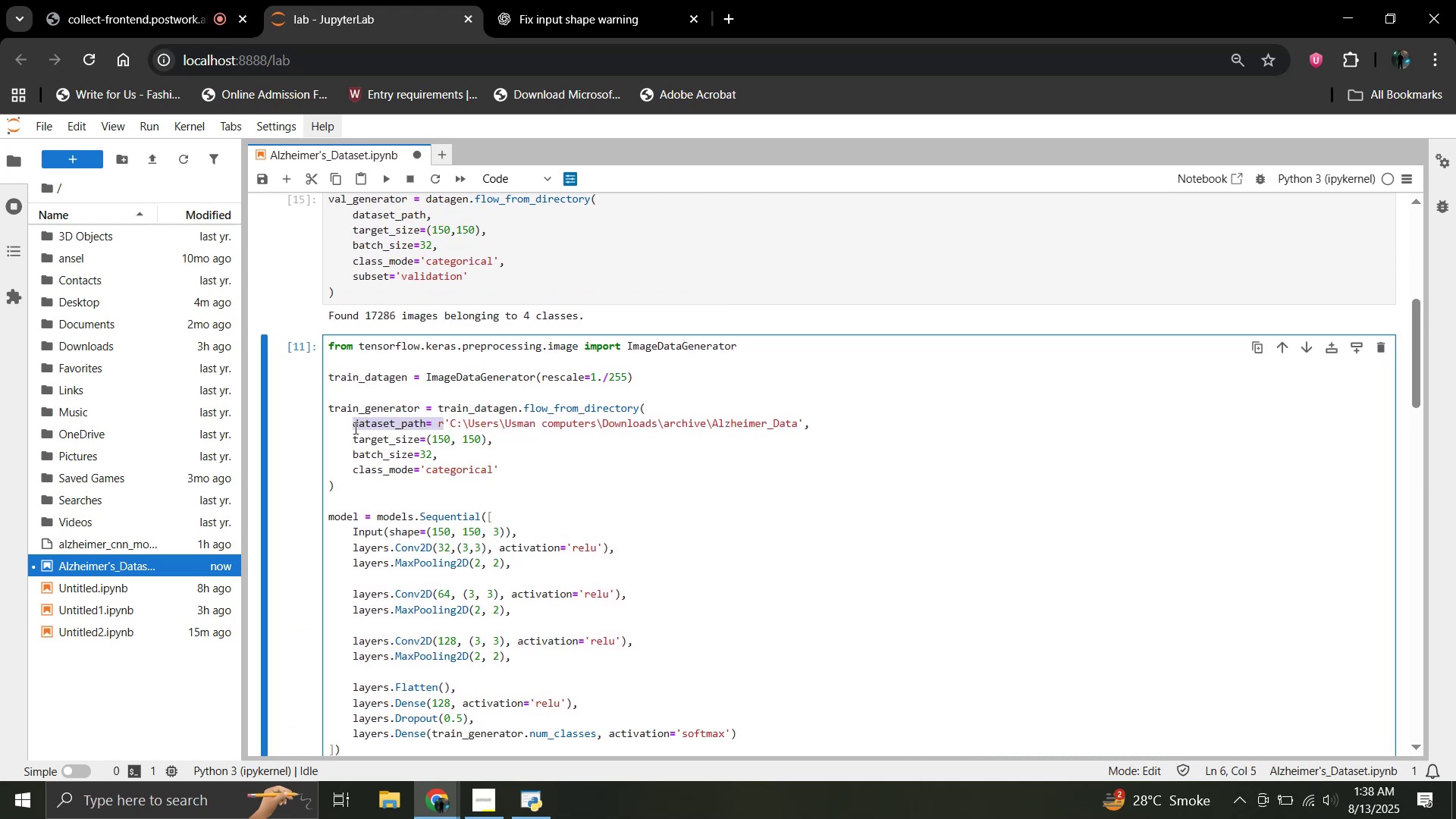 
key(Backspace)
 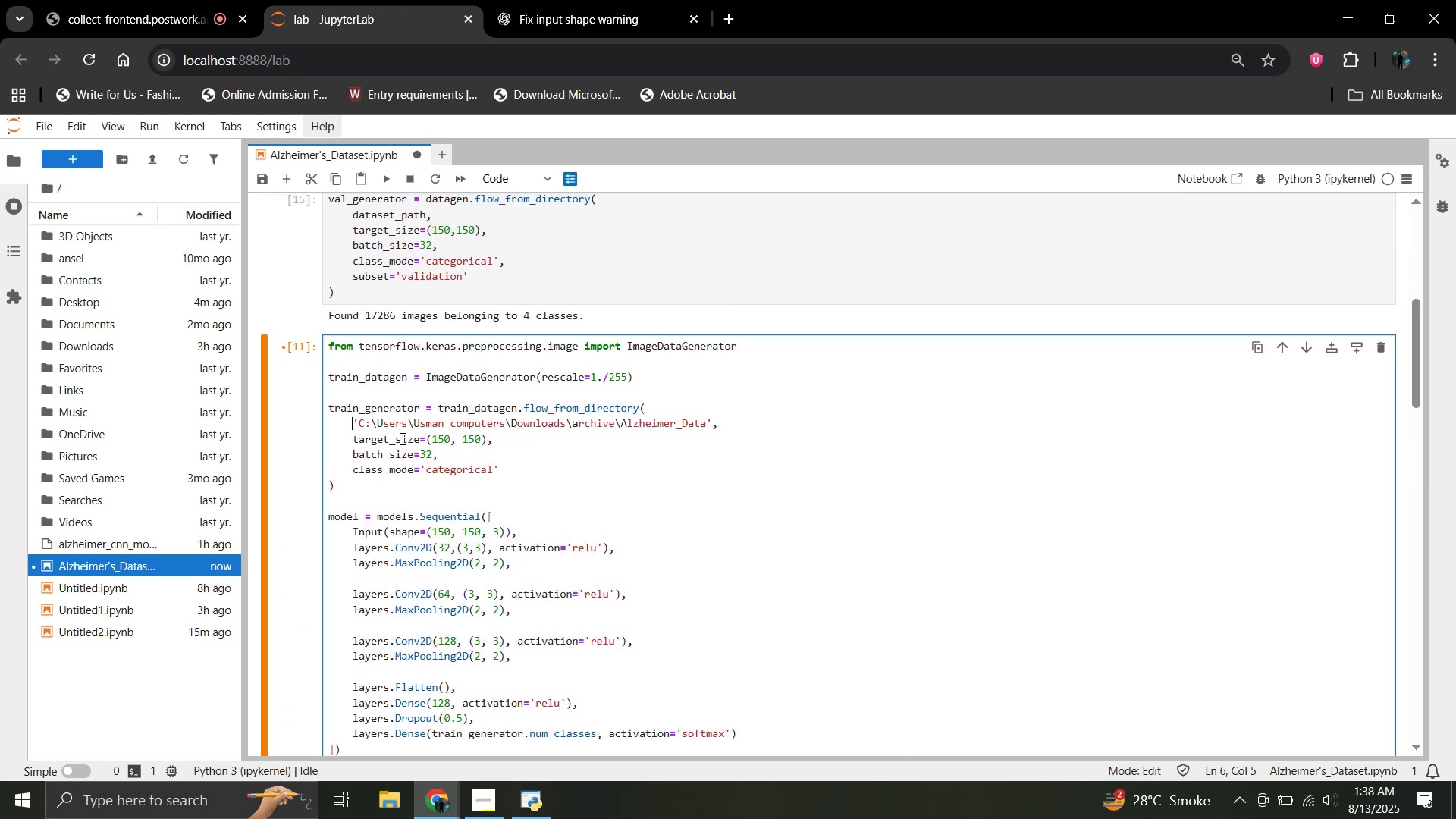 
scroll: coordinate [464, 512], scroll_direction: down, amount: 3.0
 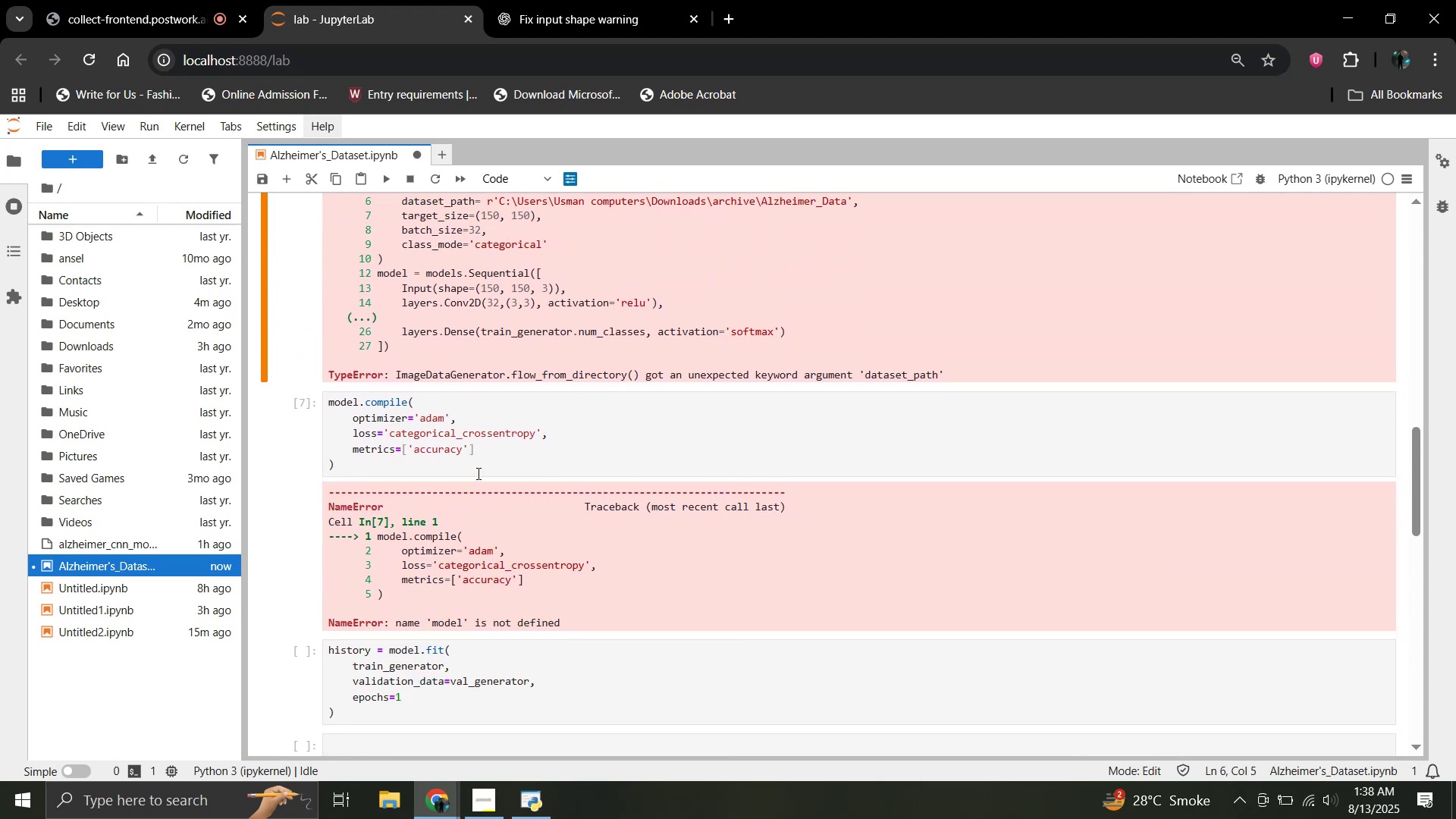 
scroll: coordinate [477, 473], scroll_direction: up, amount: 3.0
 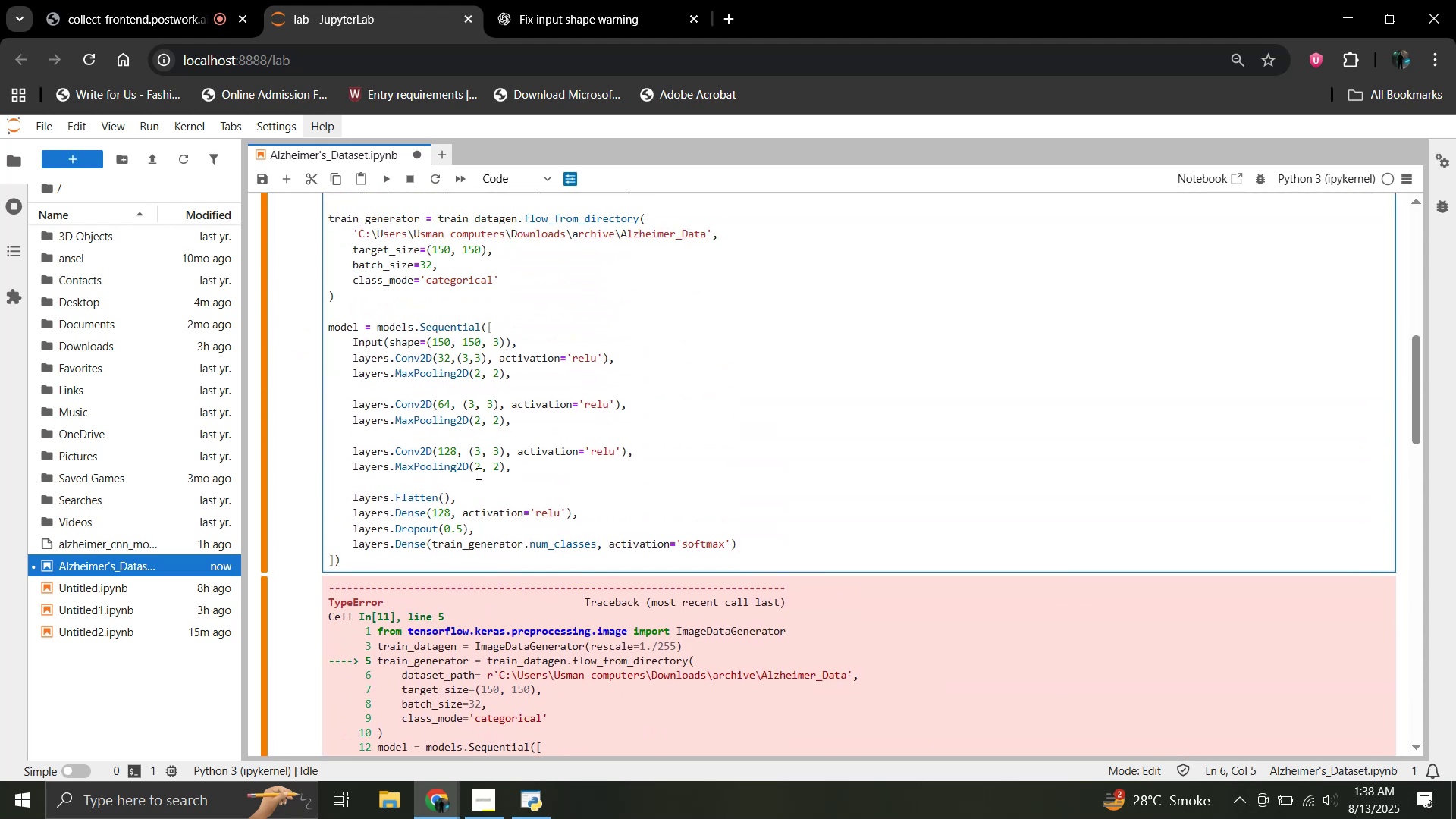 
scroll: coordinate [477, 473], scroll_direction: down, amount: 2.0
 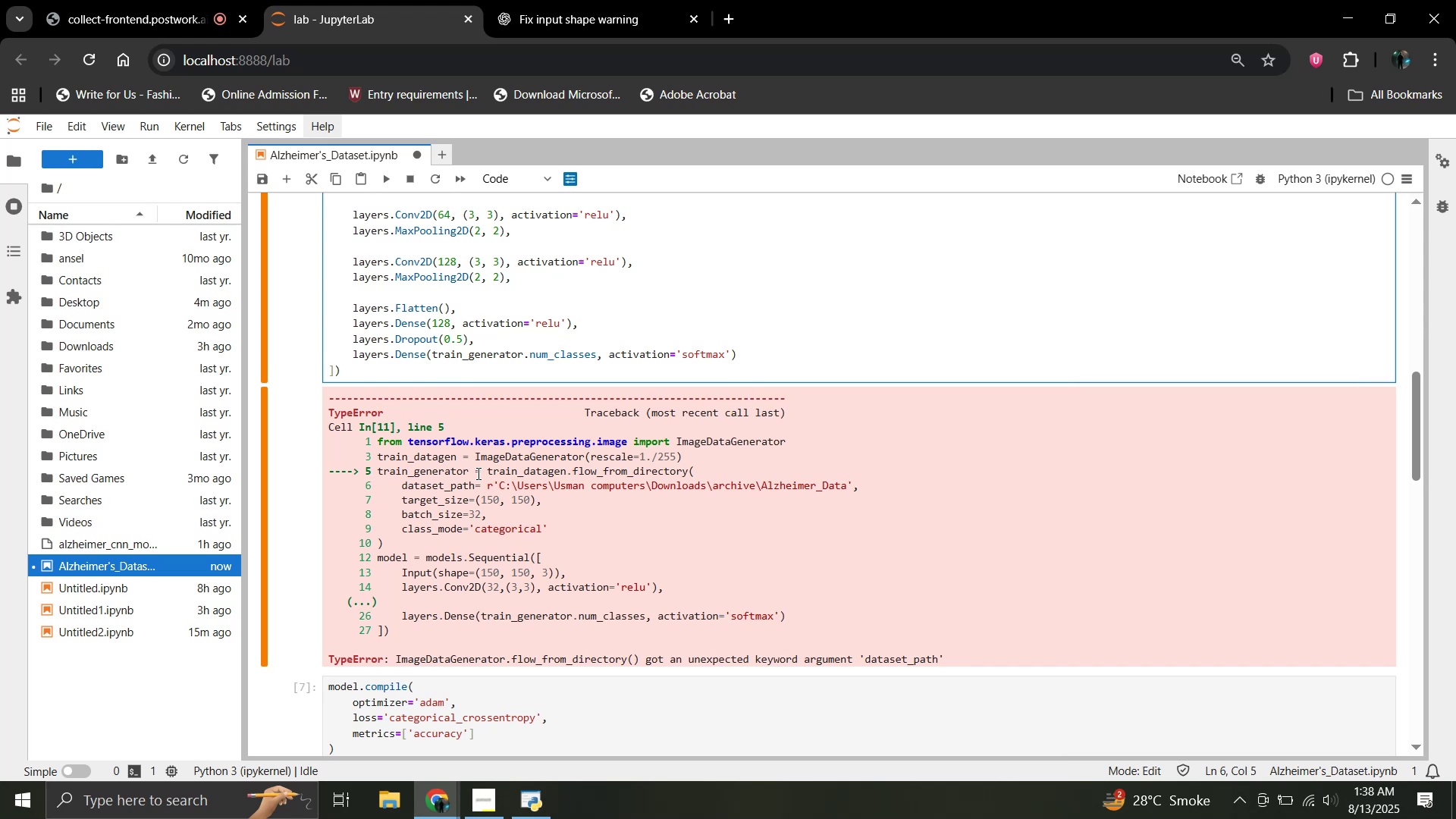 
wait(10.3)
 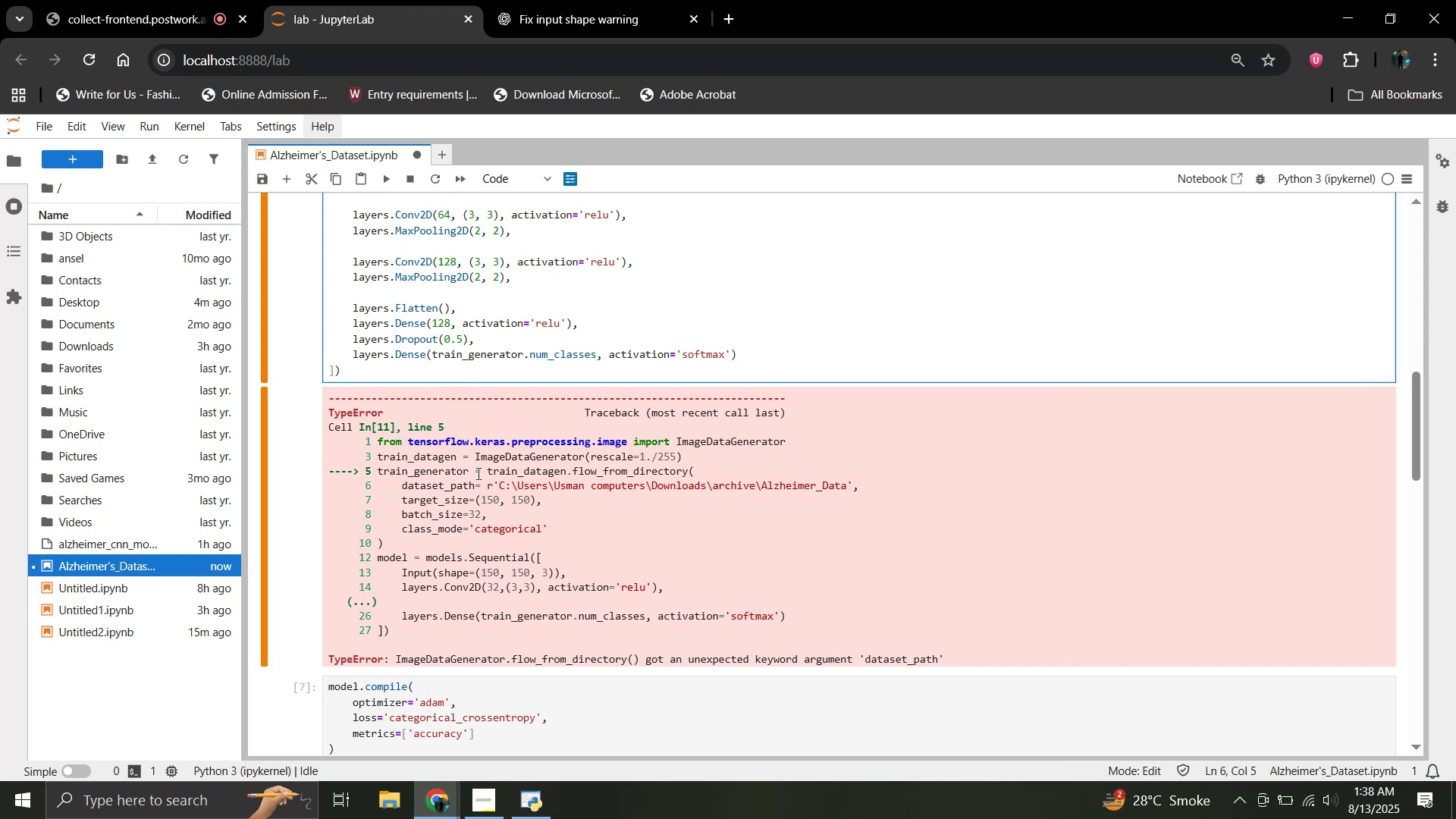 
scroll: coordinate [605, 527], scroll_direction: up, amount: 4.0
 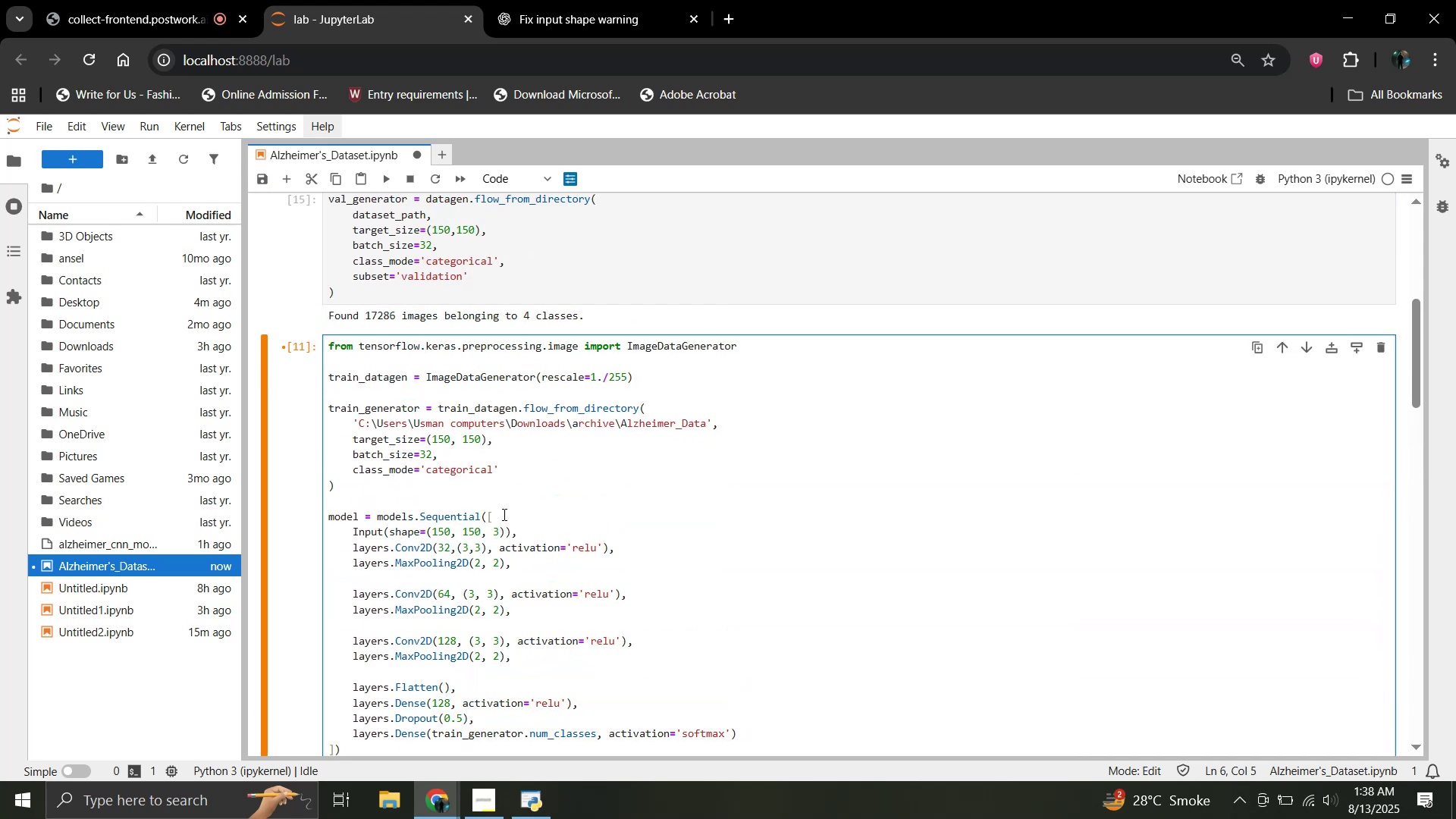 
scroll: coordinate [503, 514], scroll_direction: down, amount: 1.0
 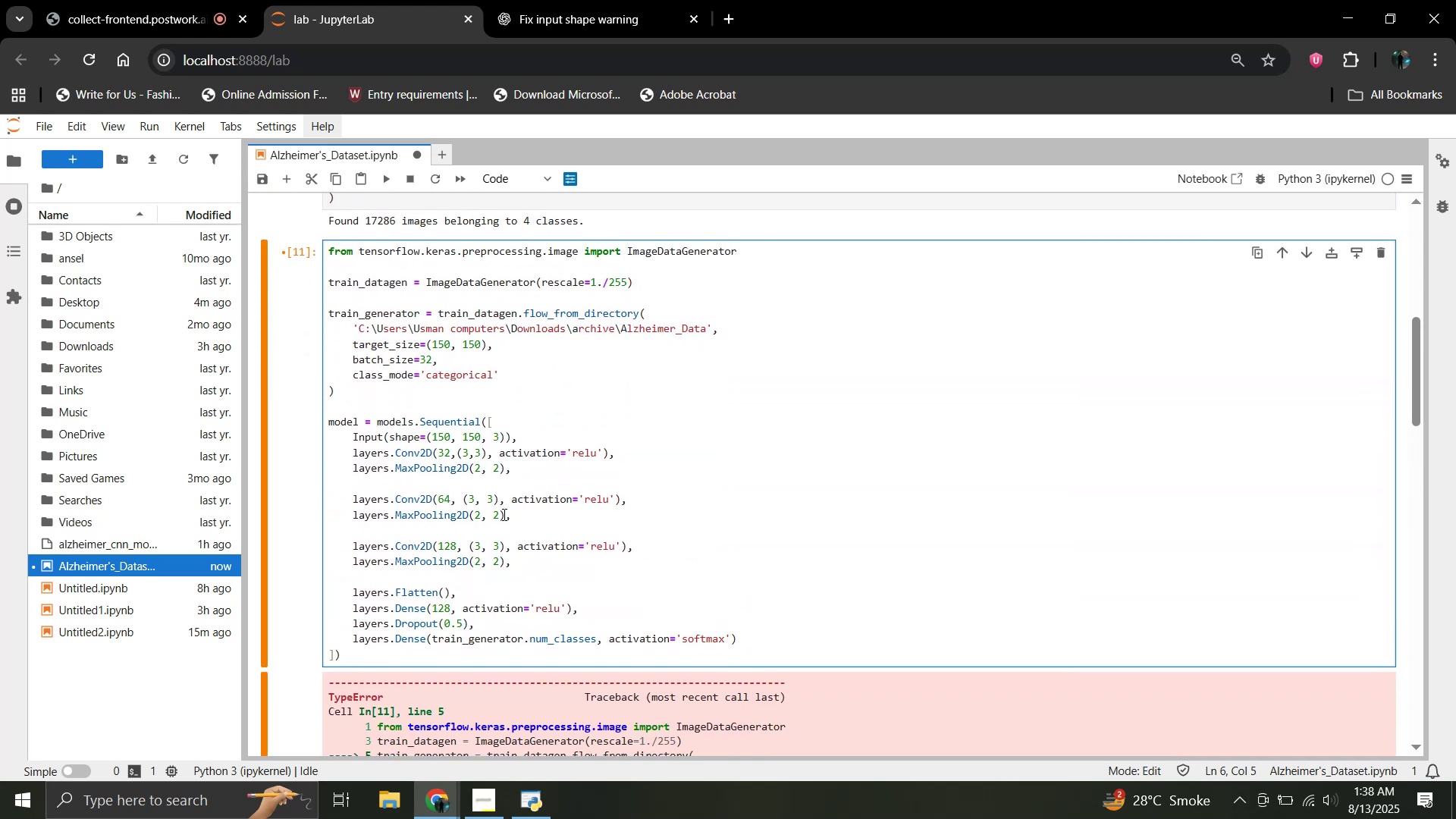 
key(Control+V)
 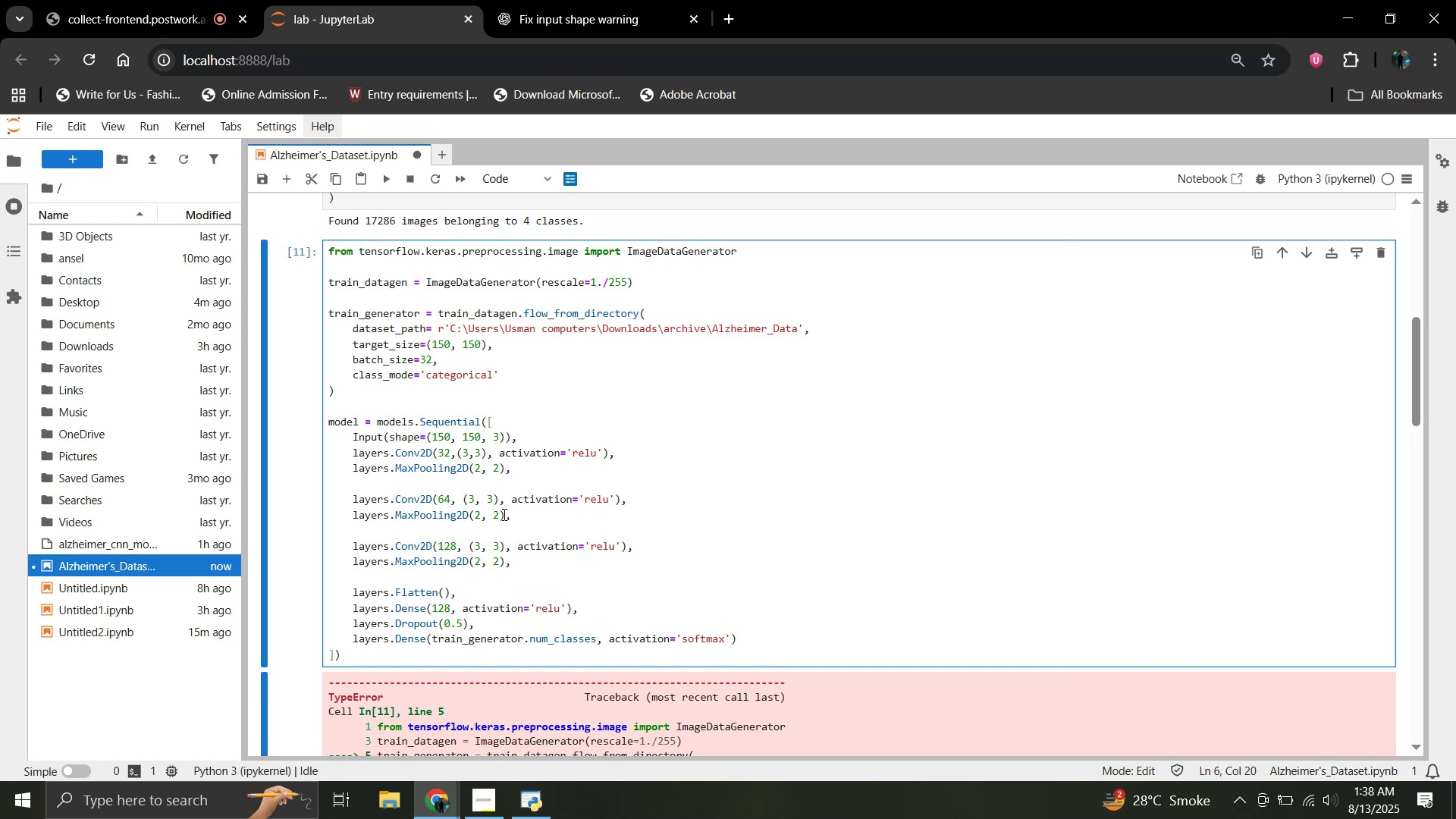 
key(Control+Z)
 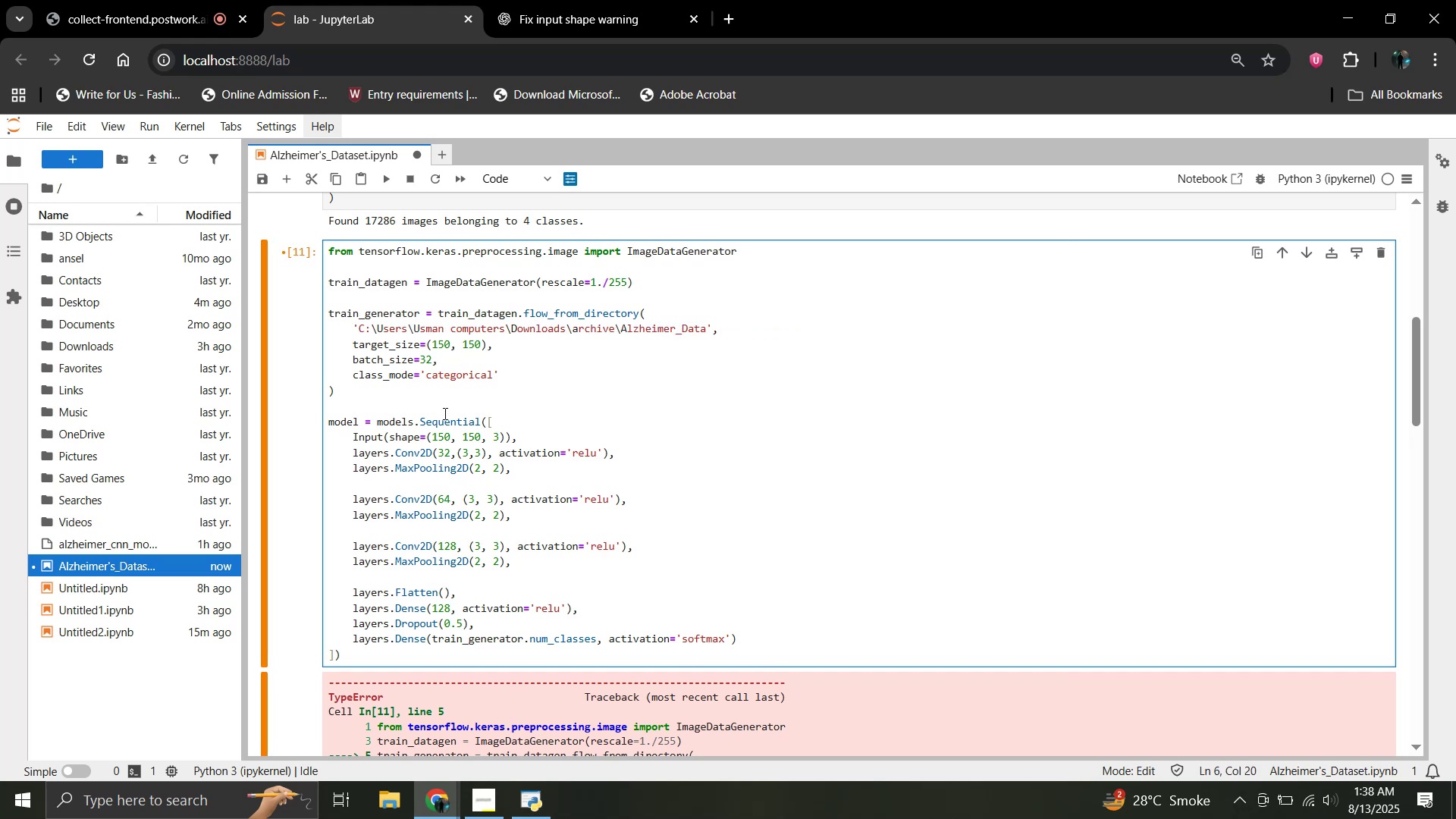 
key(Control+Z)
 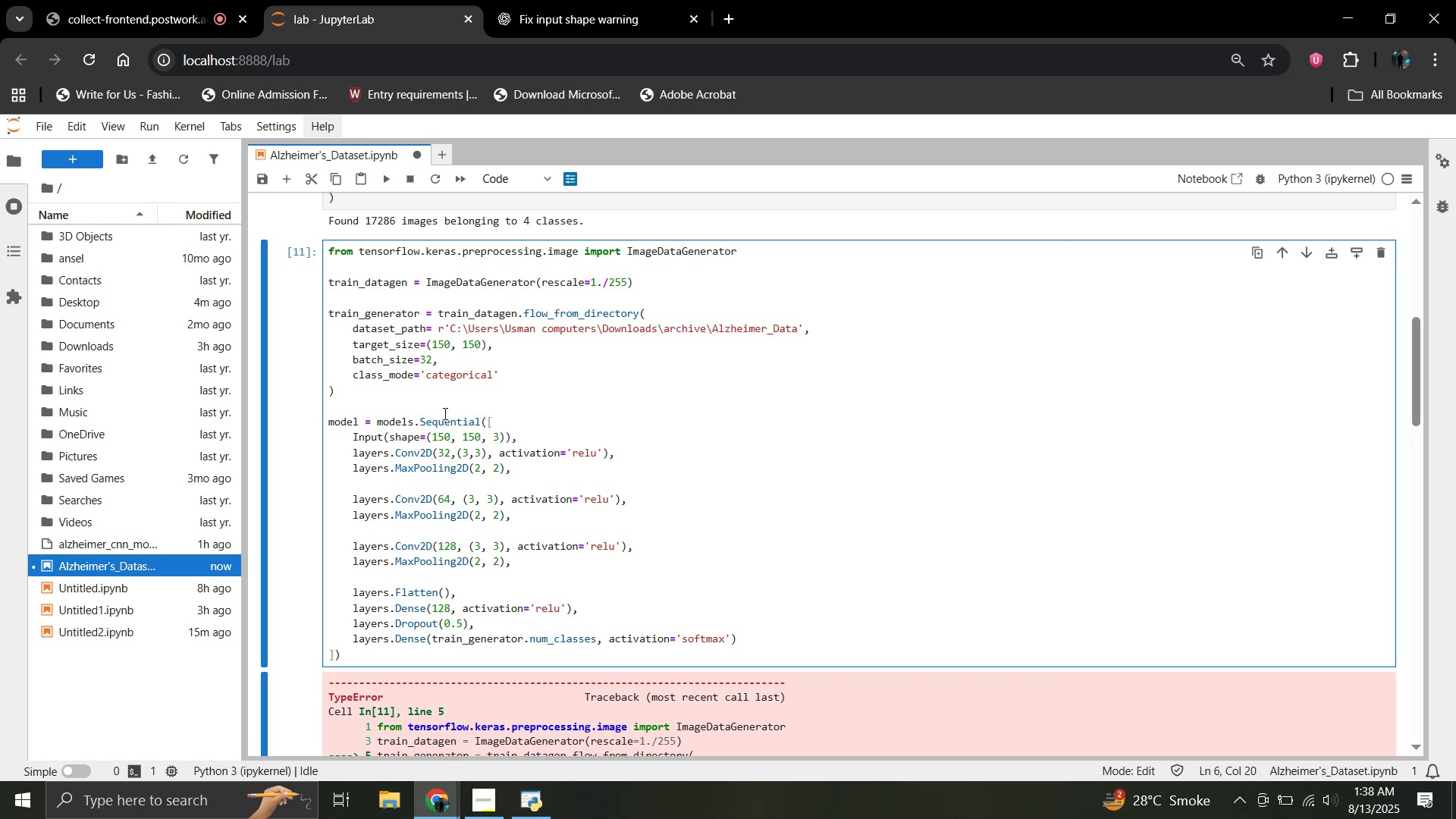 
key(Control+Z)
 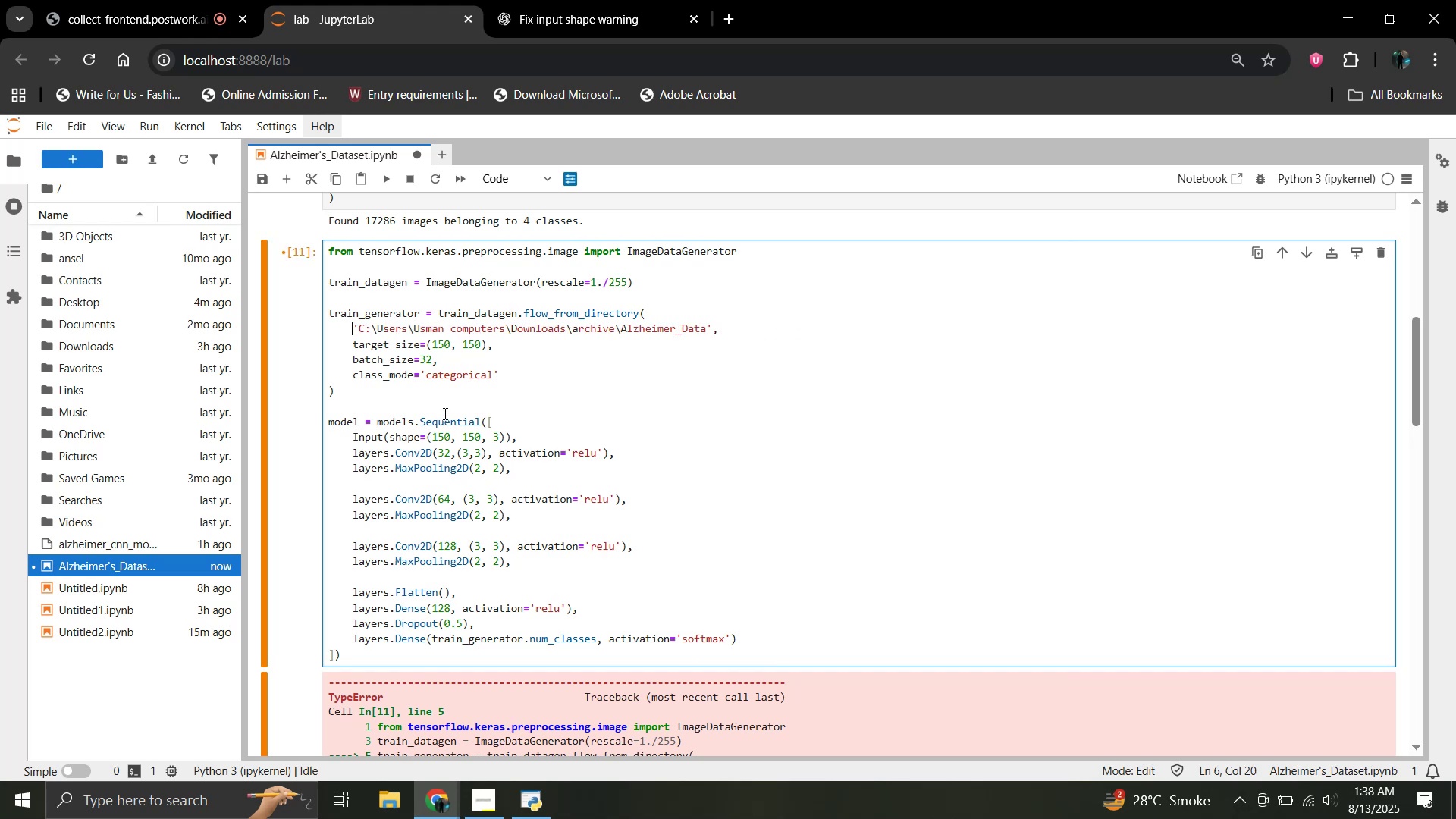 
key(Control+Z)
 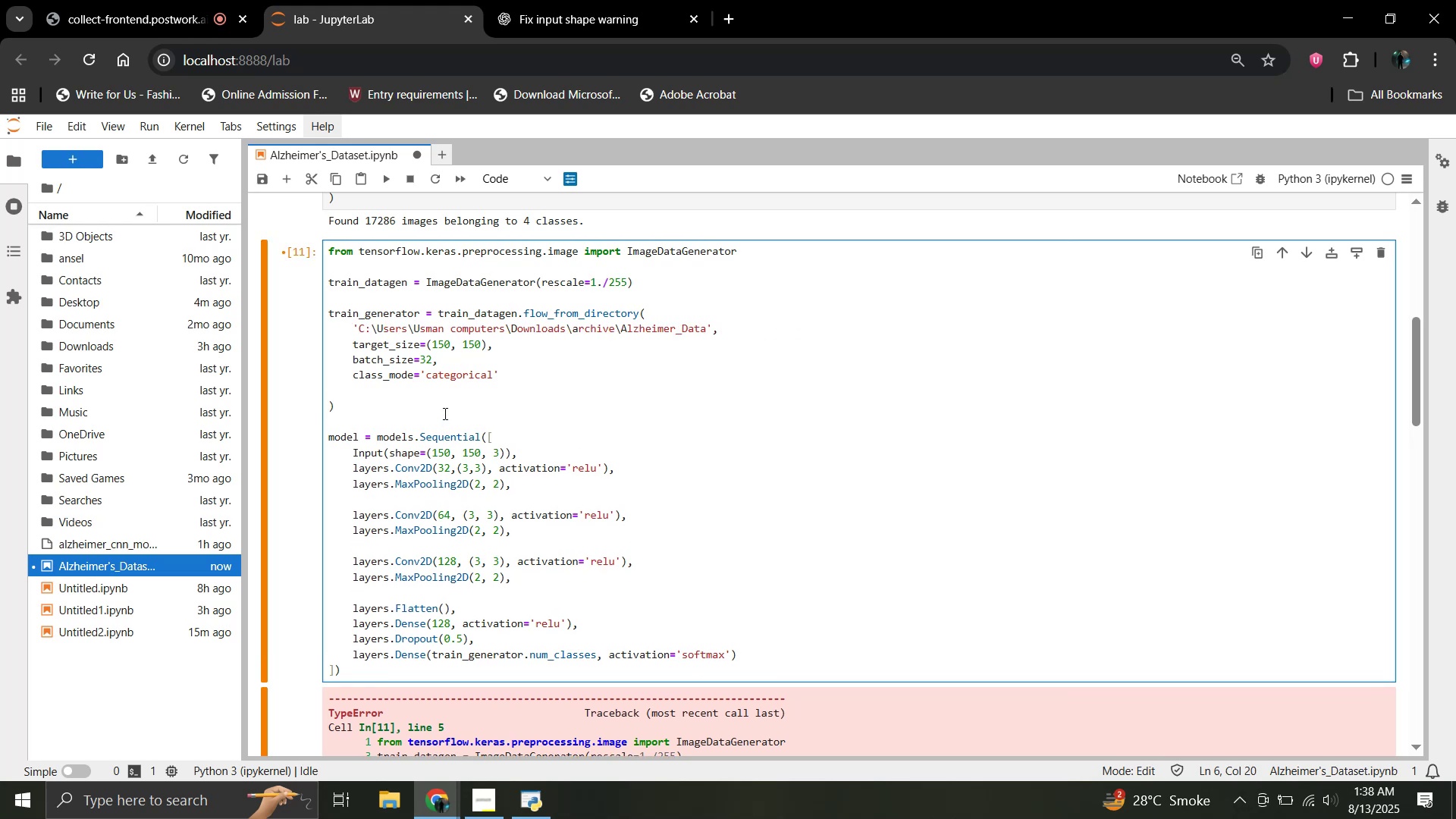 
key(Control+Z)
 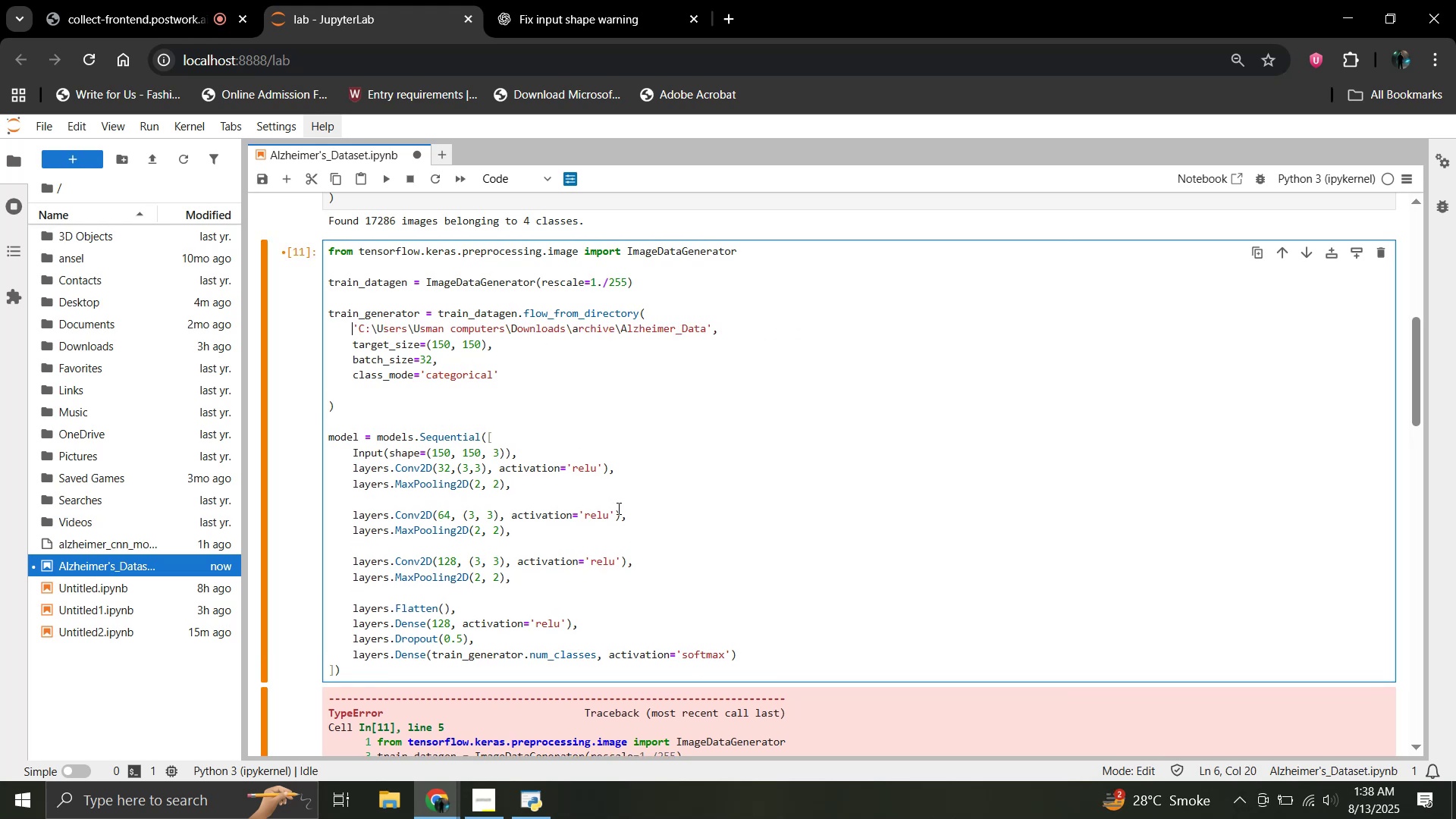 
scroll: coordinate [494, 668], scroll_direction: down, amount: 3.0
 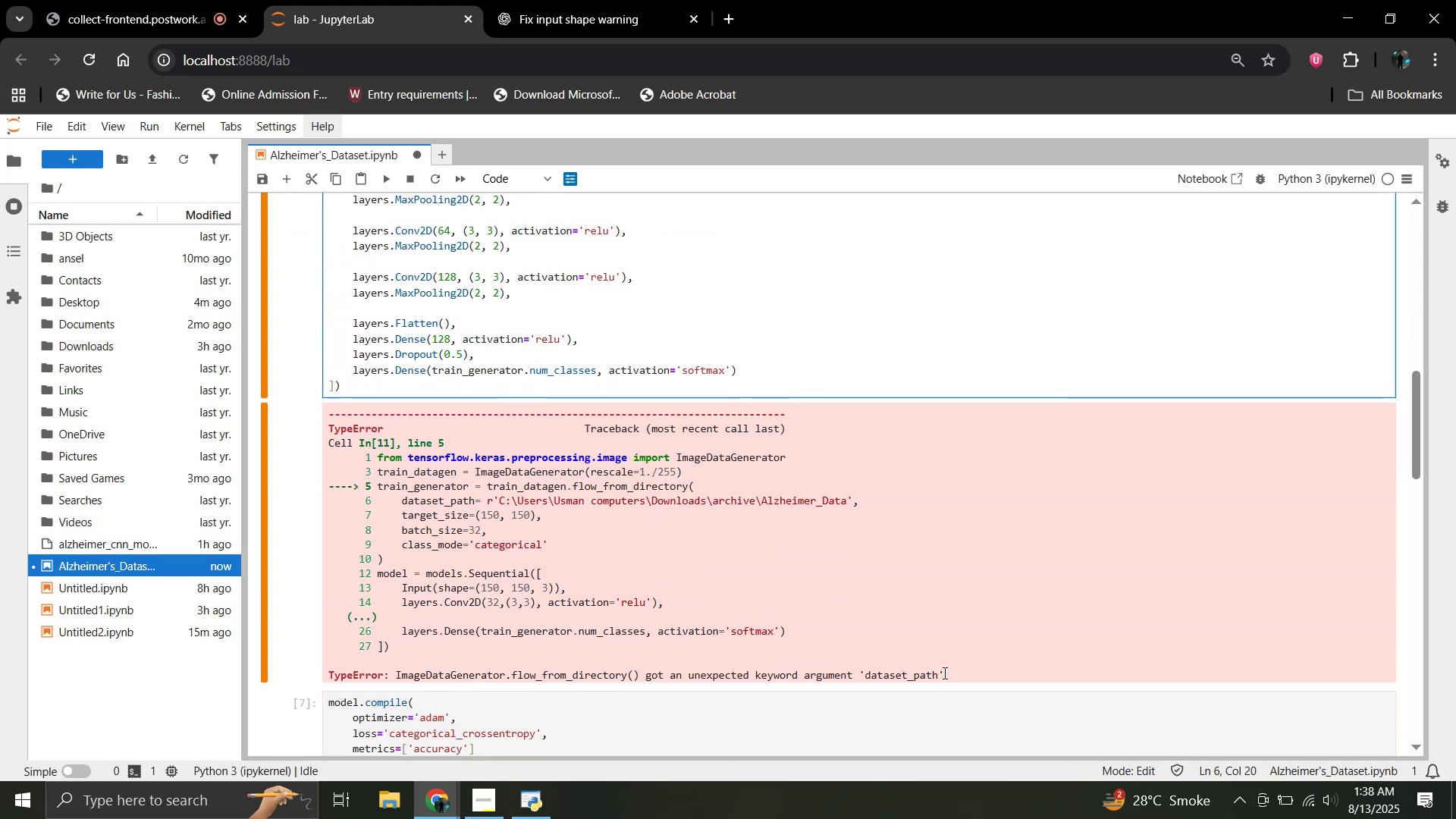 
scroll: coordinate [601, 487], scroll_direction: up, amount: 3.0
 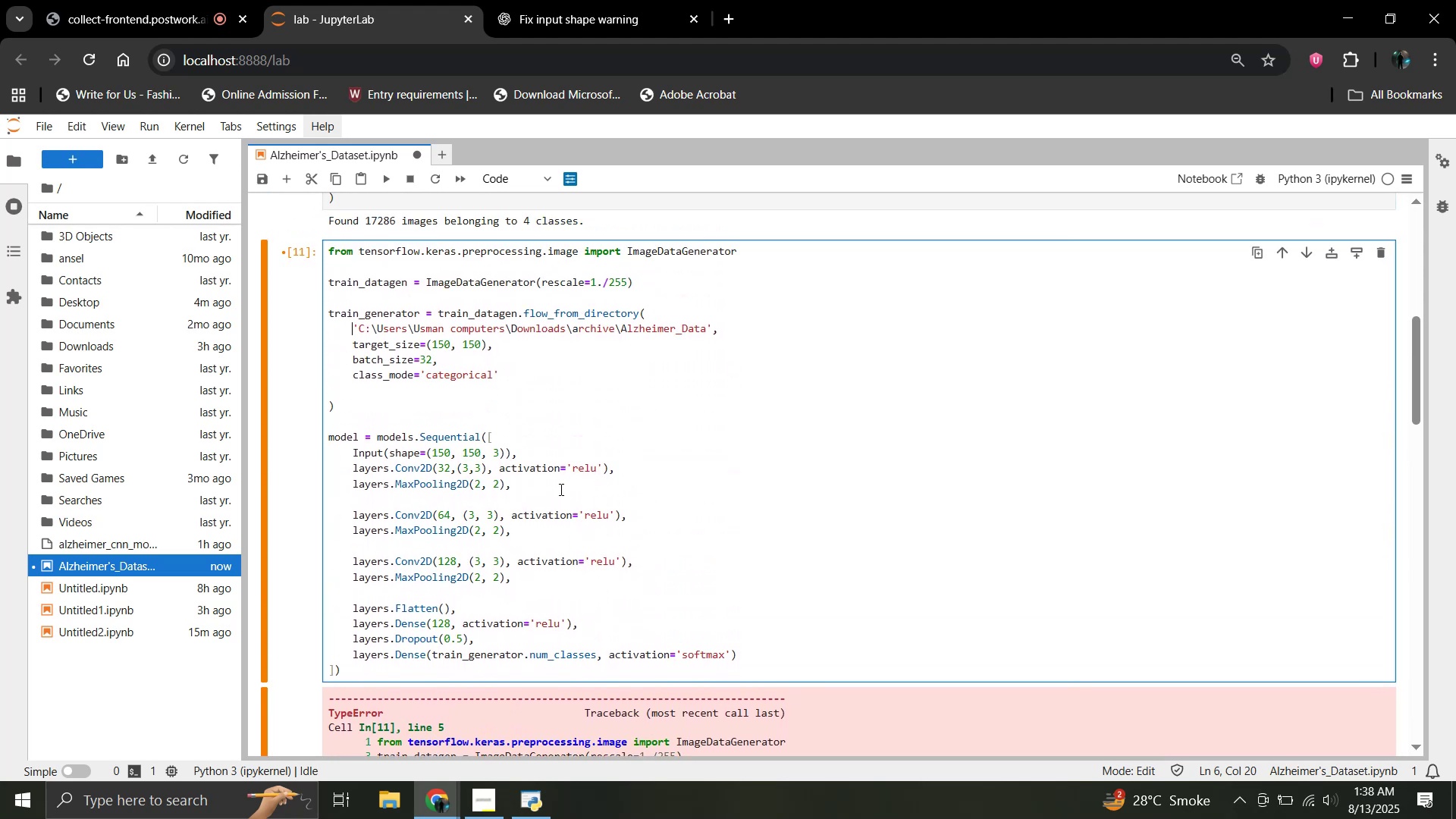 
key(Control+V)
 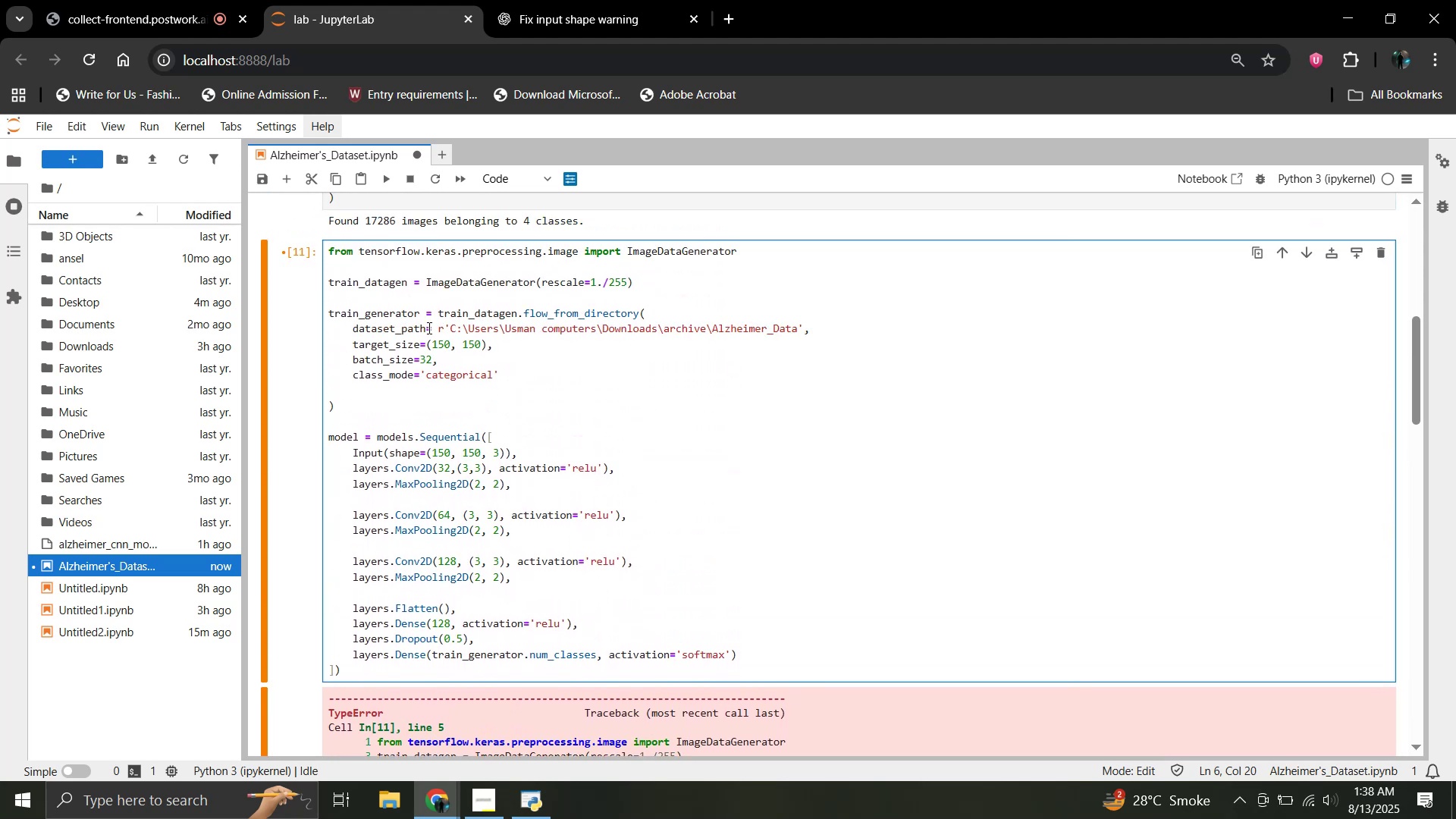 
key(Control+Z)
 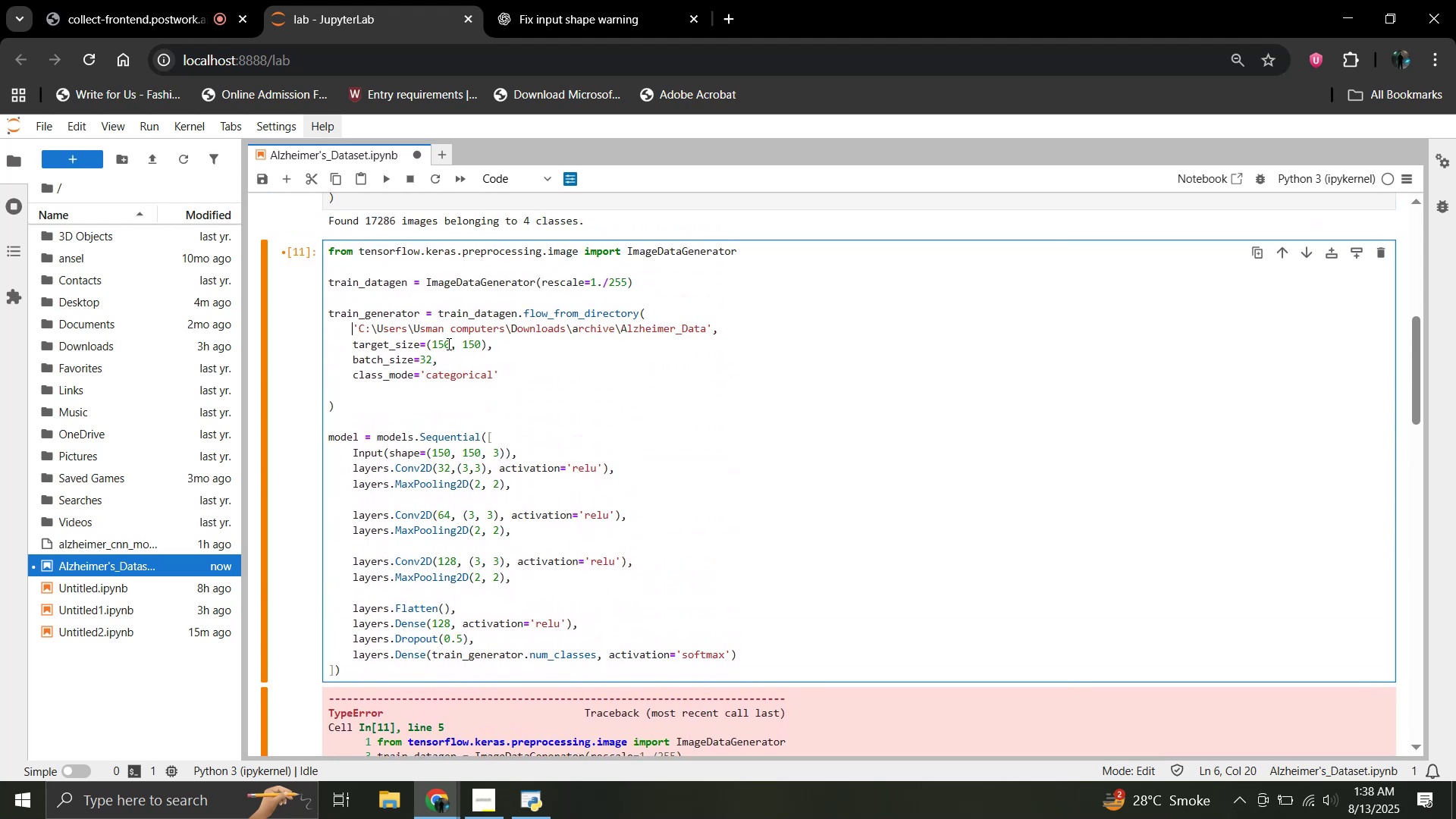 
left_click([454, 362])
 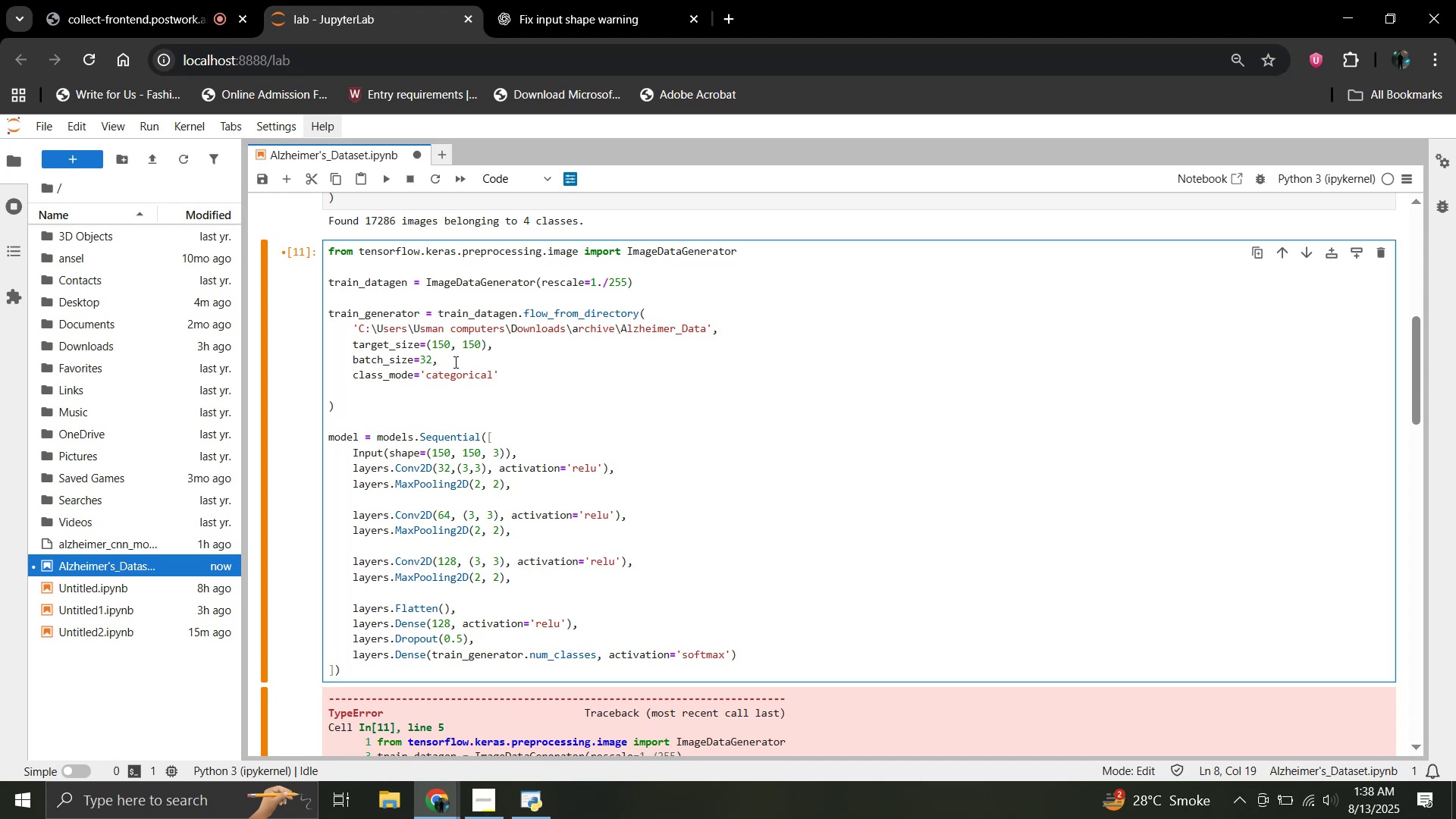 
key(Shift+Enter)
 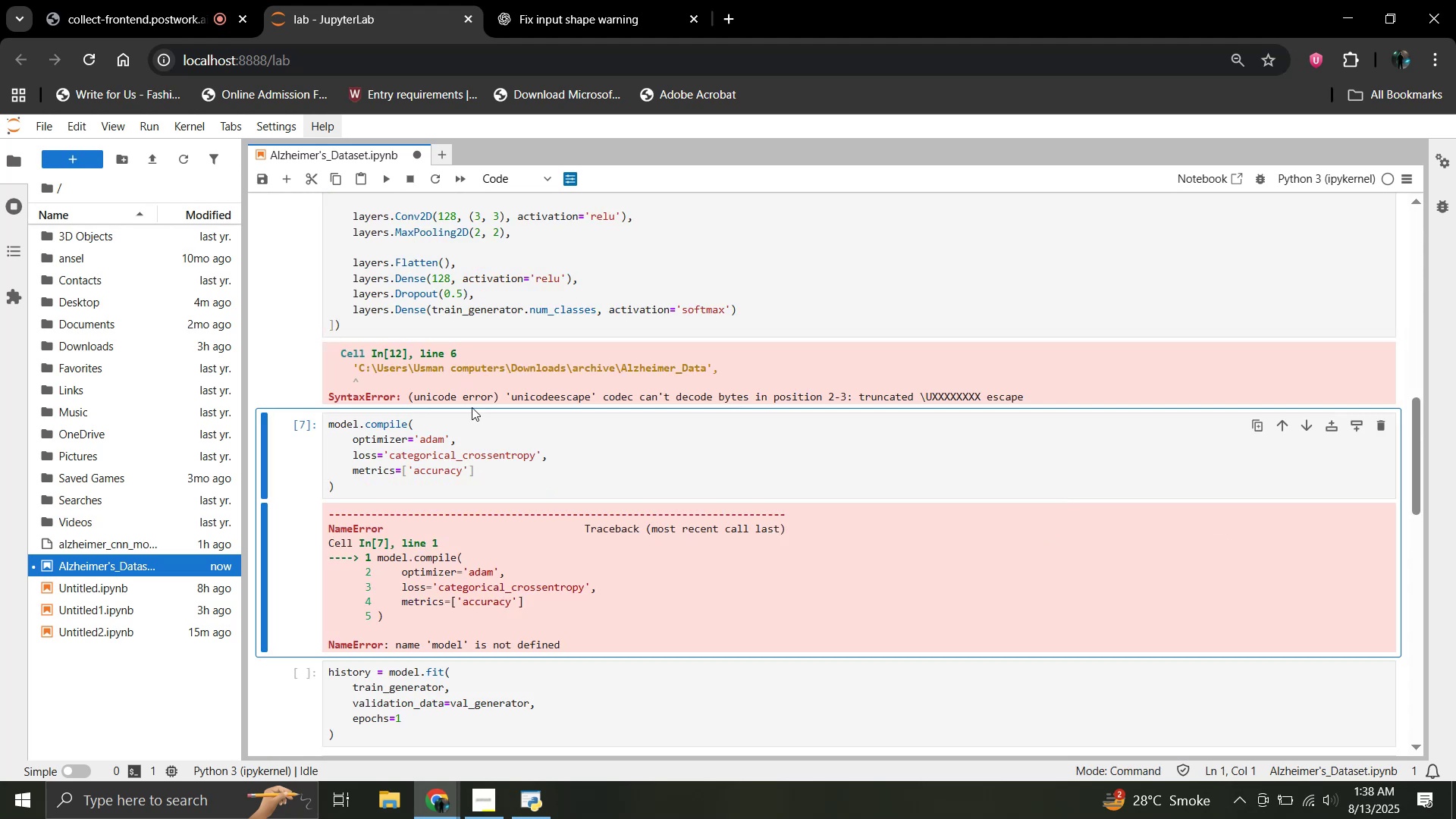 
scroll: coordinate [474, 428], scroll_direction: up, amount: 3.0
 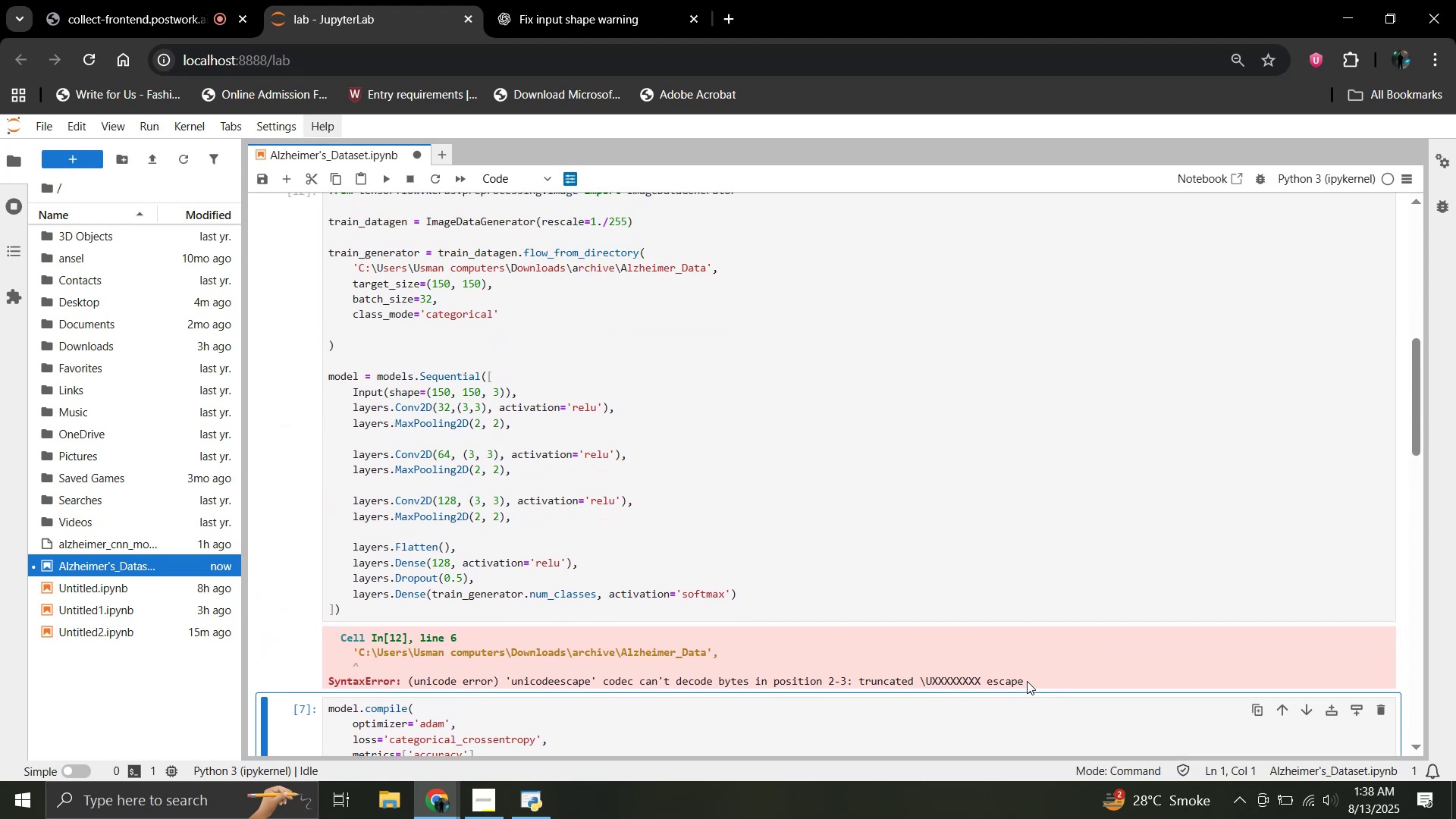 
left_click_drag(start_coordinate=[1025, 679], to_coordinate=[340, 629])
 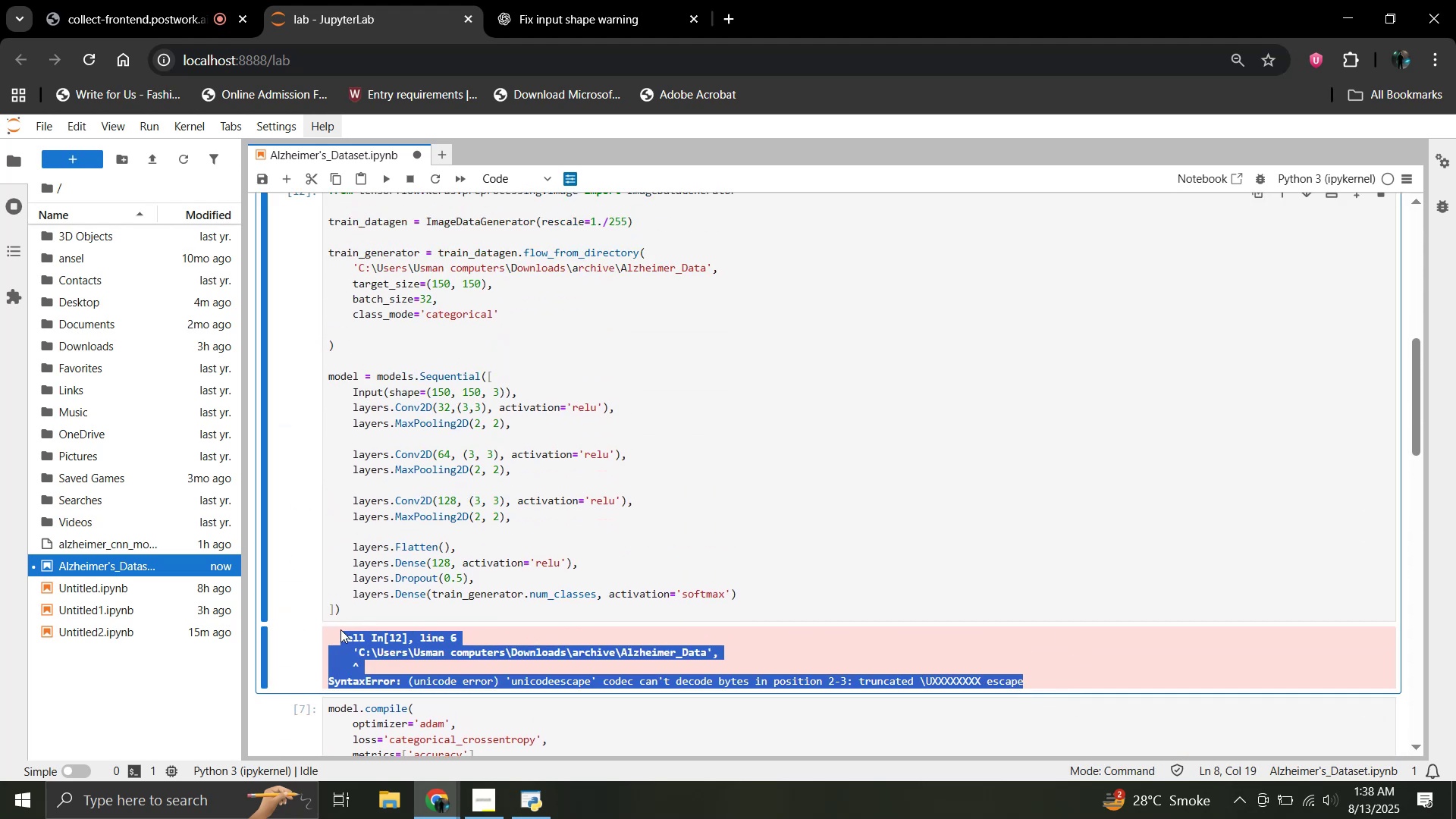 
key(Control+C)
 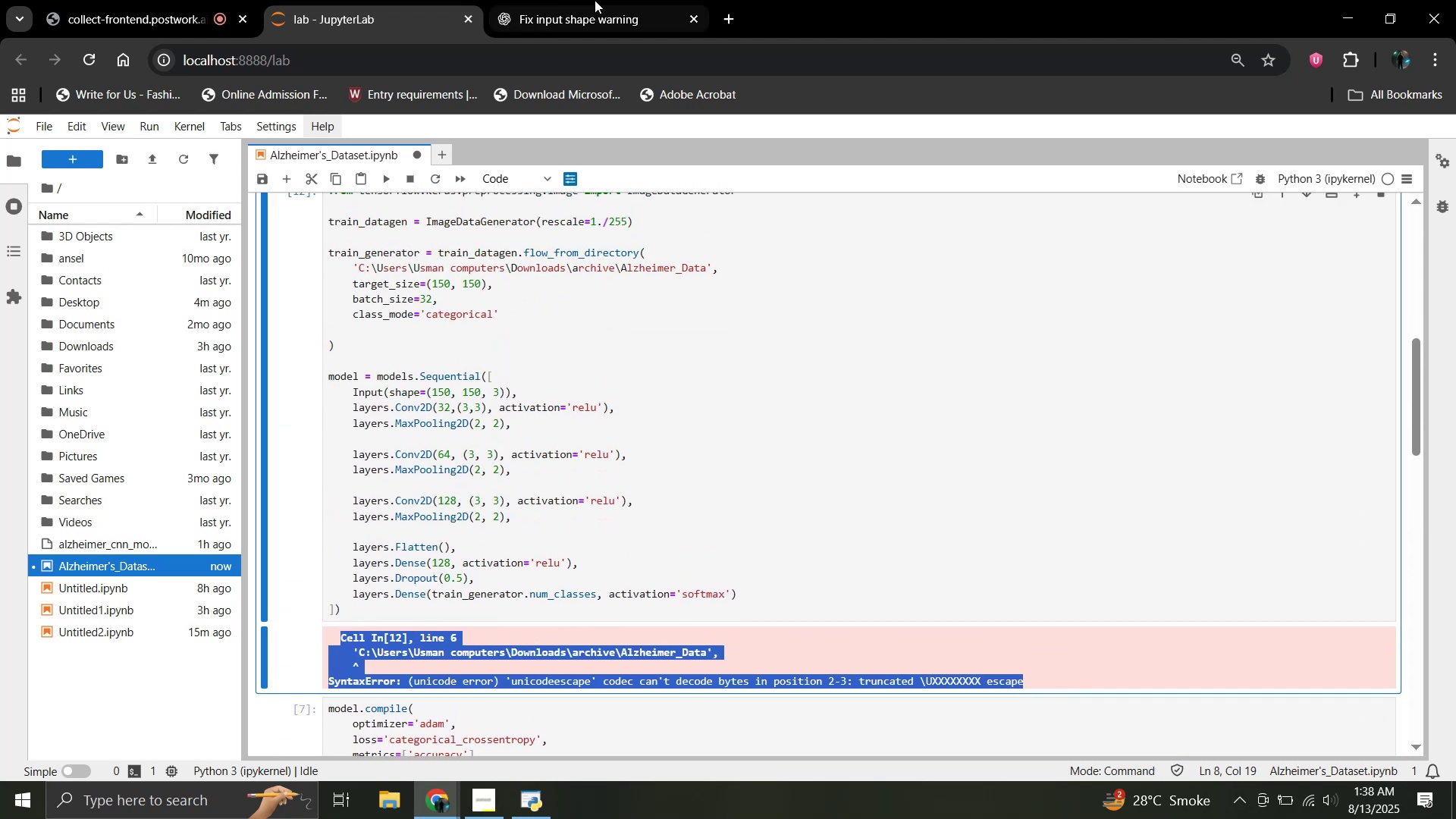 
left_click([595, 0])
 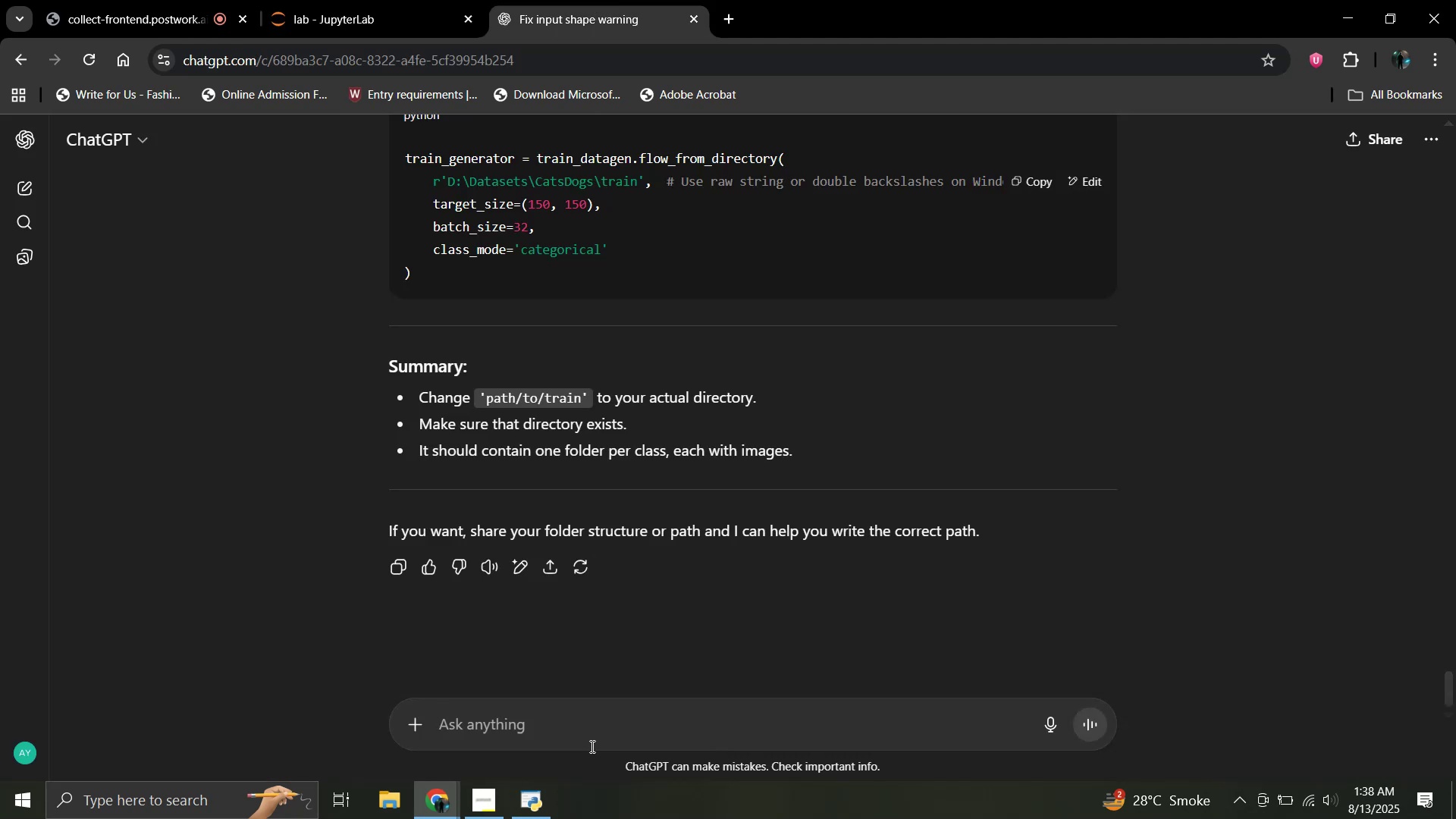 
key(Control+V)
 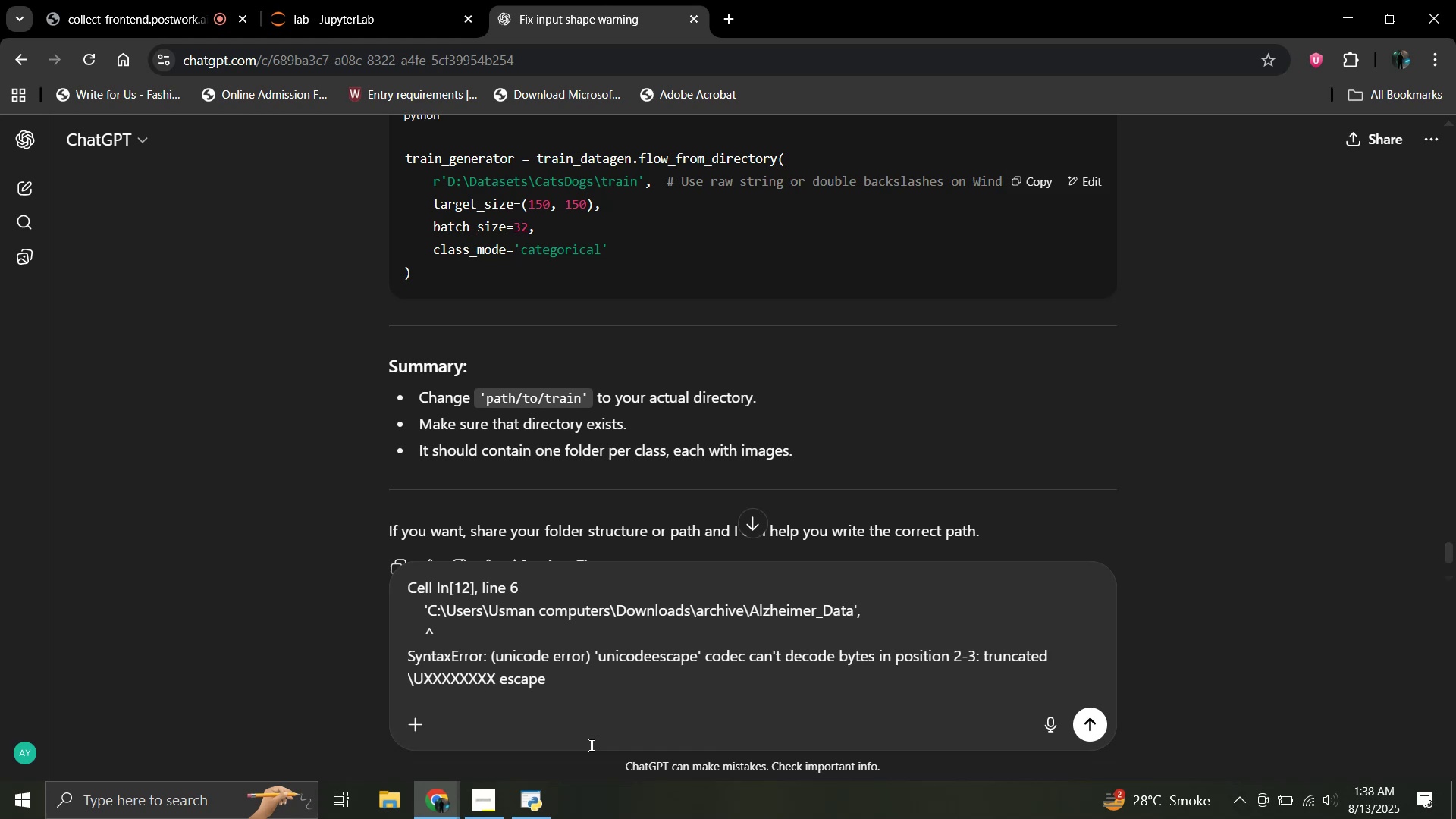 
key(Shift+Enter)
 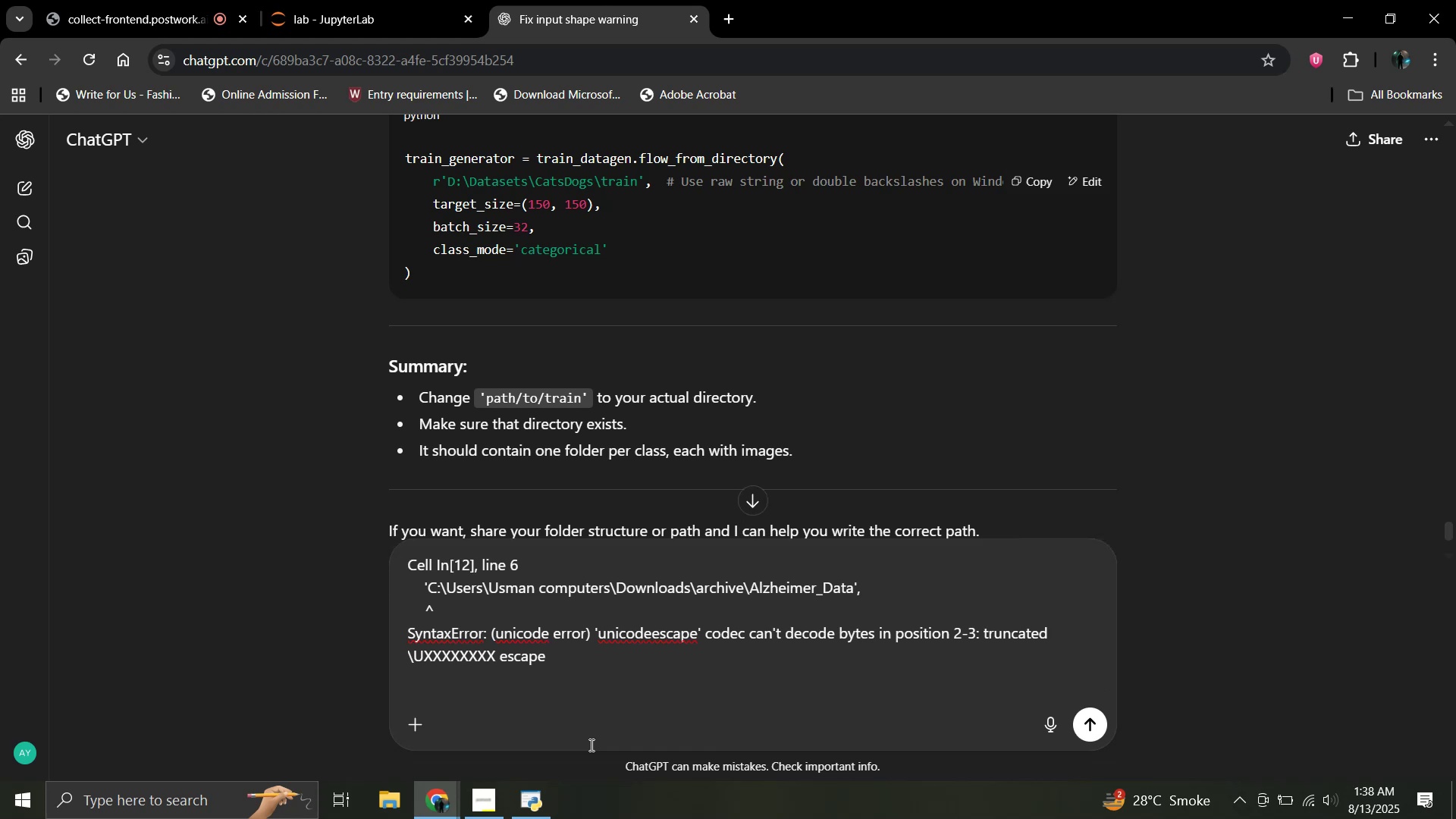 
type(for :)
 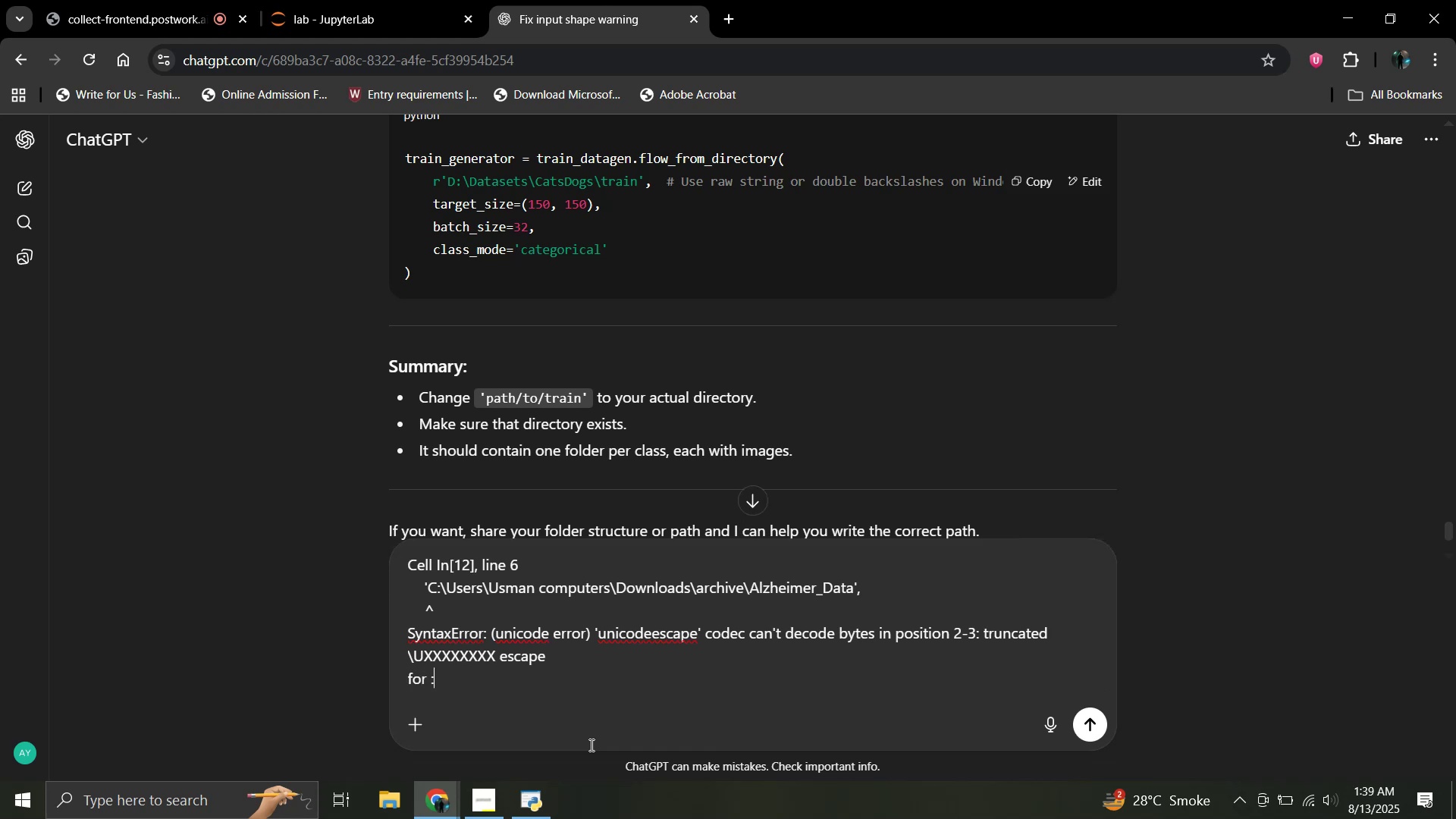 
key(Shift+Enter)
 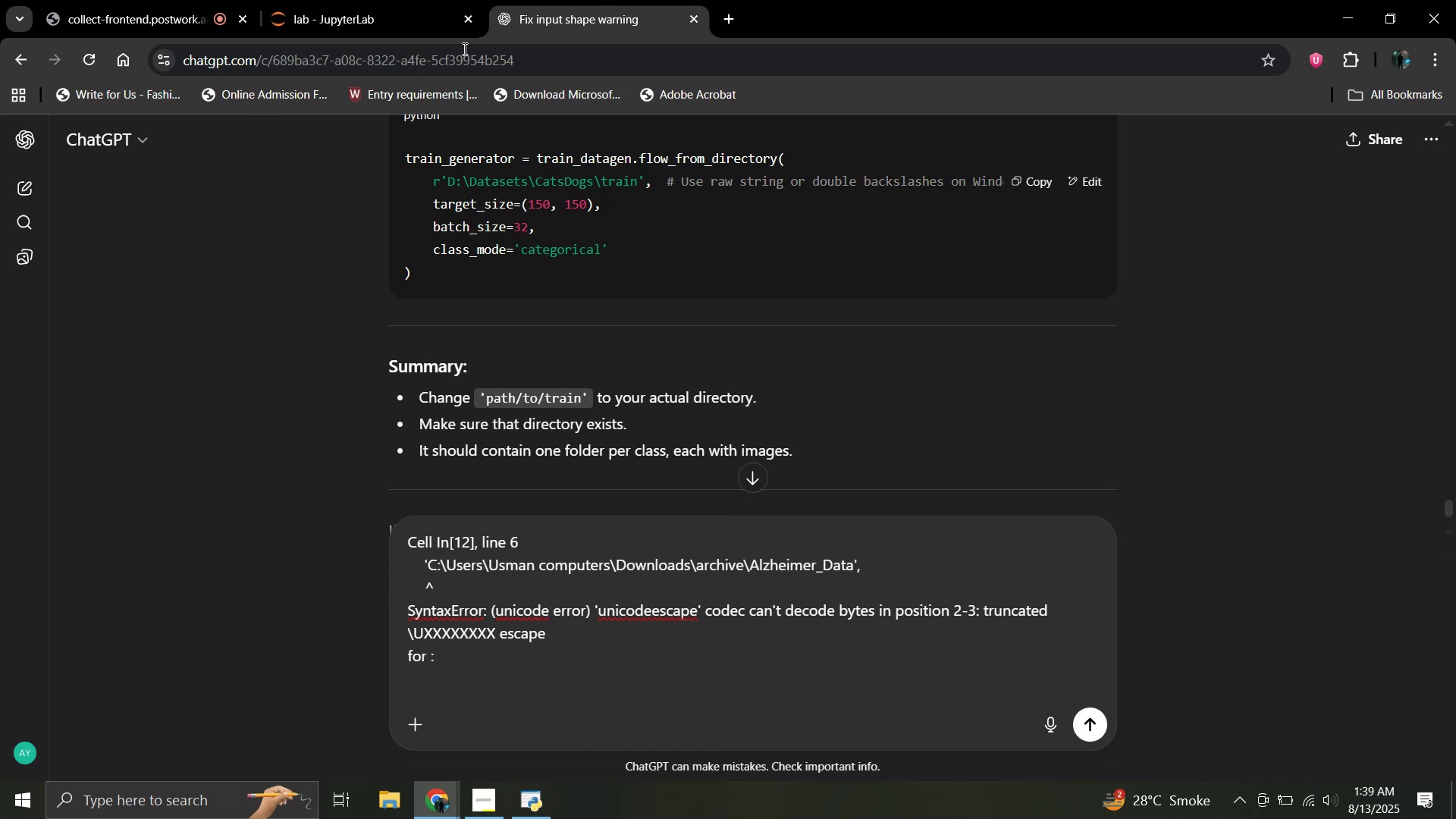 
left_click([366, 0])
 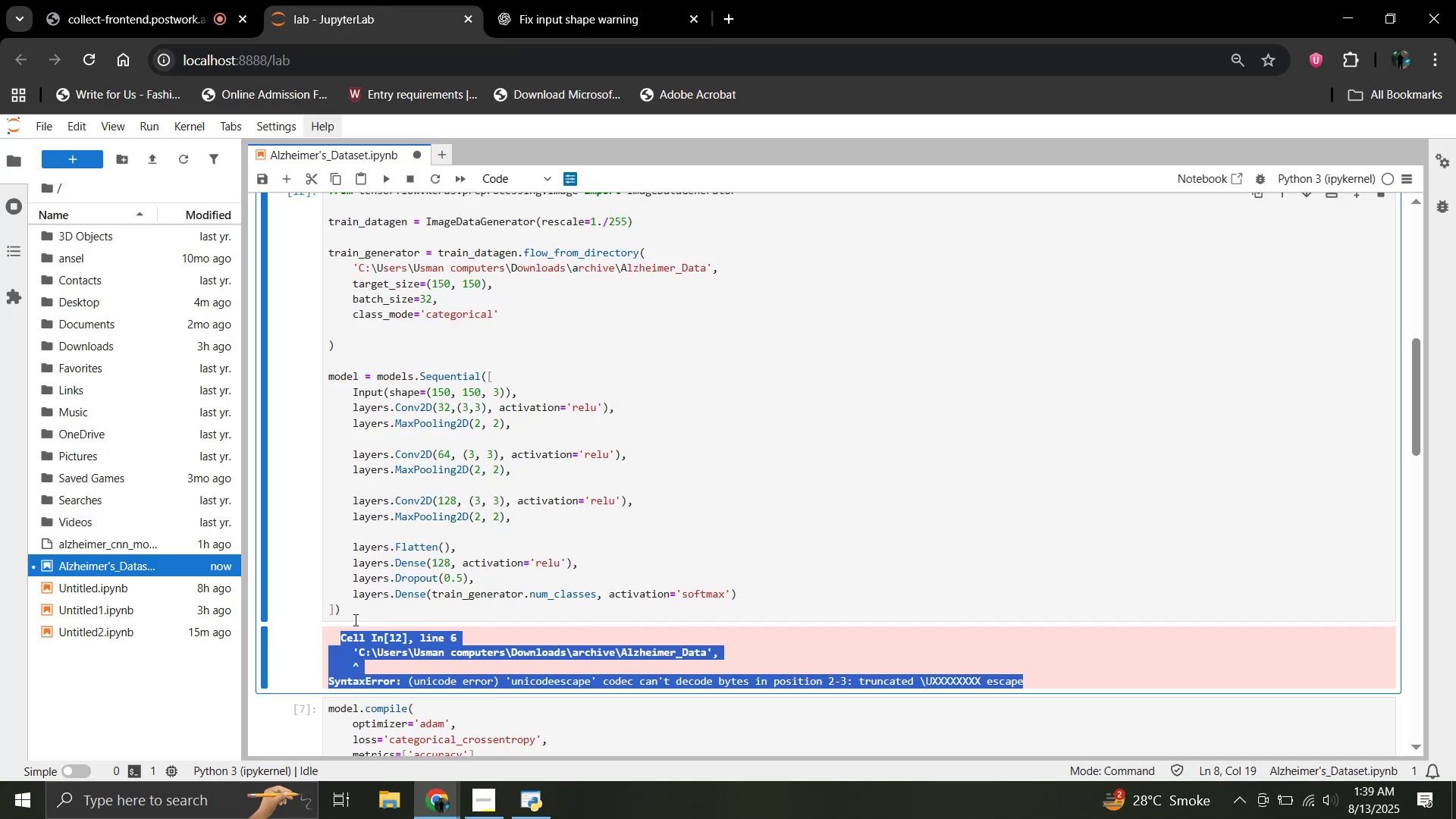 
left_click_drag(start_coordinate=[352, 614], to_coordinate=[323, 385])
 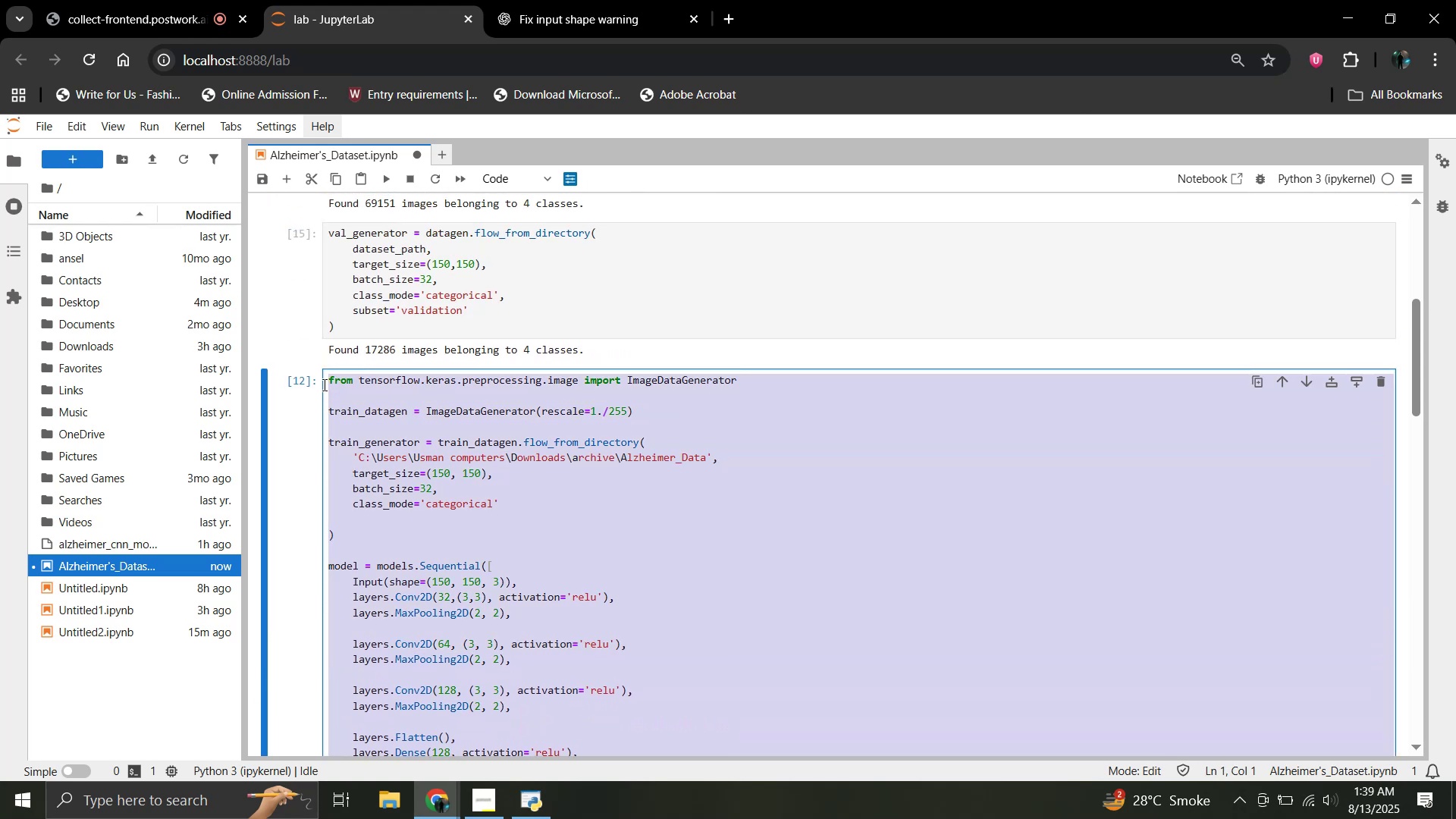 
scroll: coordinate [357, 475], scroll_direction: up, amount: 2.0
 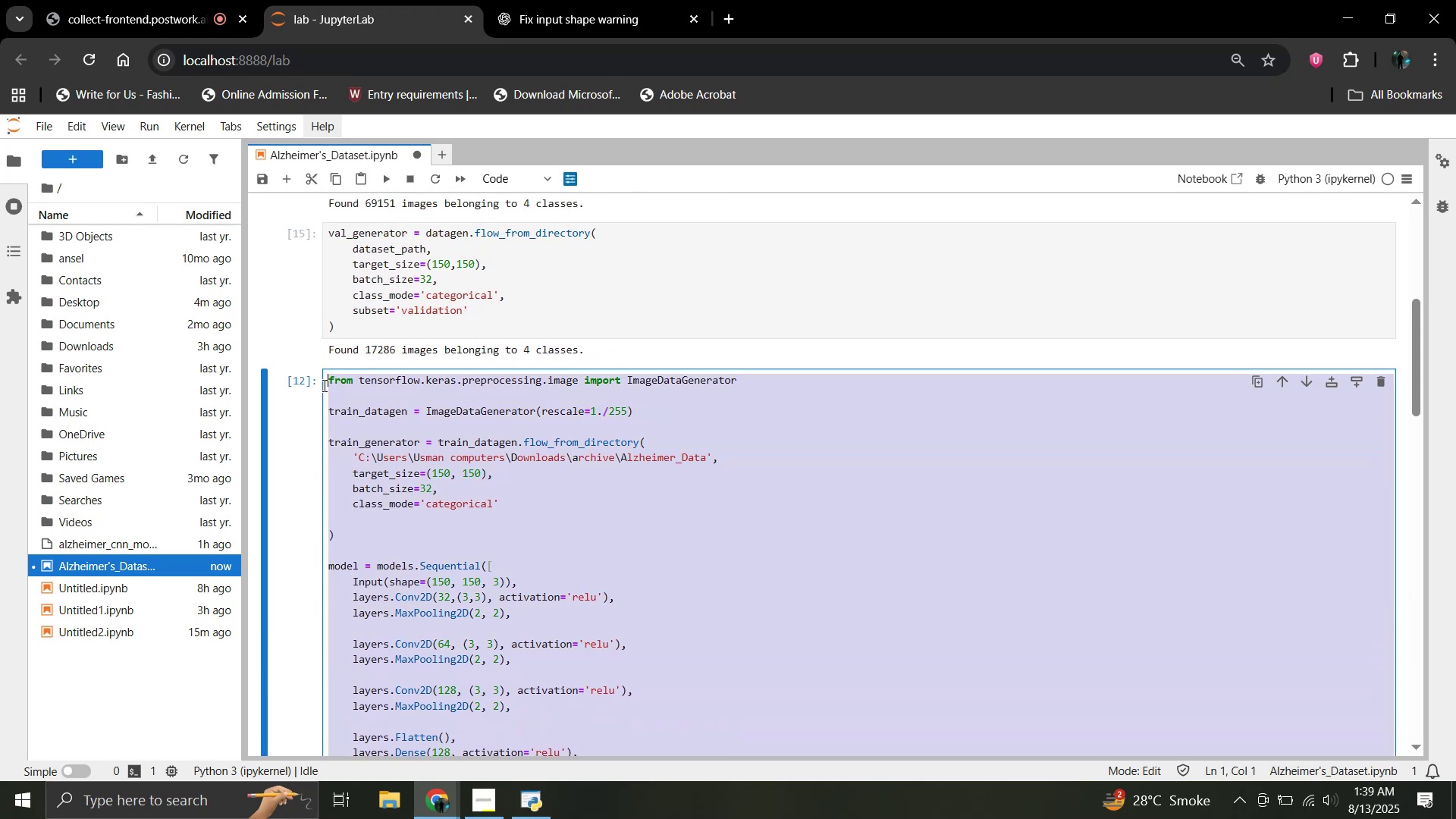 
key(Control+C)
 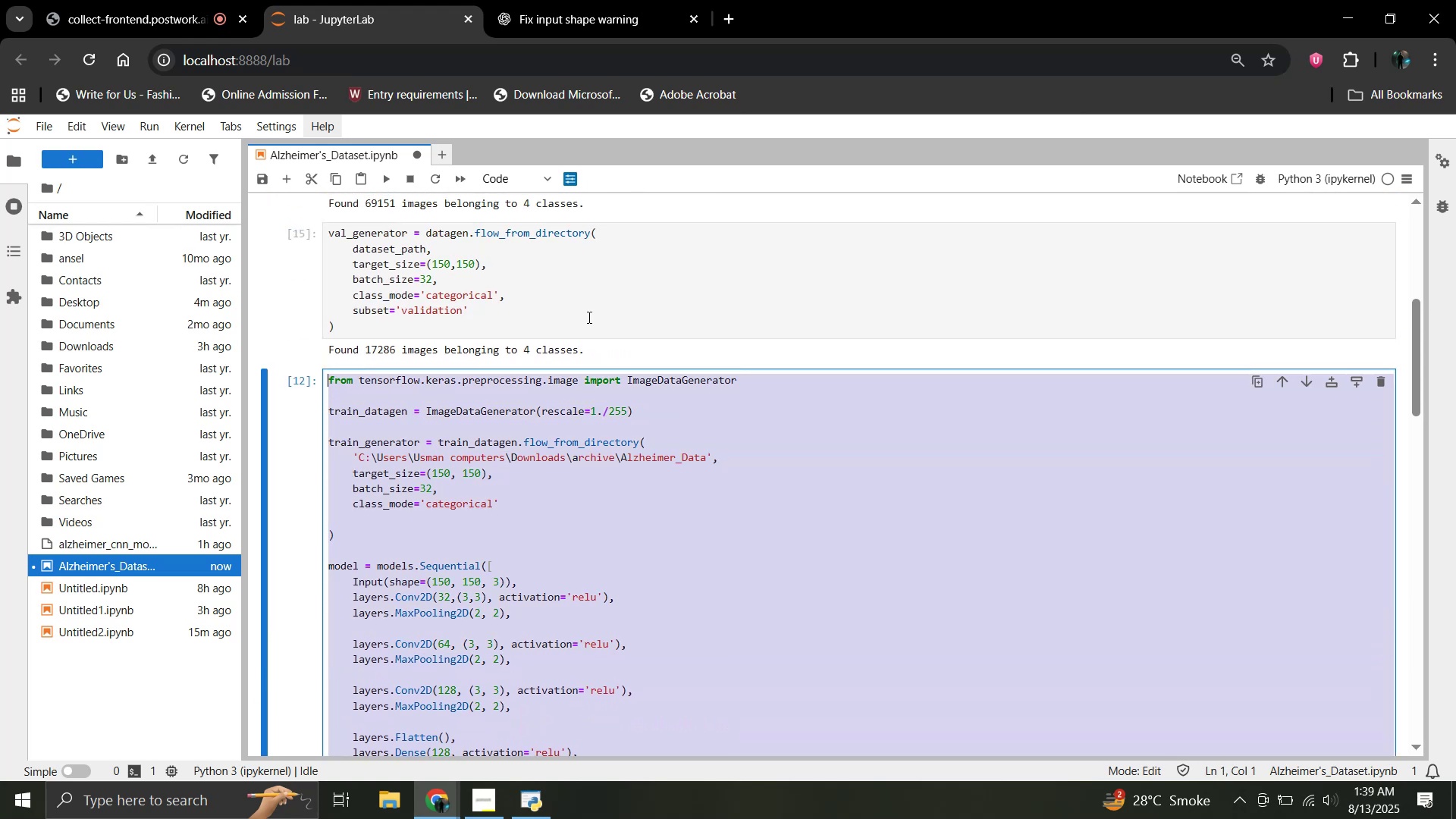 
scroll: coordinate [593, 360], scroll_direction: up, amount: 9.0
 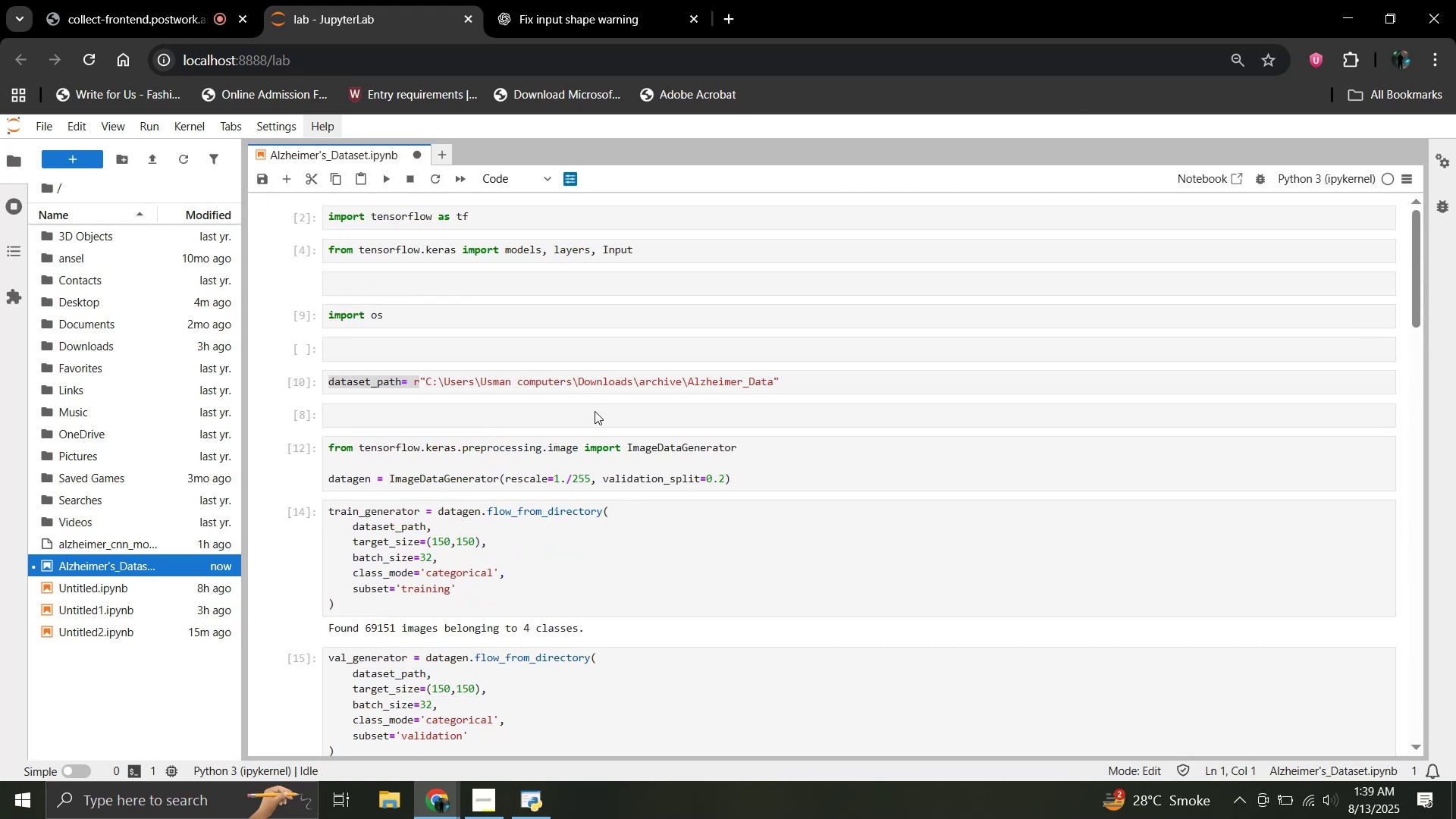 
scroll: coordinate [595, 434], scroll_direction: down, amount: 6.0
 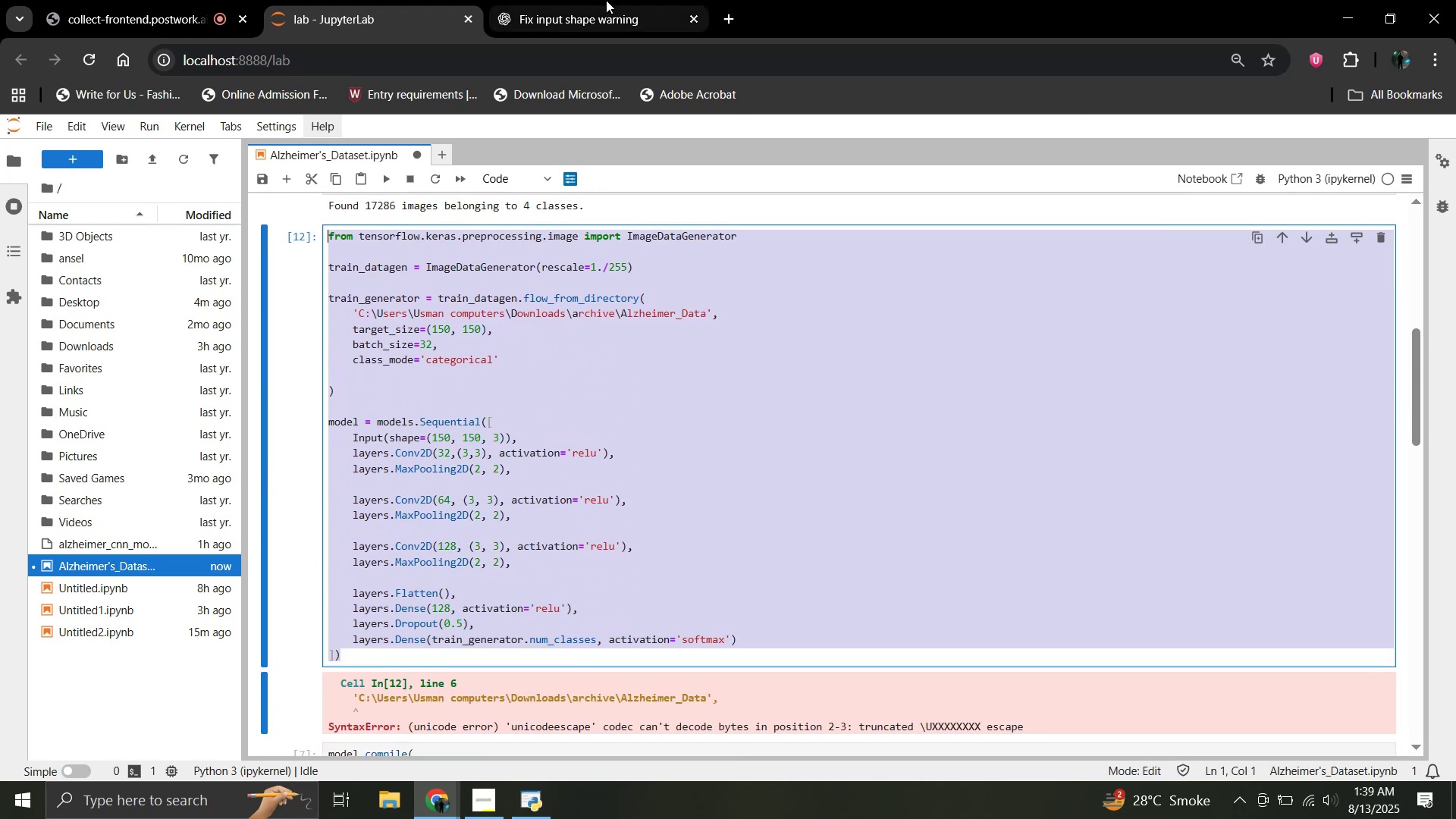 
left_click([602, 0])
 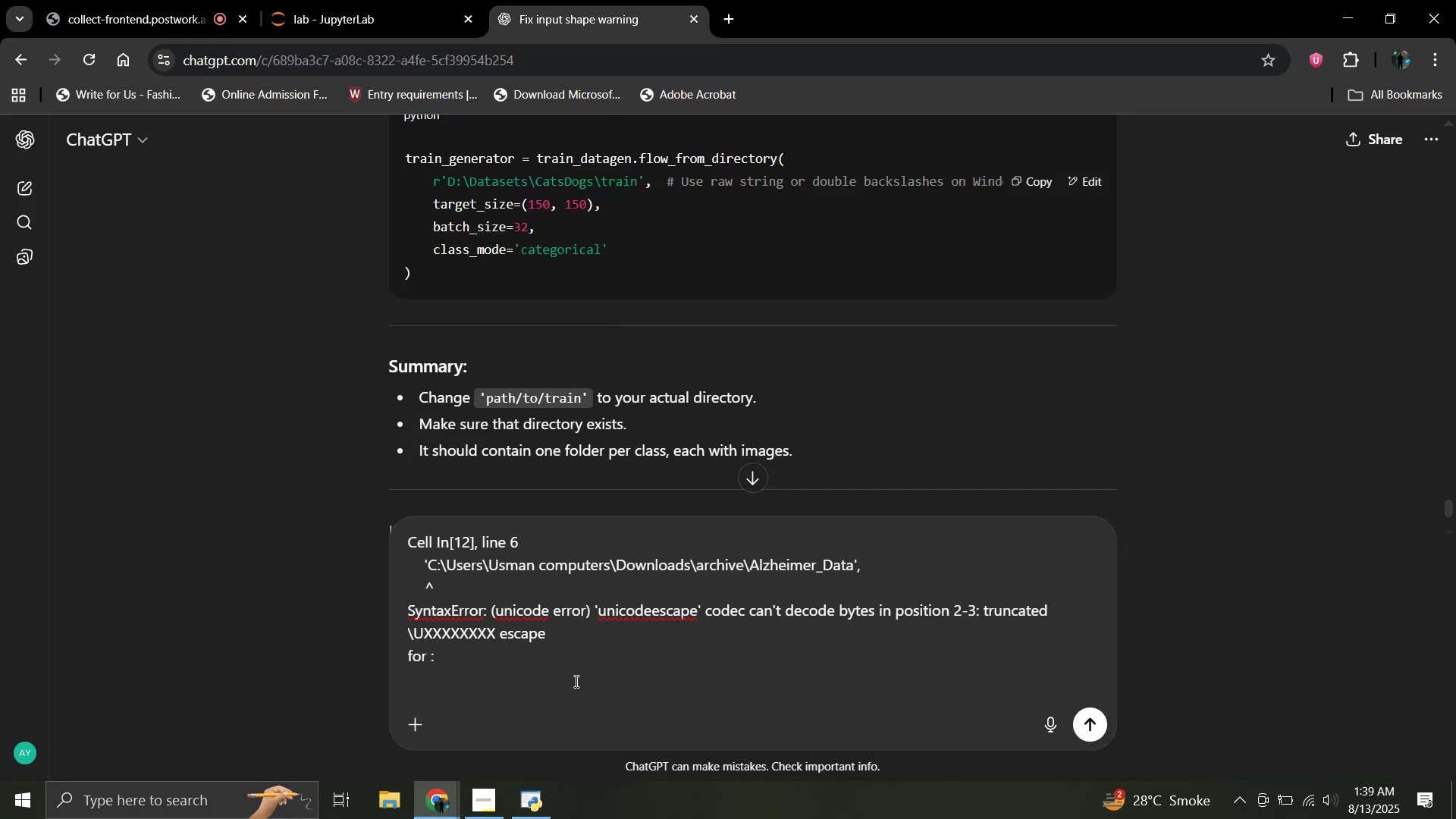 
key(Control+V)
 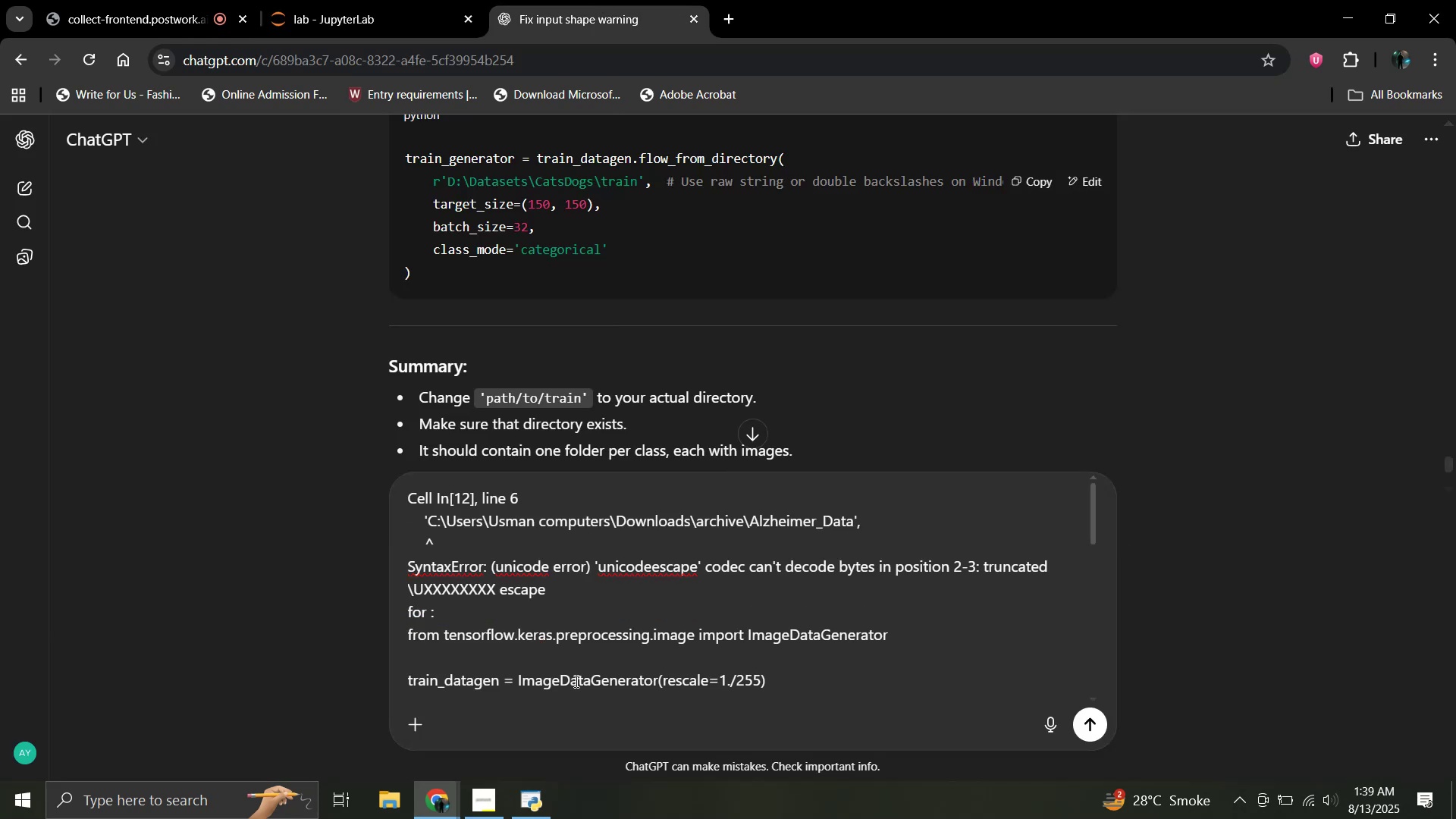 
key(Enter)
 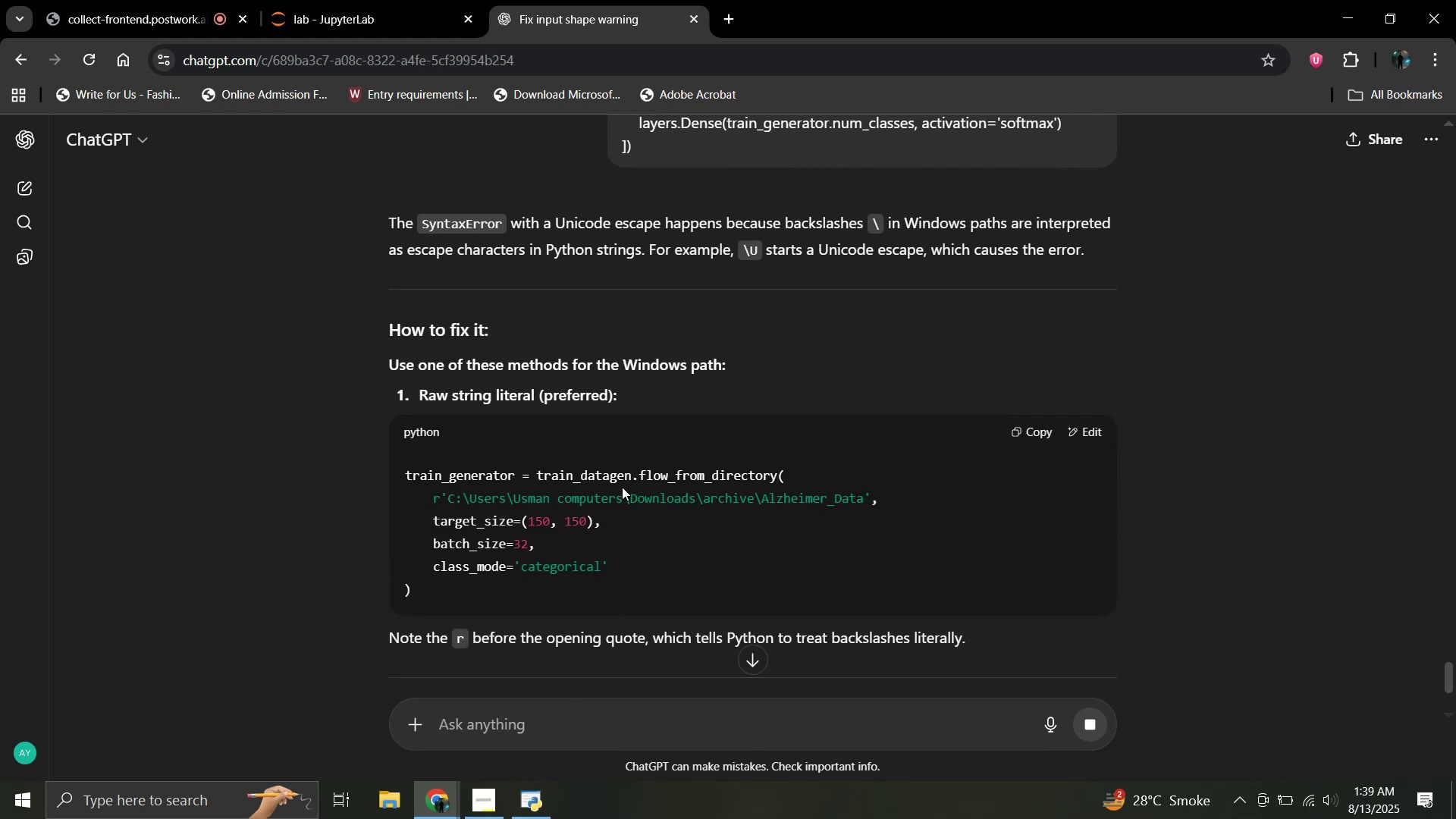 
wait(5.32)
 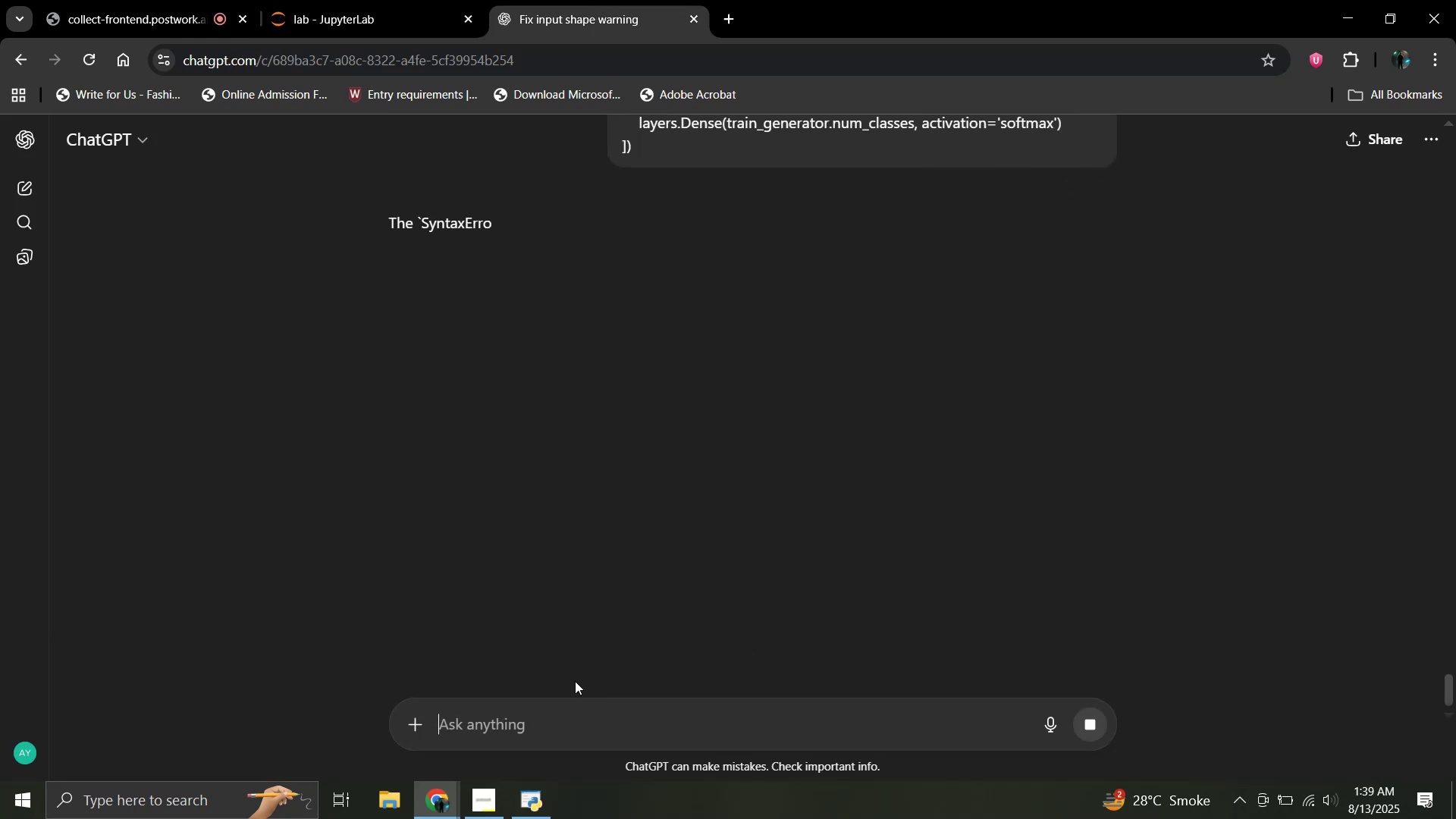 
scroll: coordinate [622, 487], scroll_direction: down, amount: 2.0
 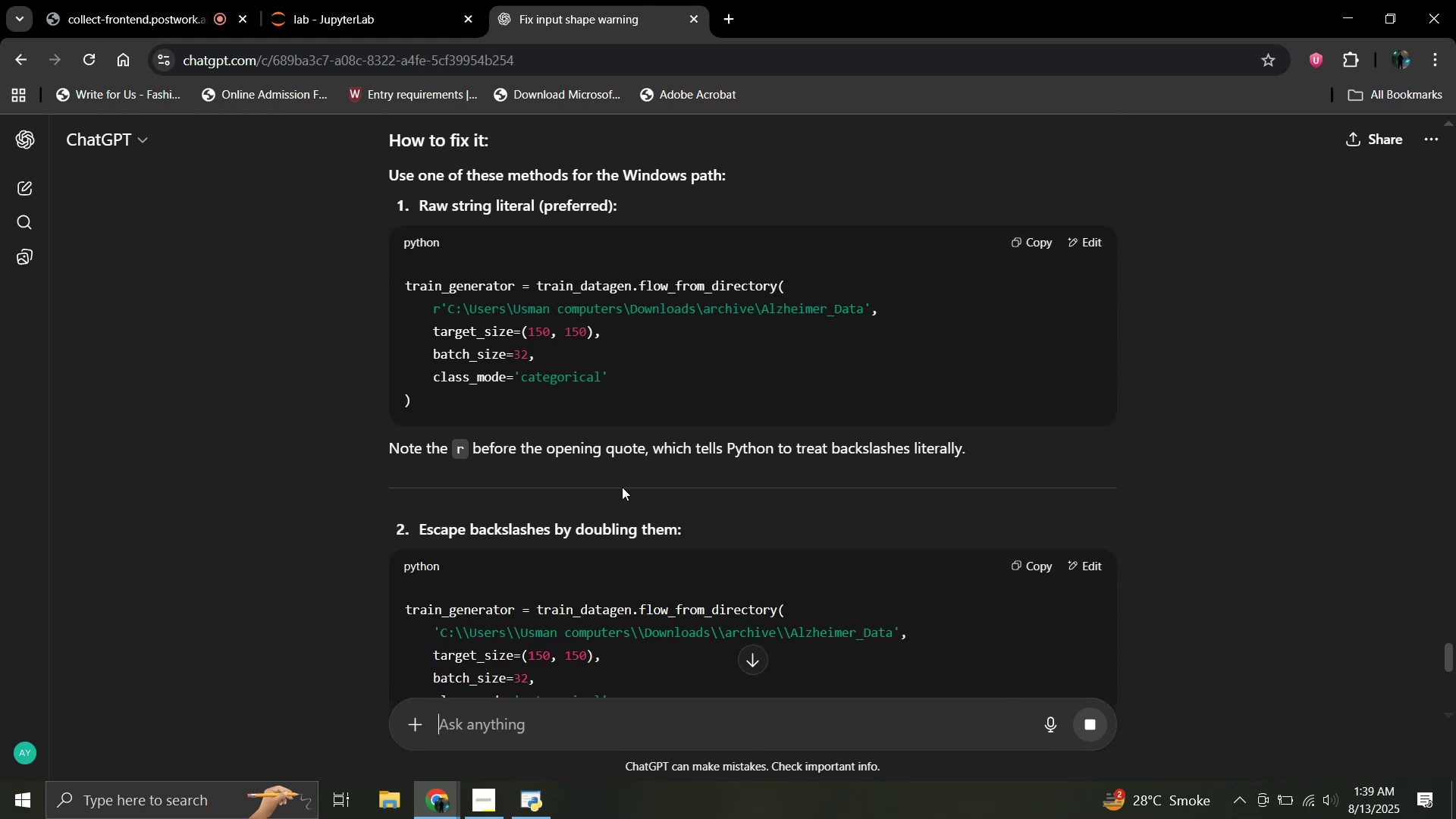 
scroll: coordinate [622, 487], scroll_direction: up, amount: 1.0
 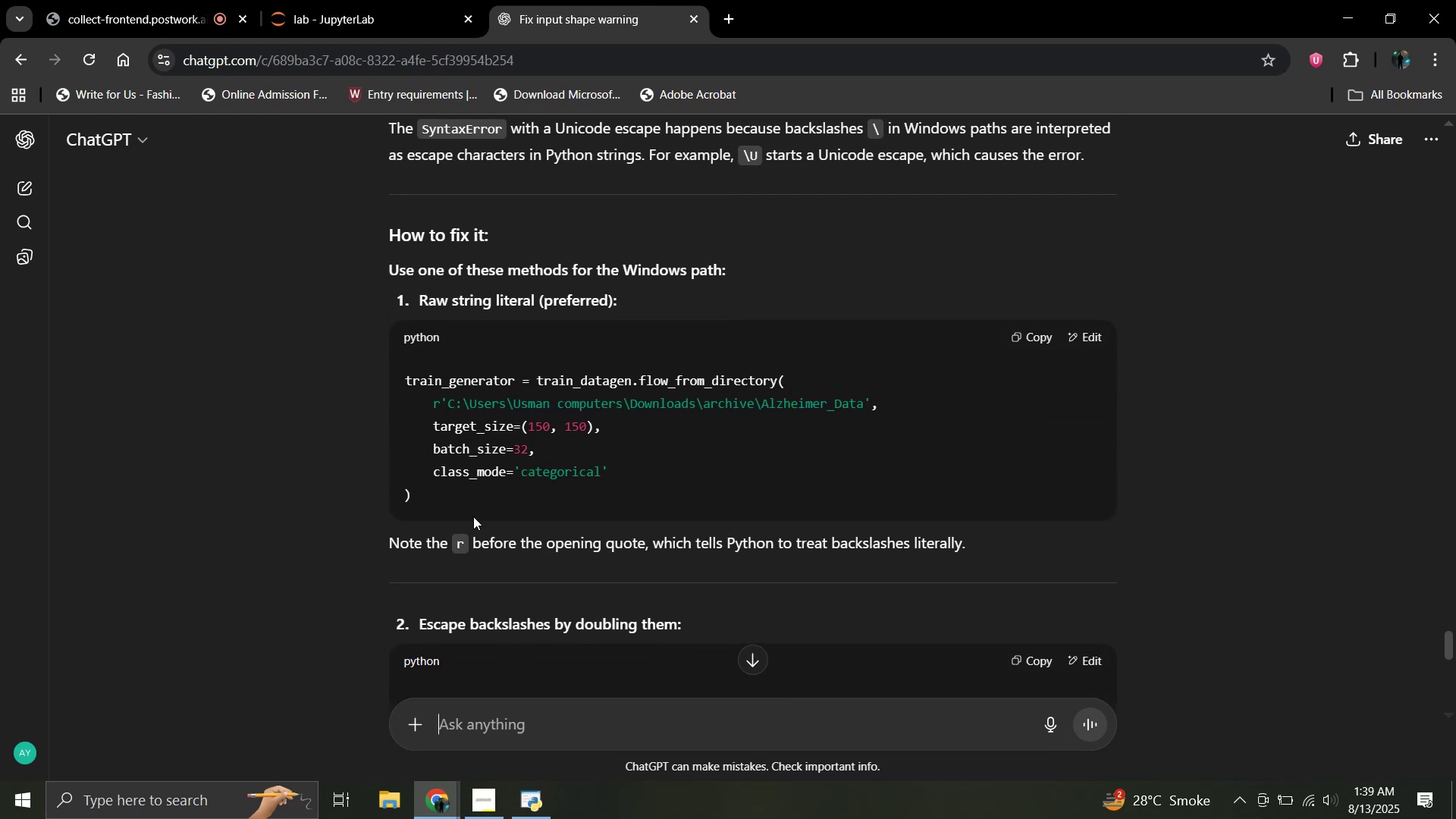 
wait(6.42)
 